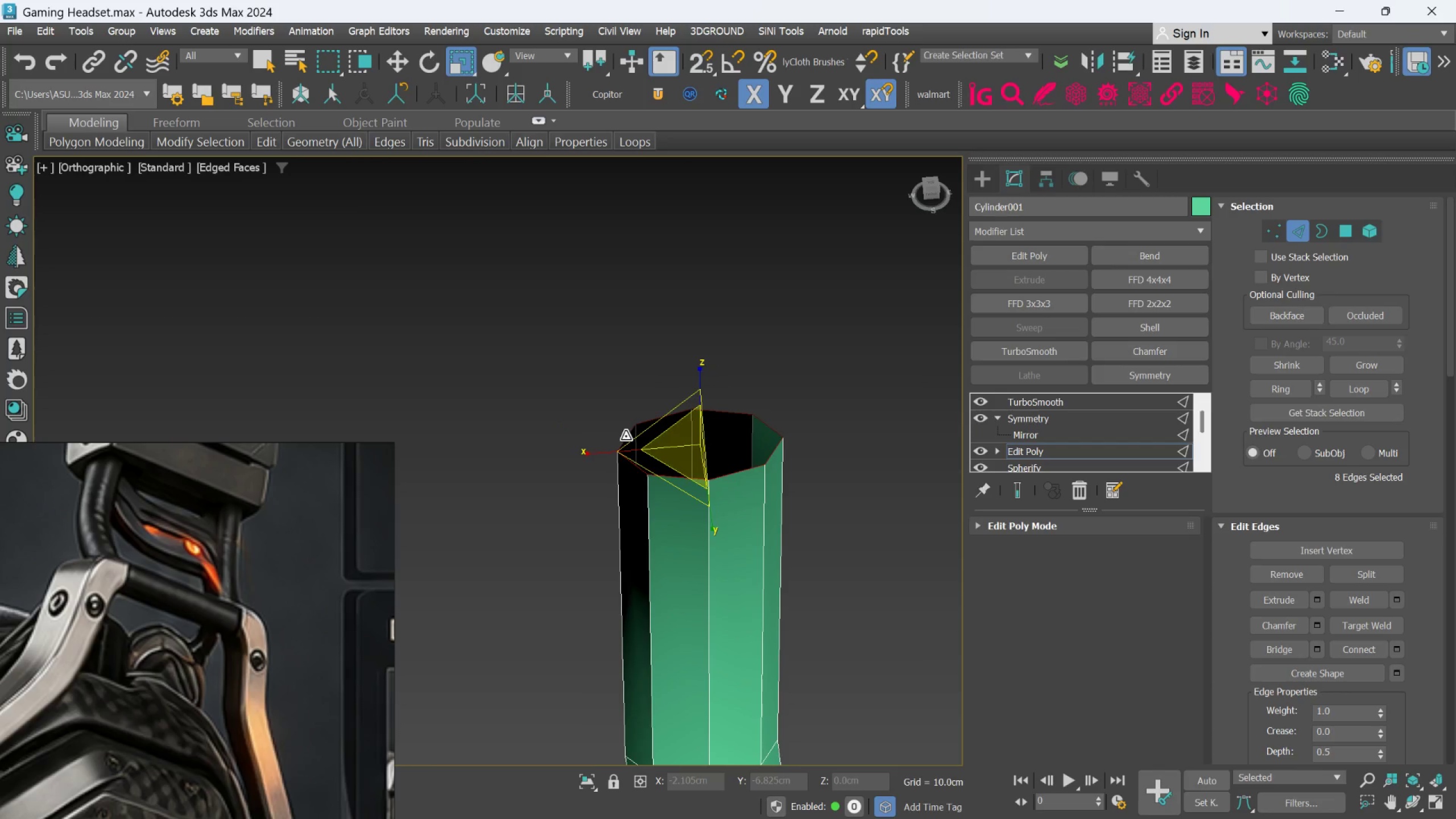 
key(Control+ControlLeft)
 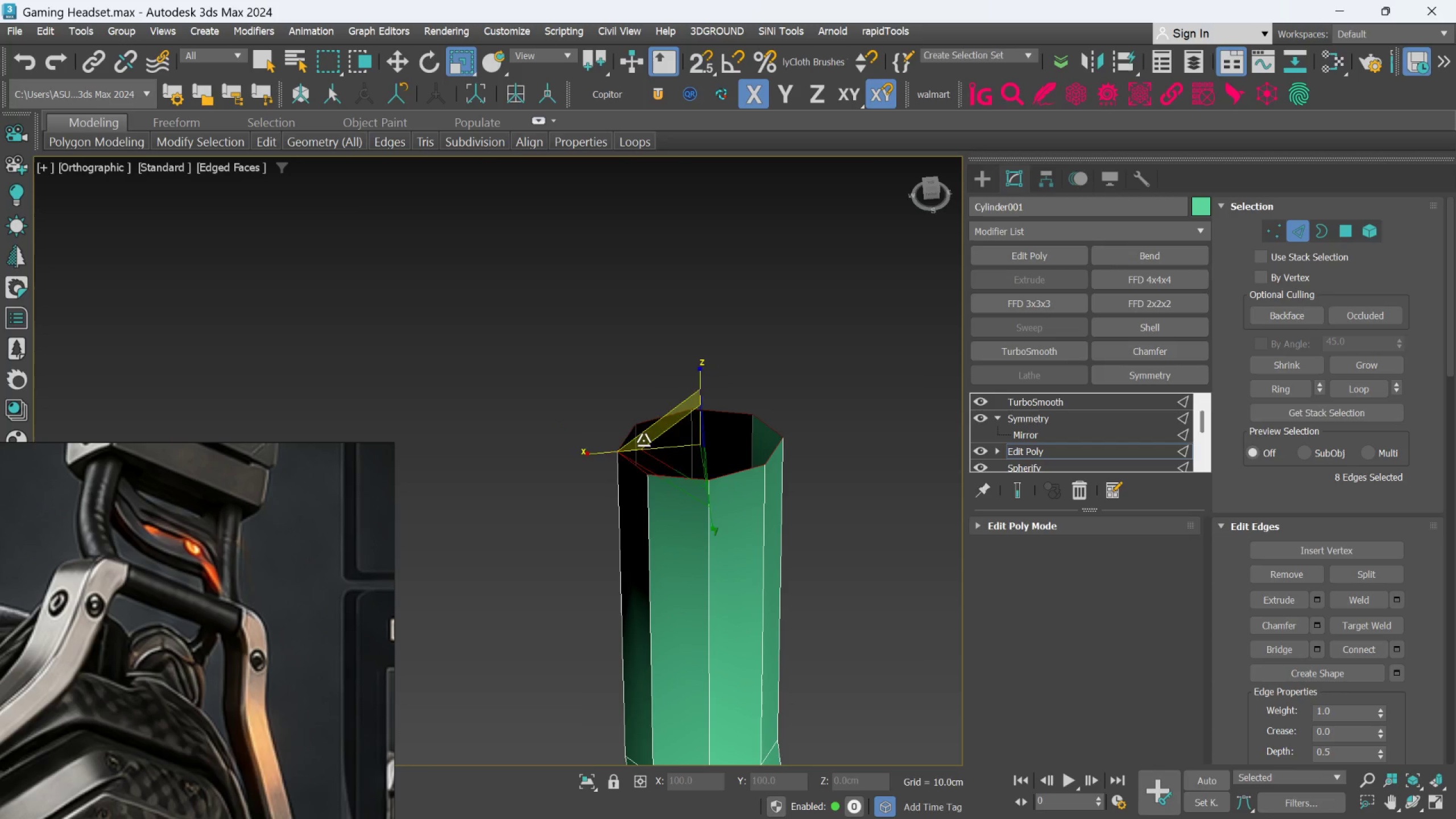 
key(Control+ControlLeft)
 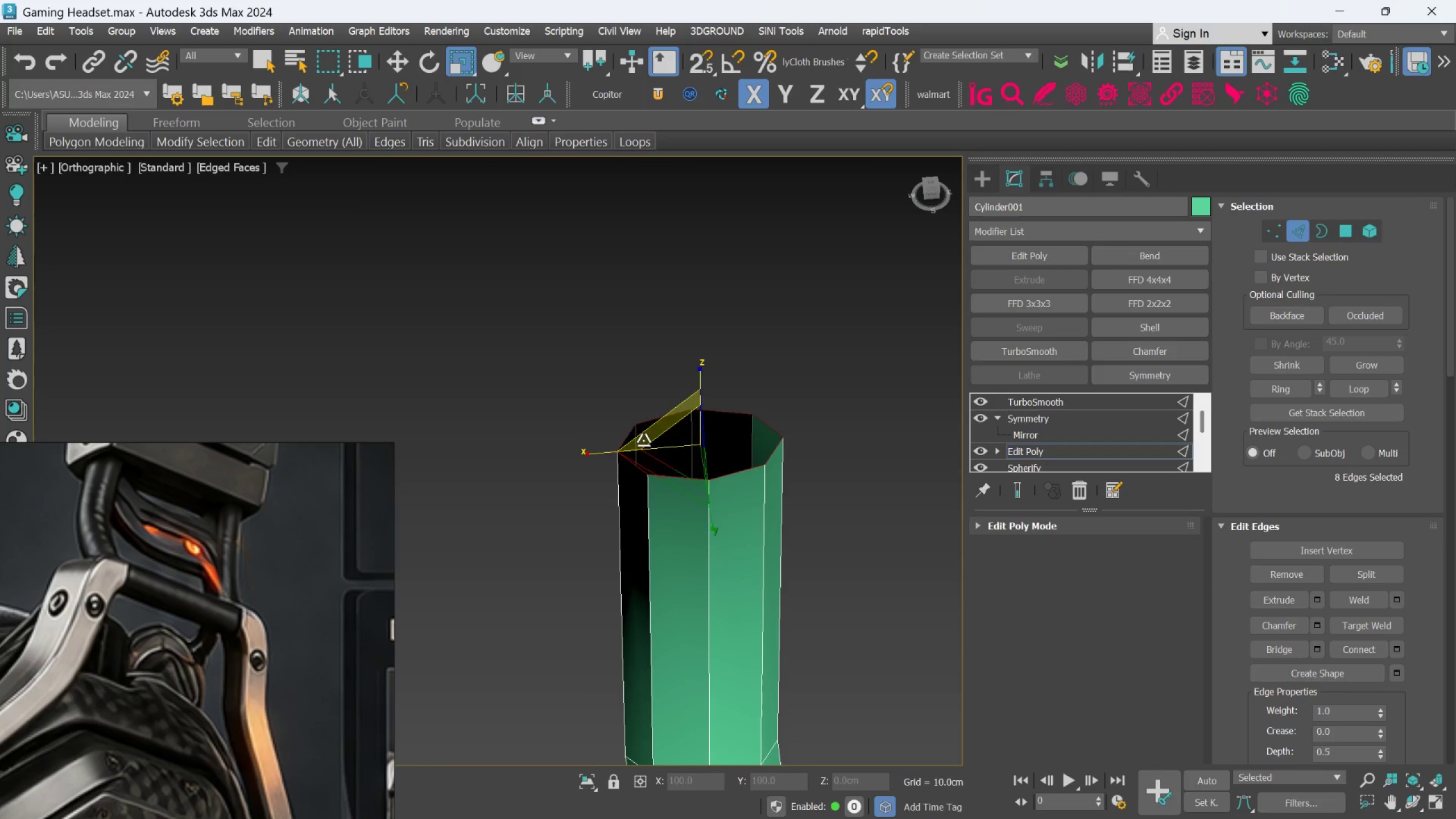 
key(Control+ControlLeft)
 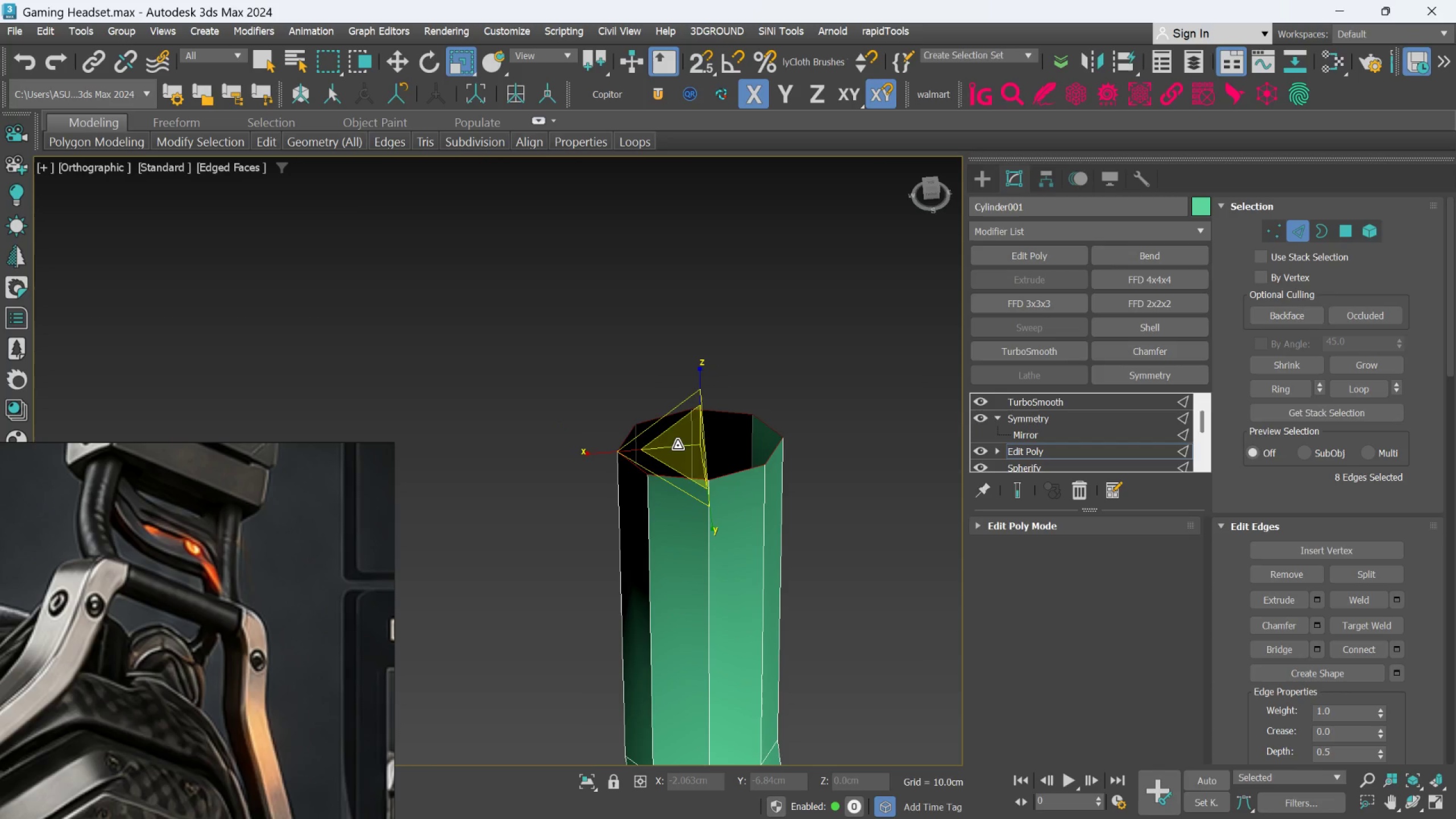 
left_click_drag(start_coordinate=[677, 445], to_coordinate=[683, 456])
 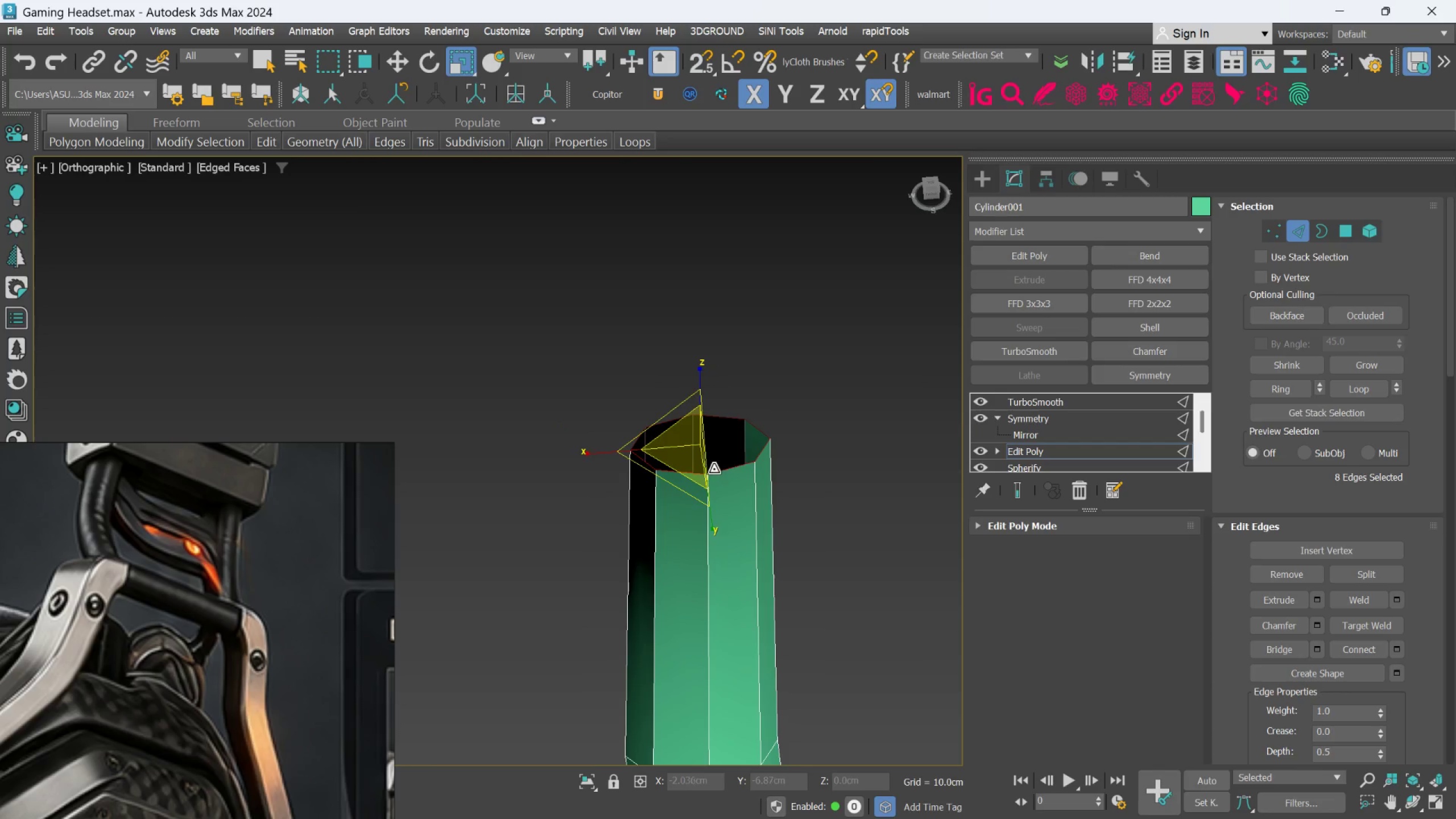 
scroll: coordinate [716, 473], scroll_direction: down, amount: 2.0
 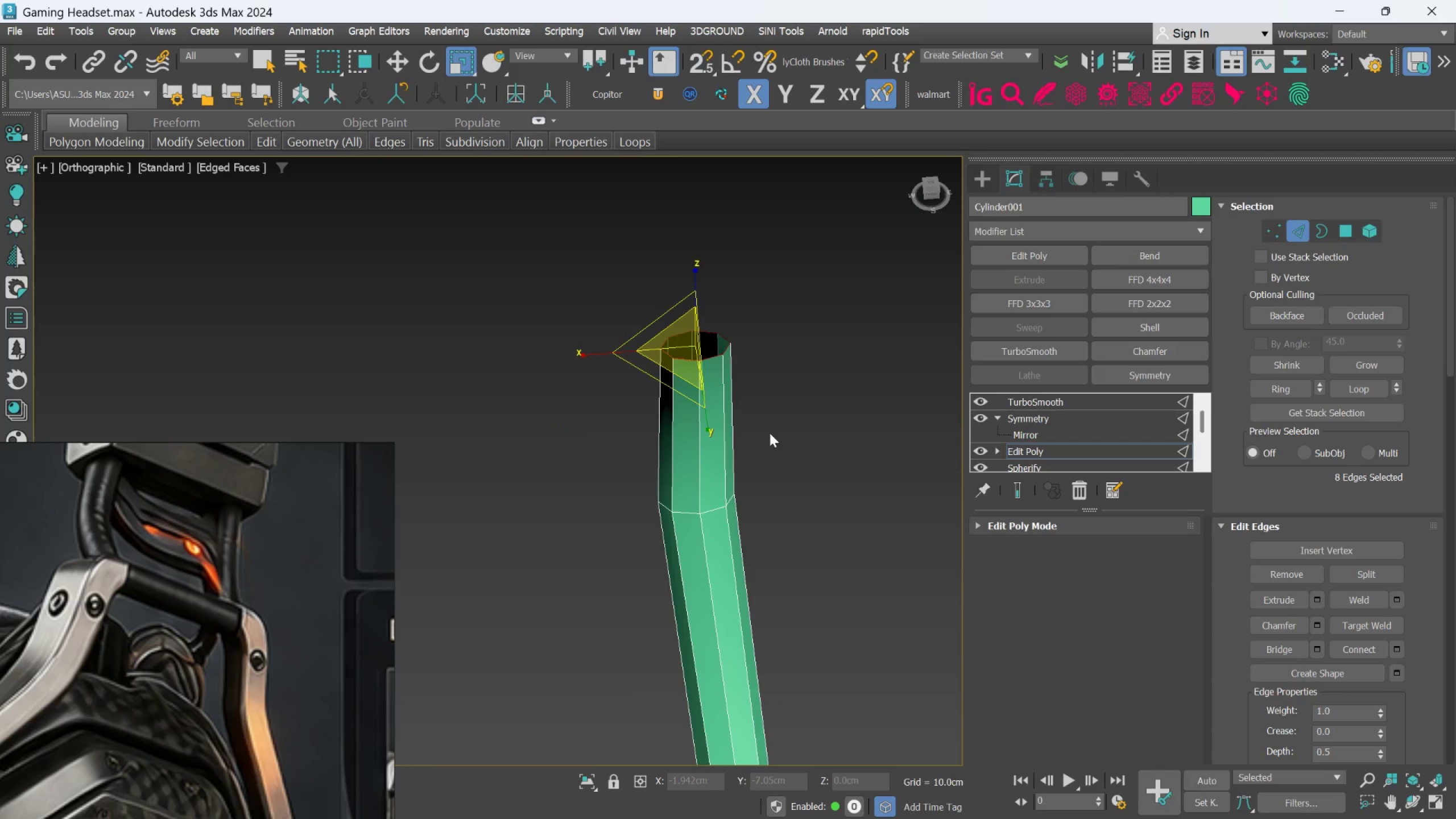 
scroll: coordinate [744, 487], scroll_direction: none, amount: 0.0
 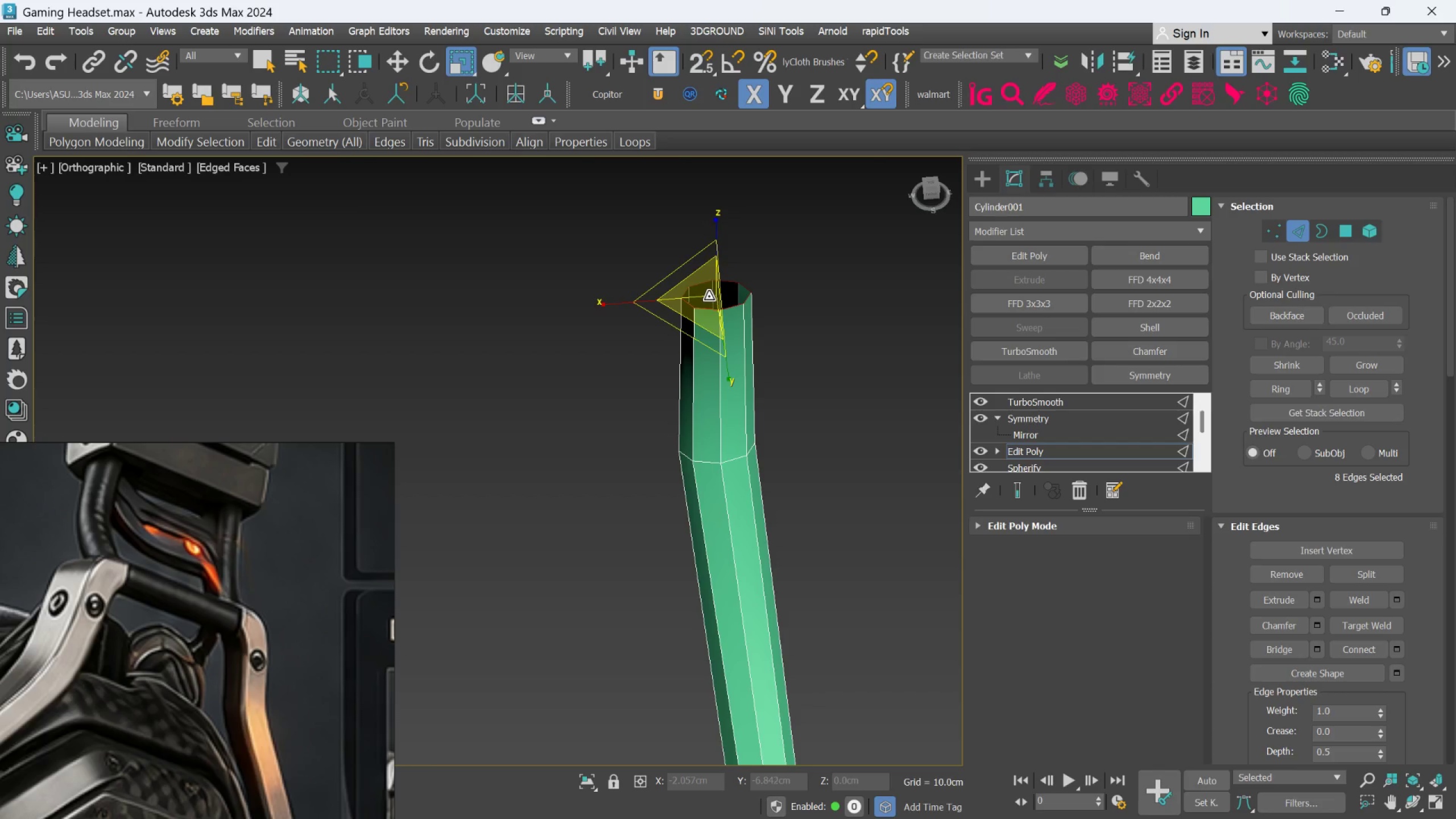 
left_click([709, 296])
 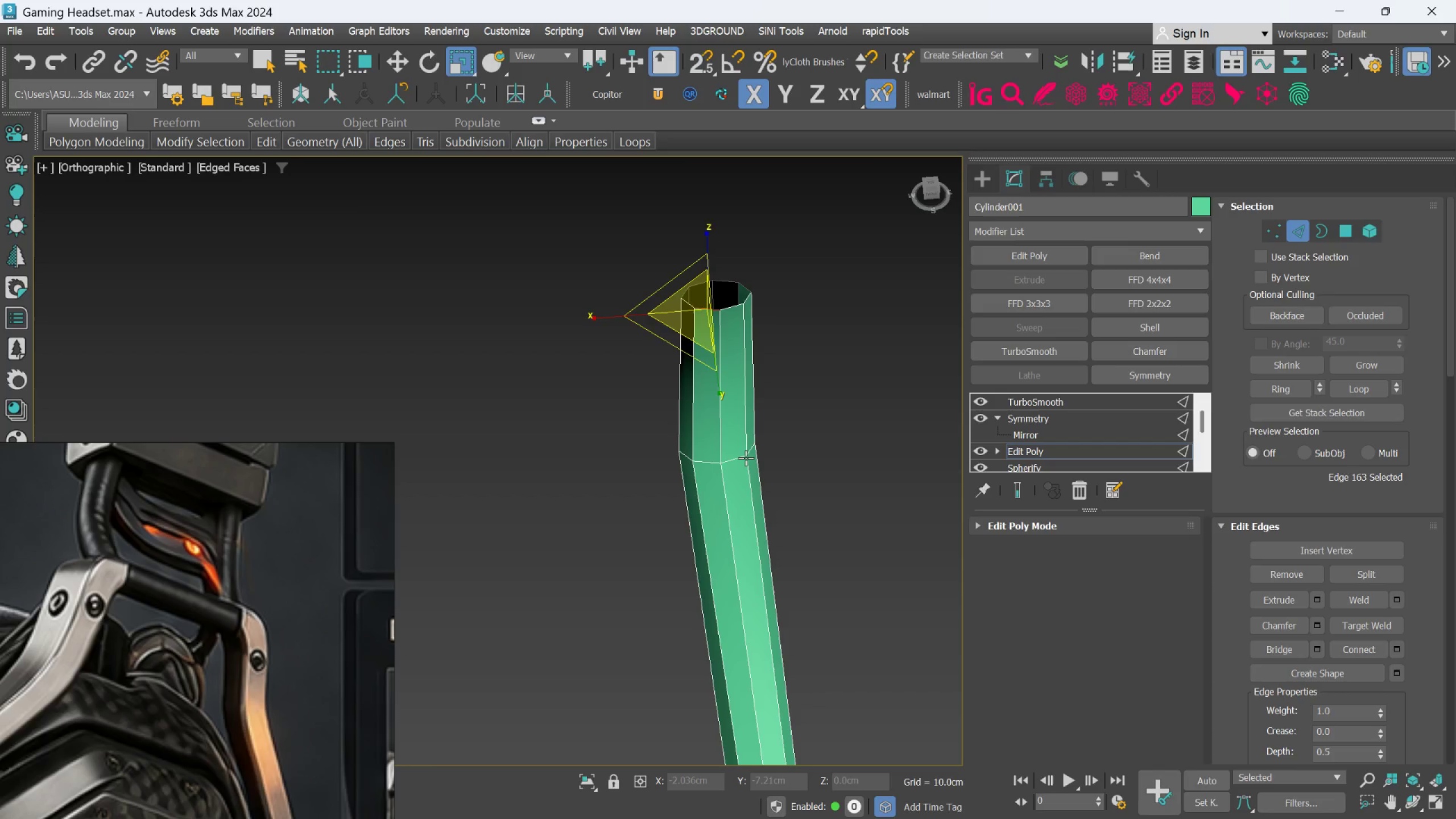 
key(Control+Z)
 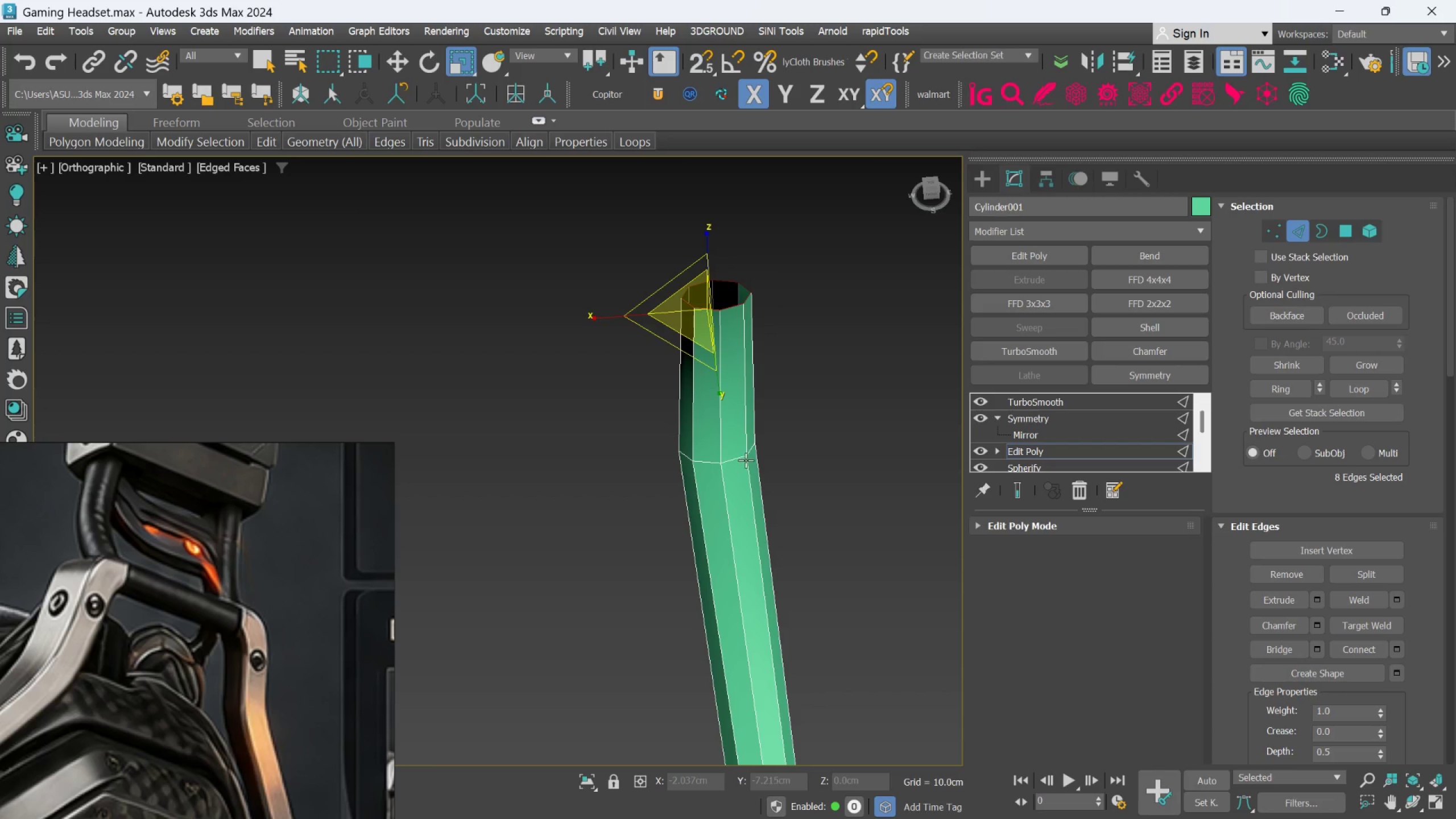 
key(Control+Z)
 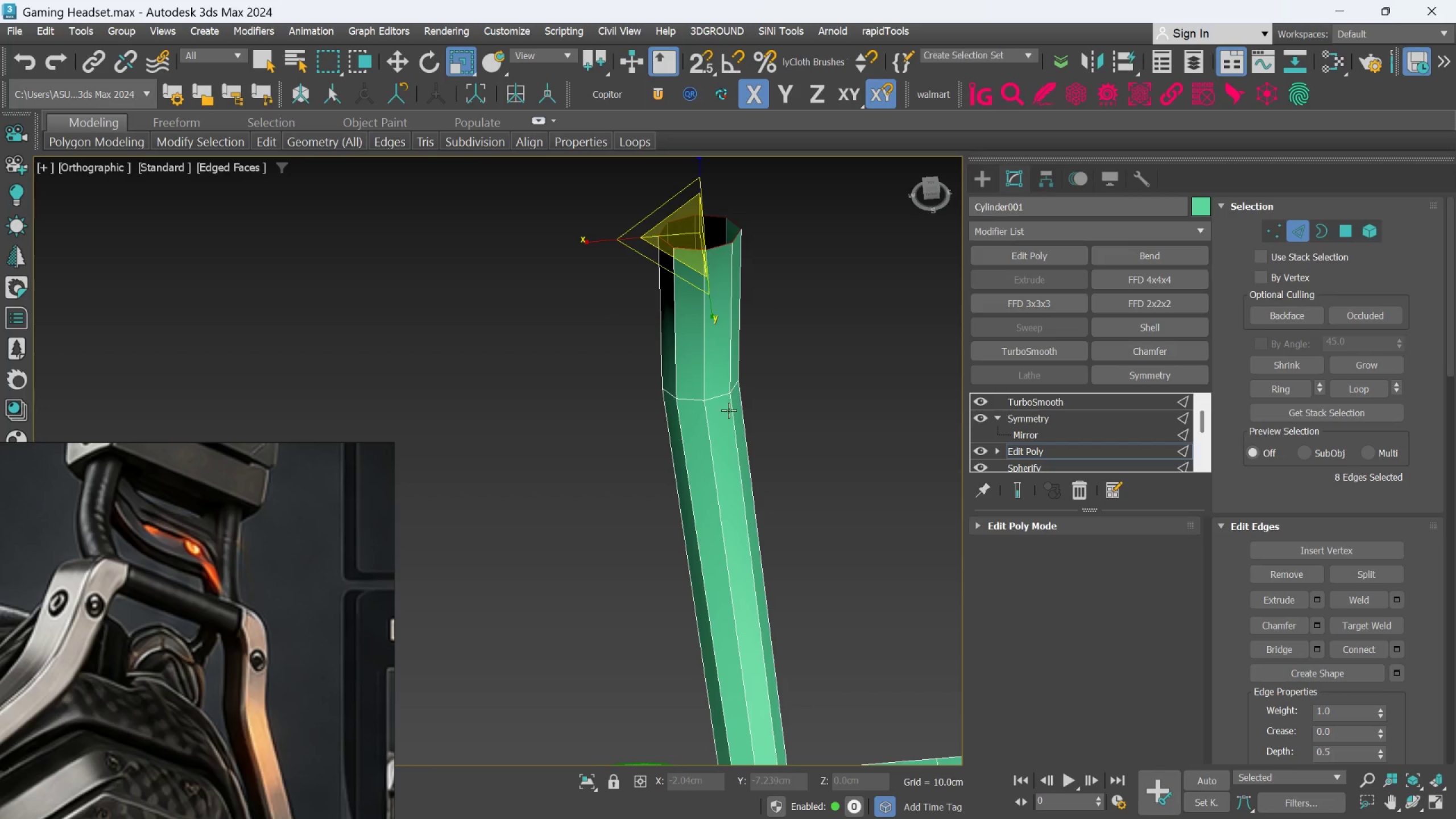 
key(Control+Z)
 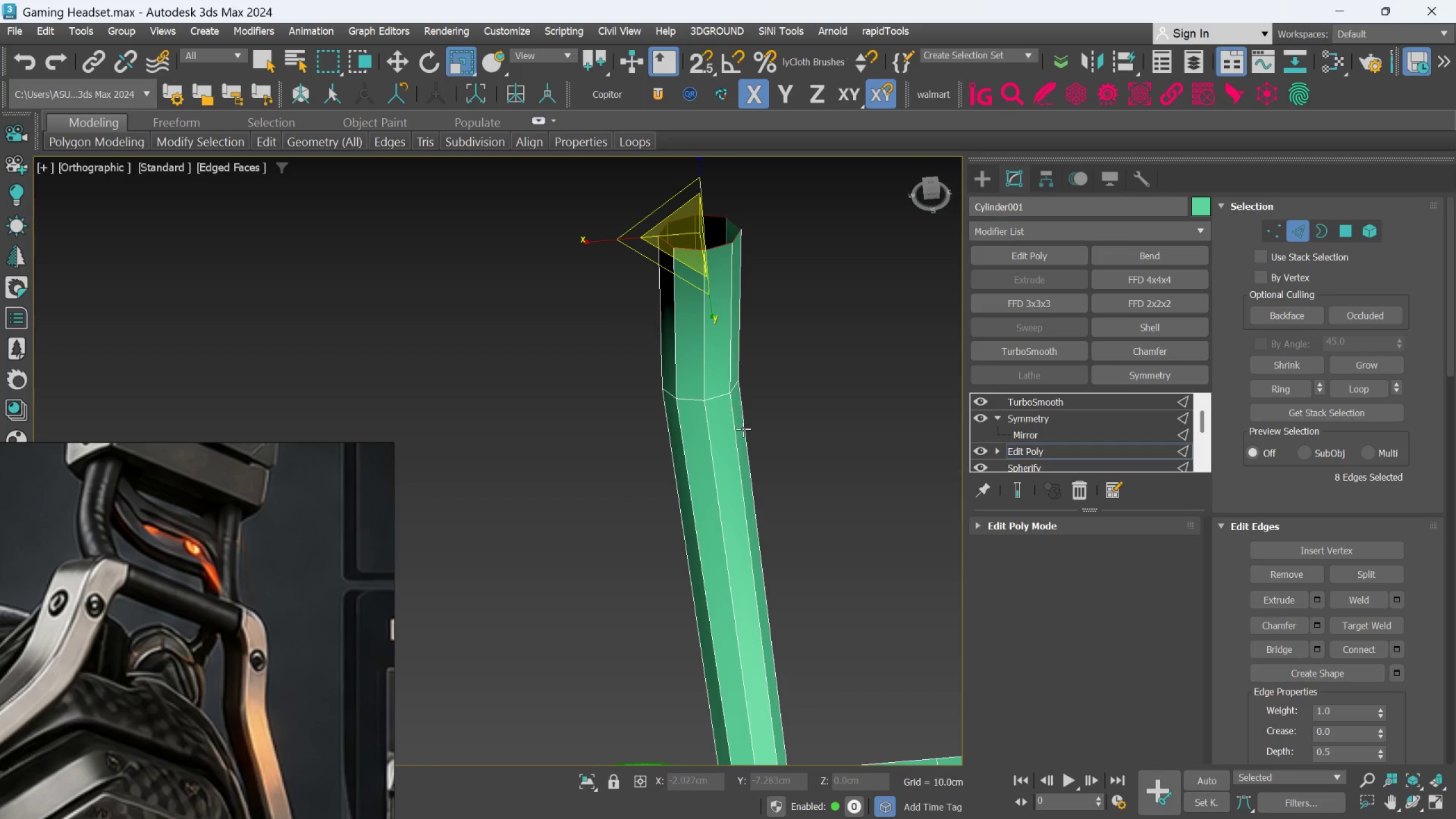 
key(Control+Z)
 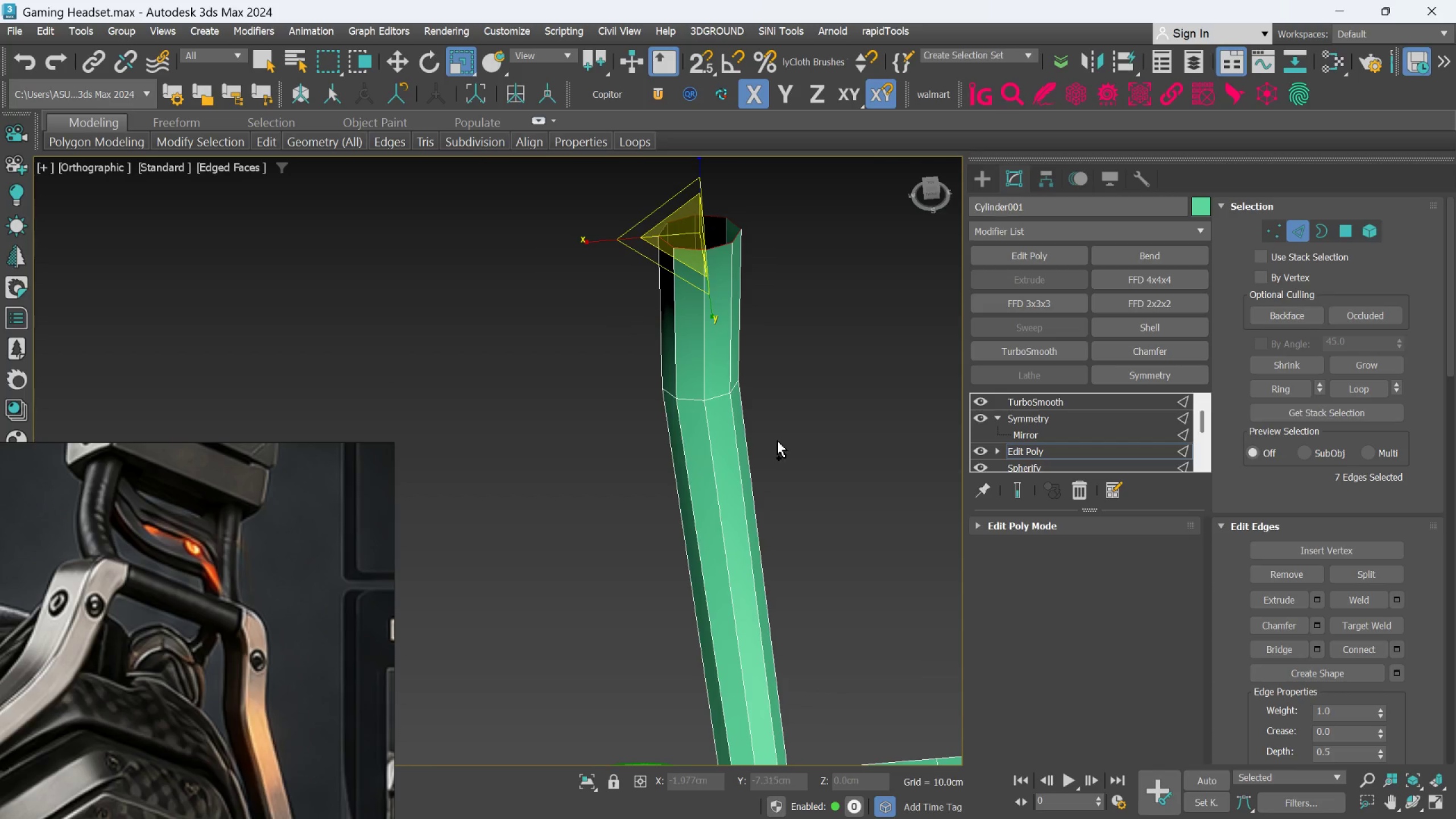 
key(Control+Z)
 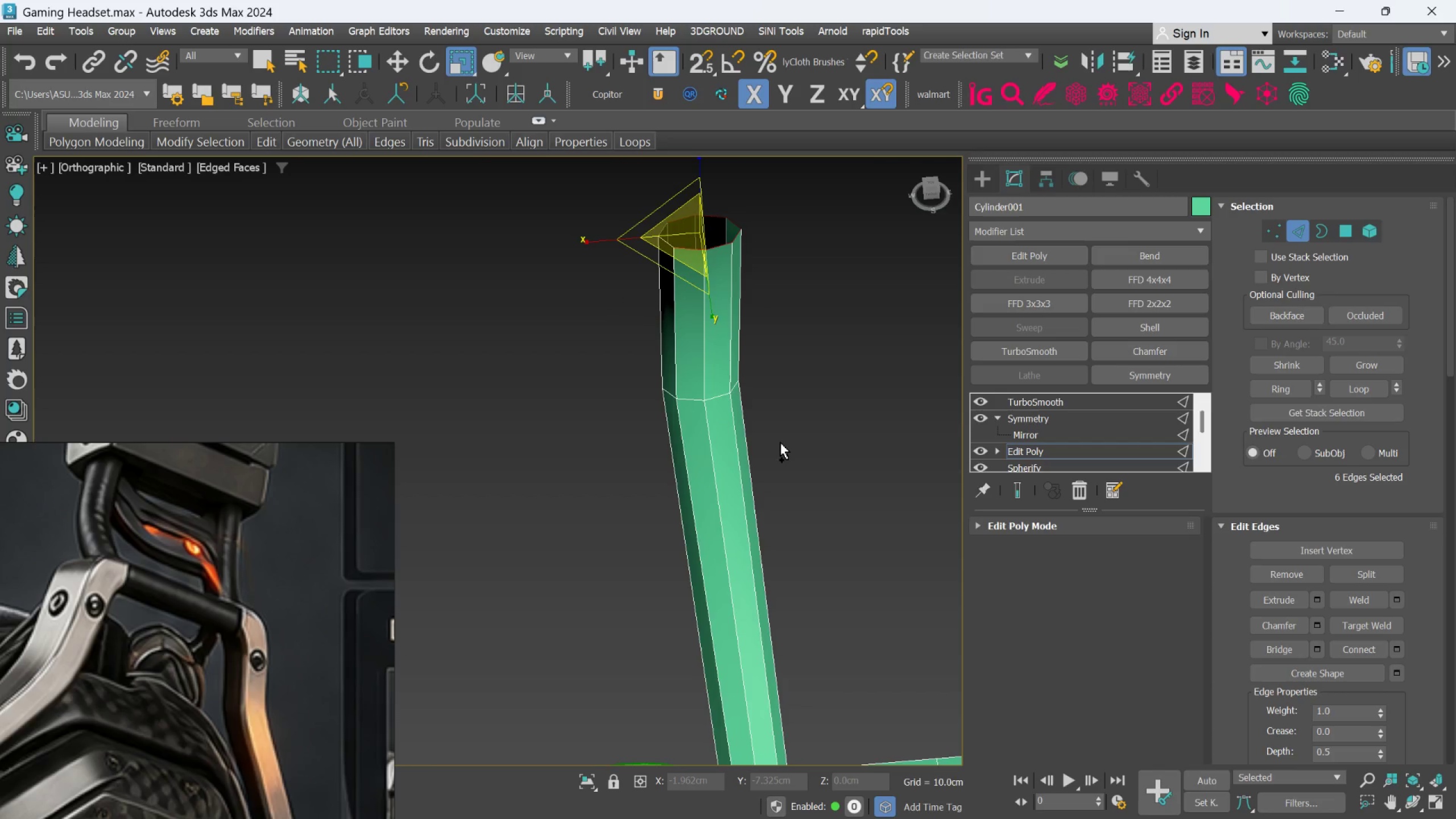 
key(Control+Z)
 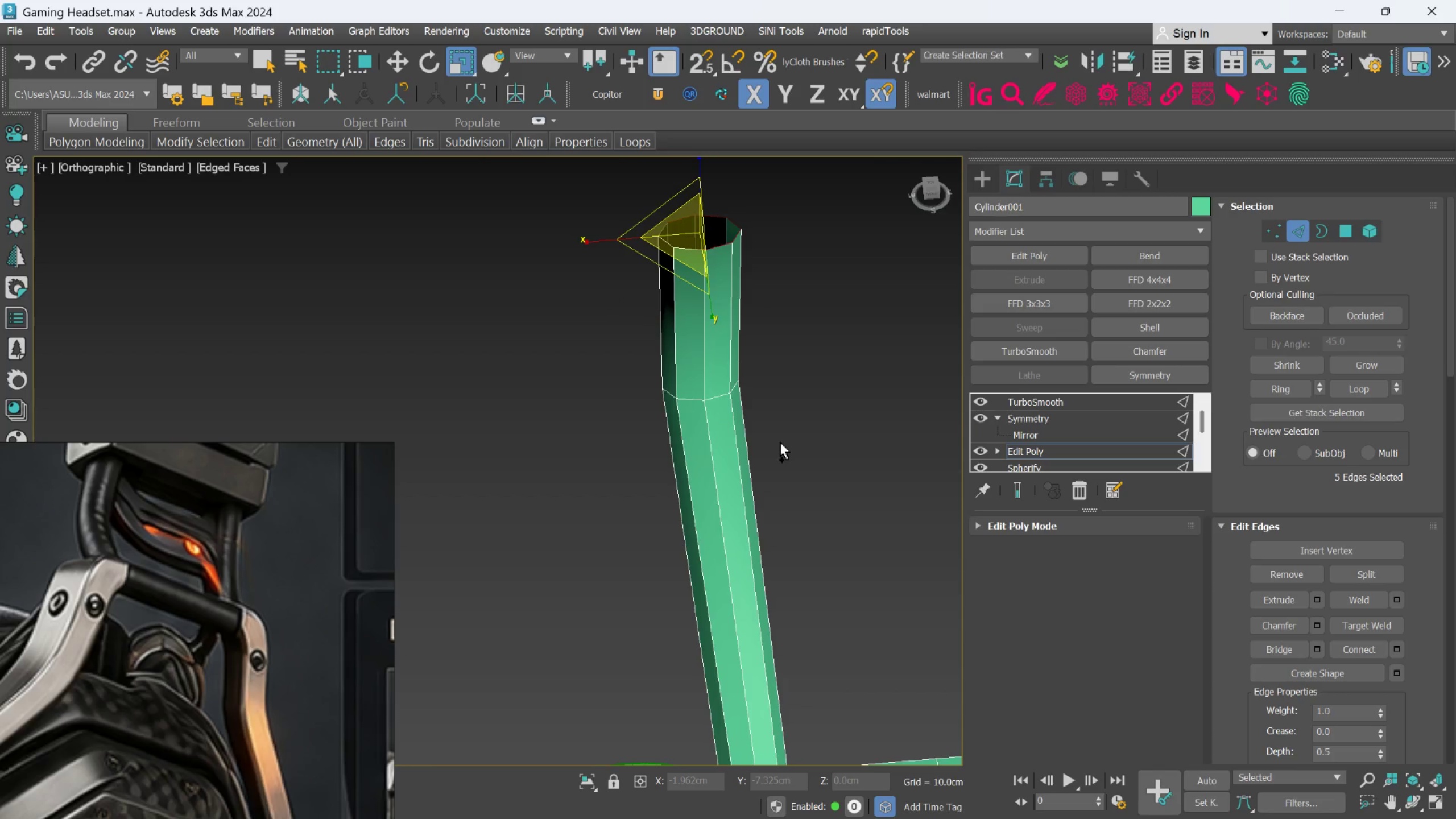 
key(Control+Z)
 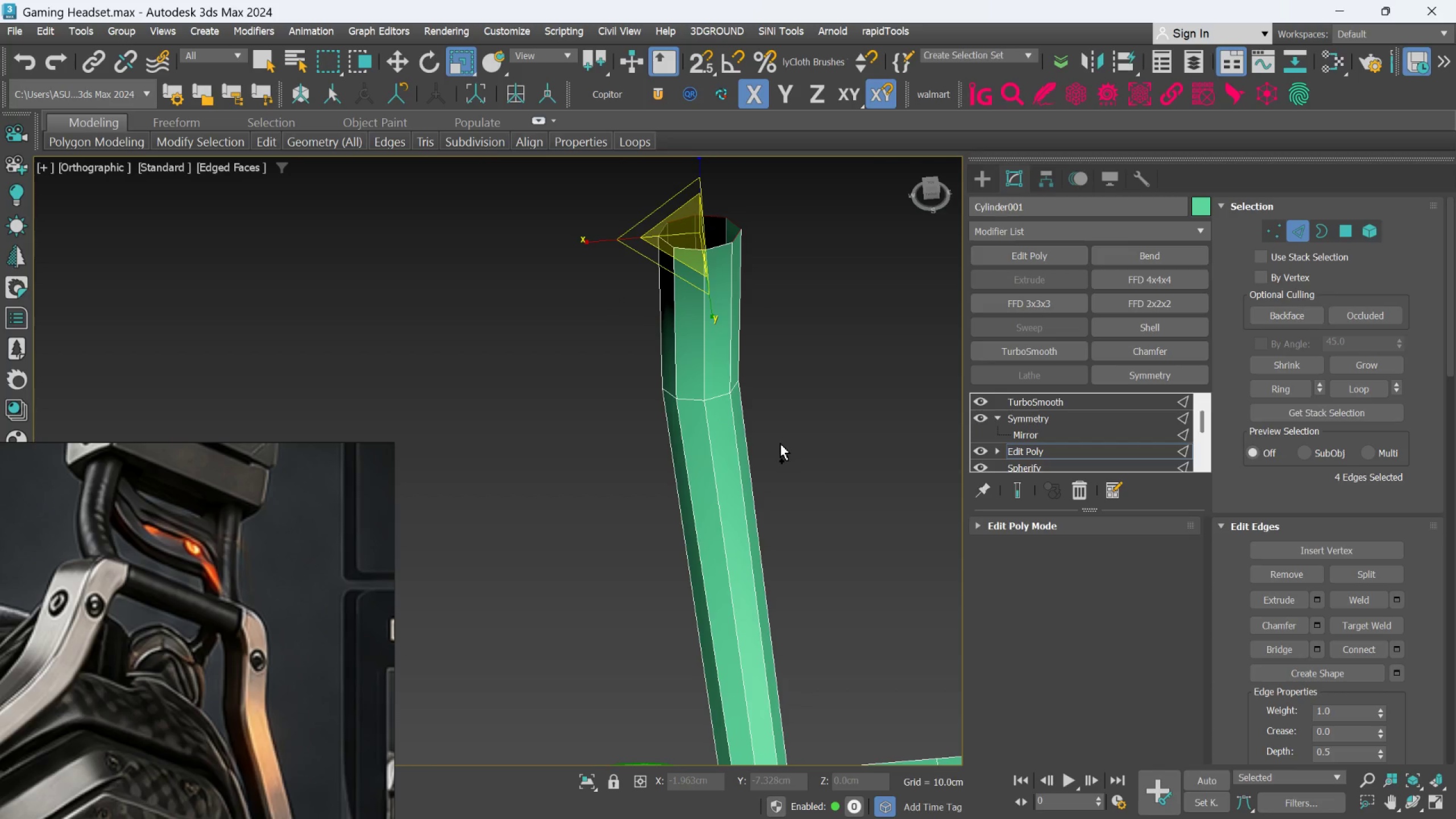 
key(Control+Z)
 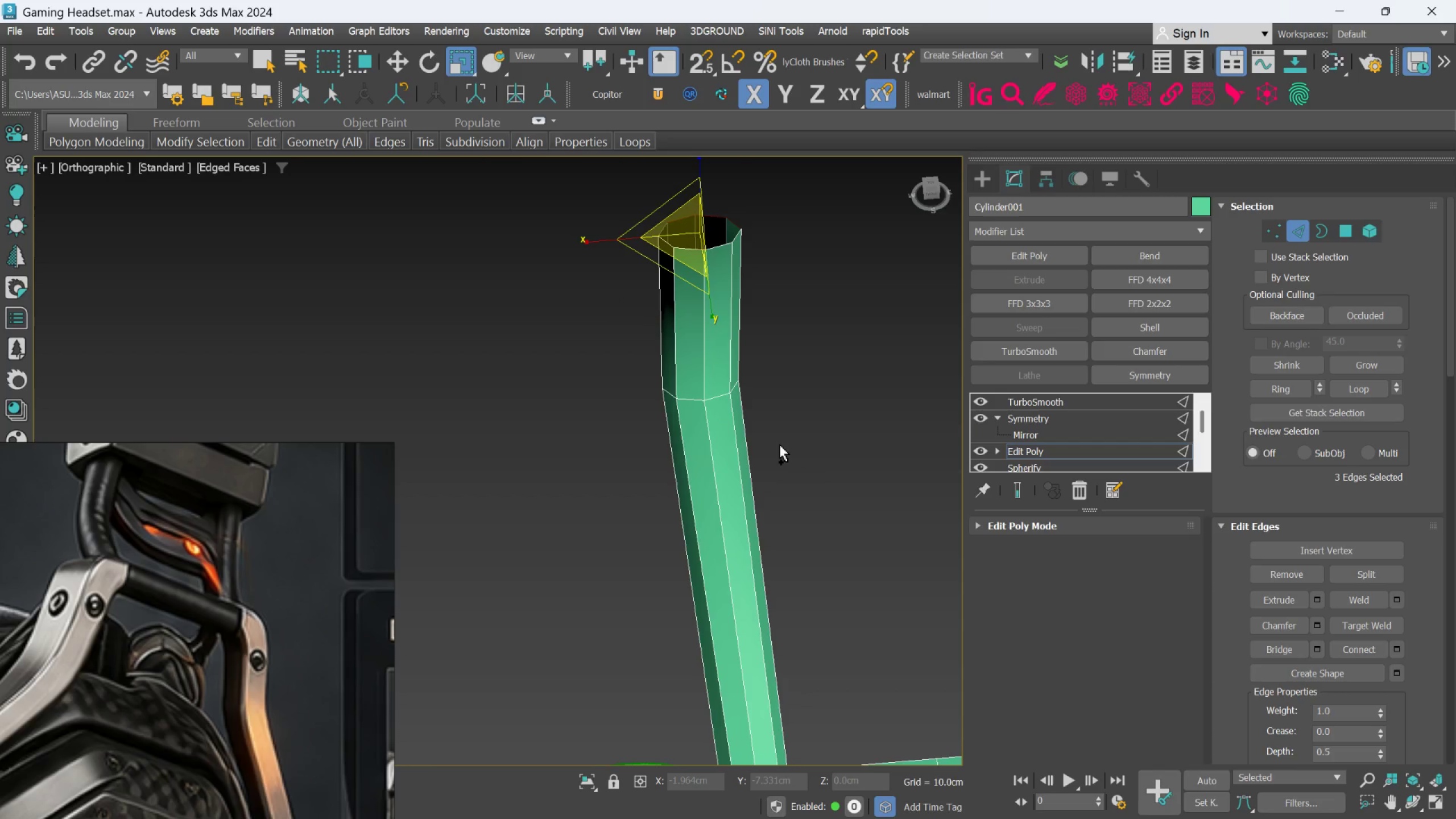 
key(Control+Z)
 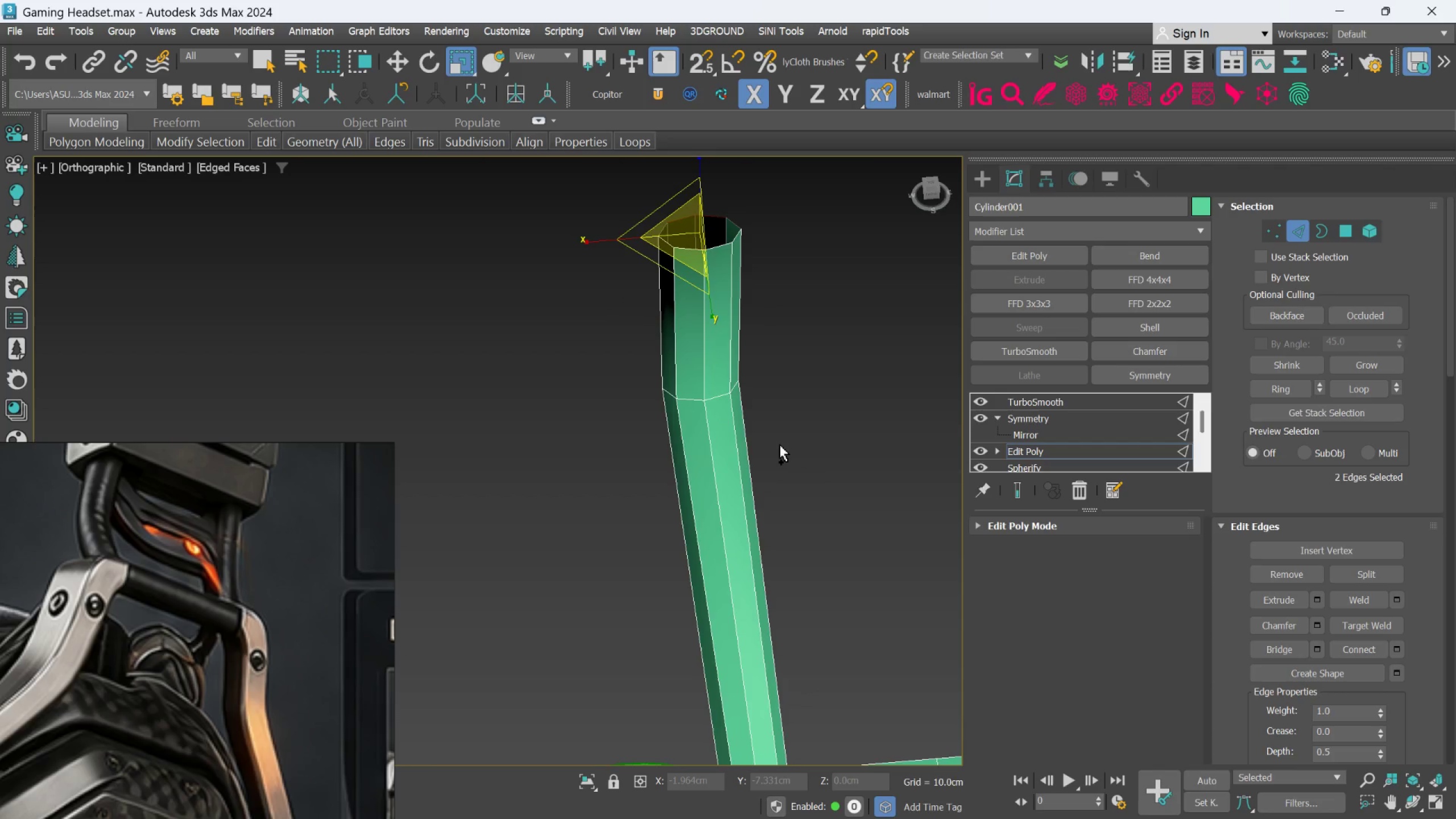 
key(Control+Z)
 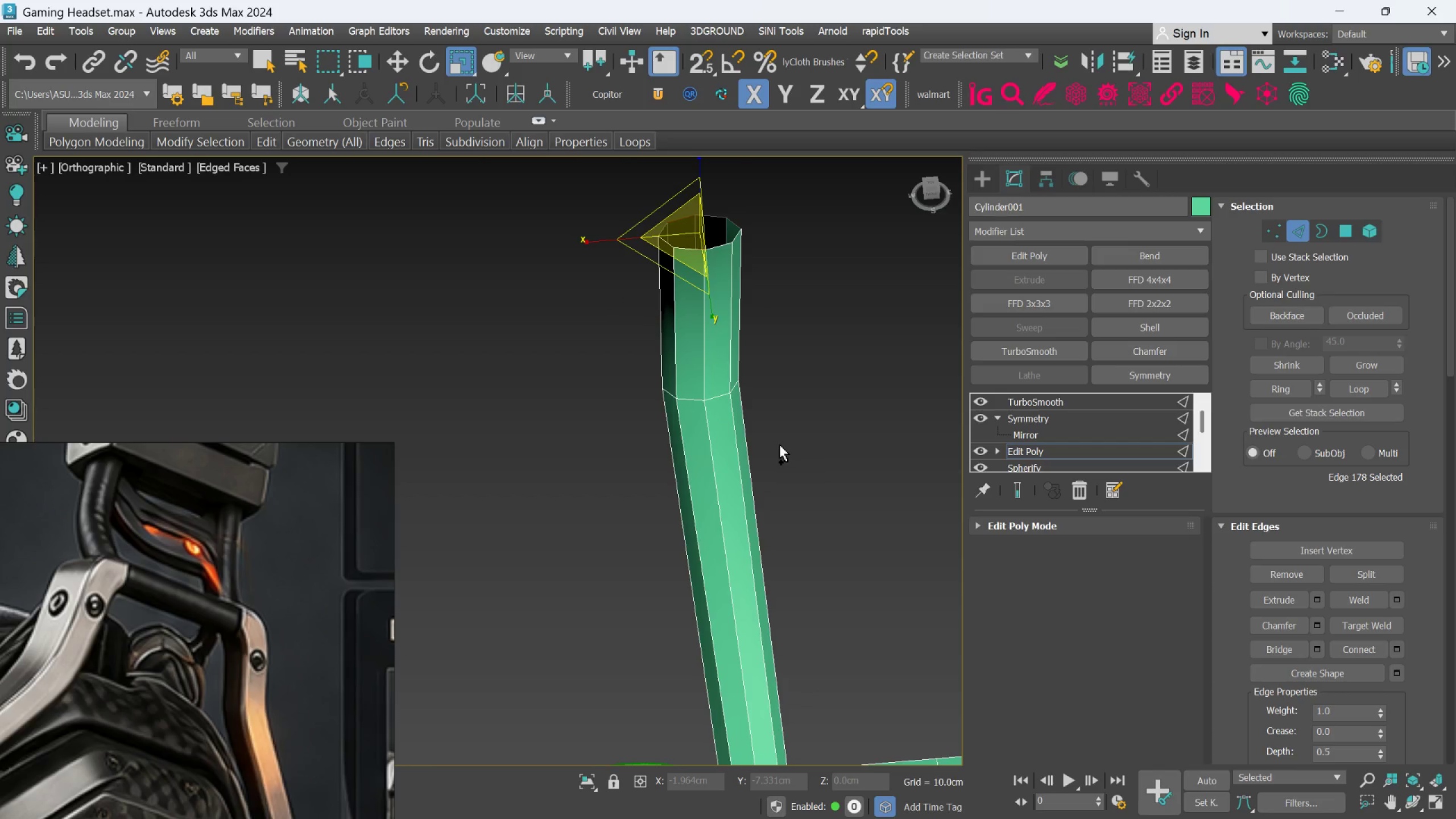 
key(Control+Z)
 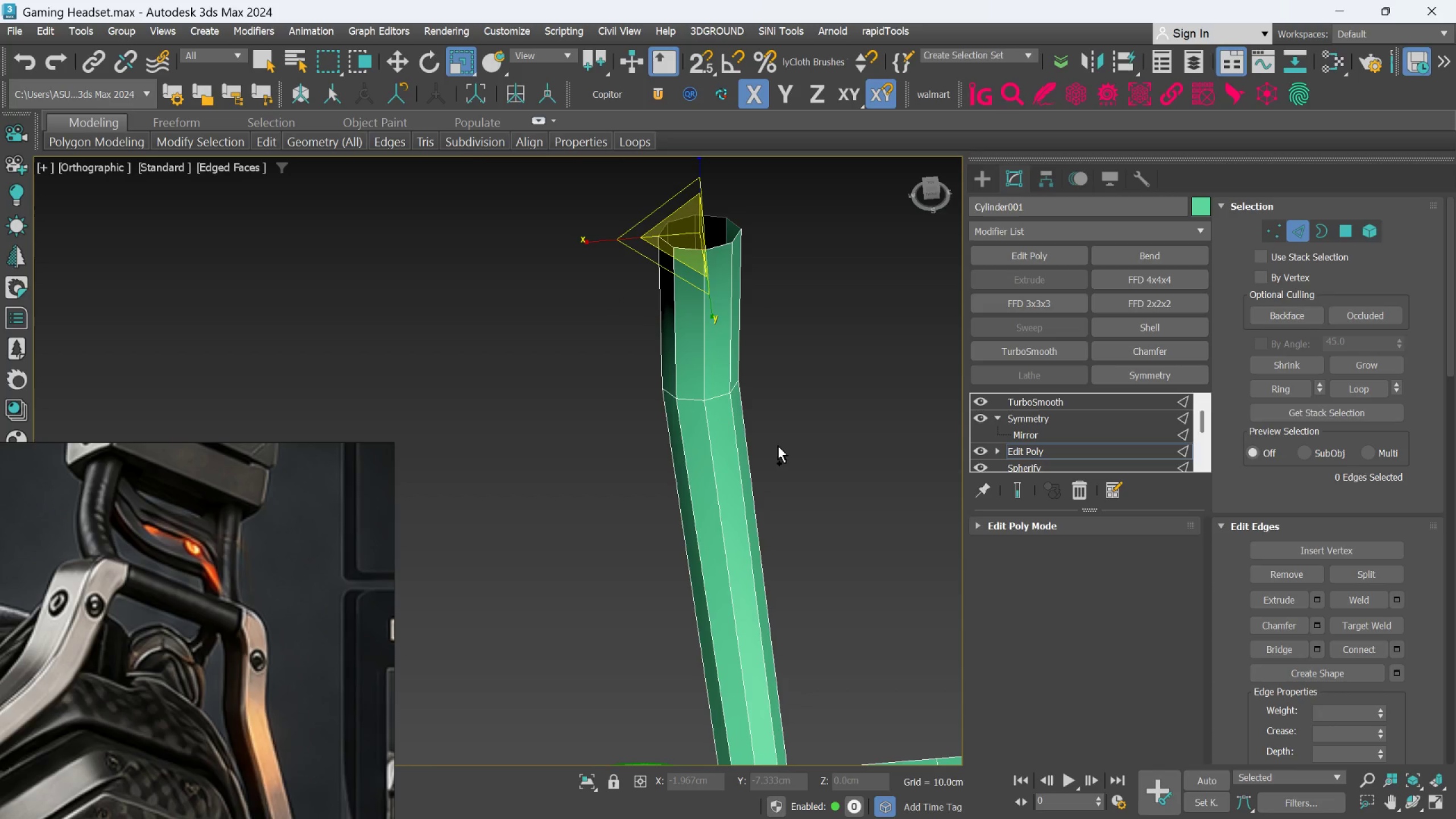 
key(Control+Z)
 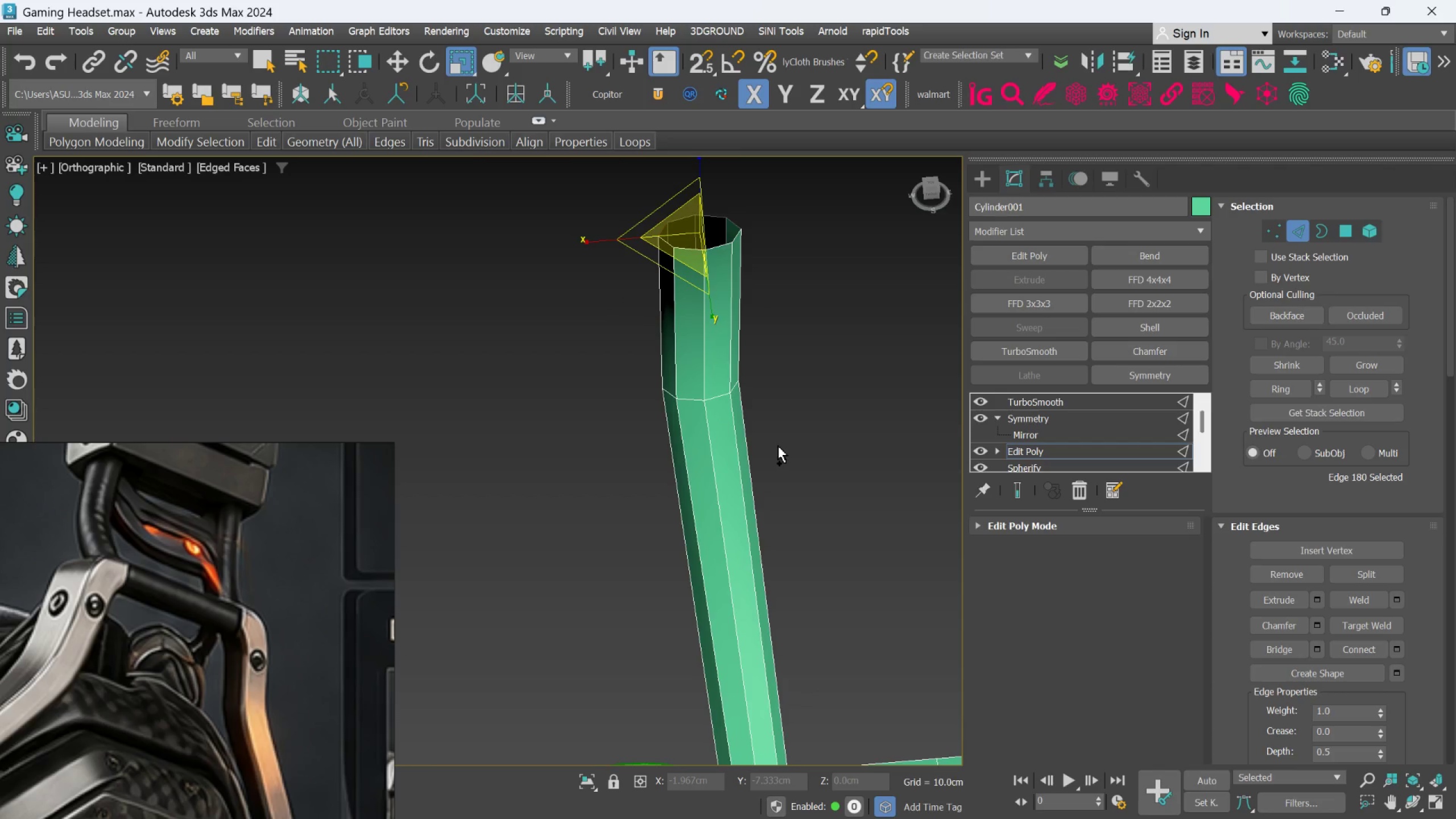 
key(Control+Z)
 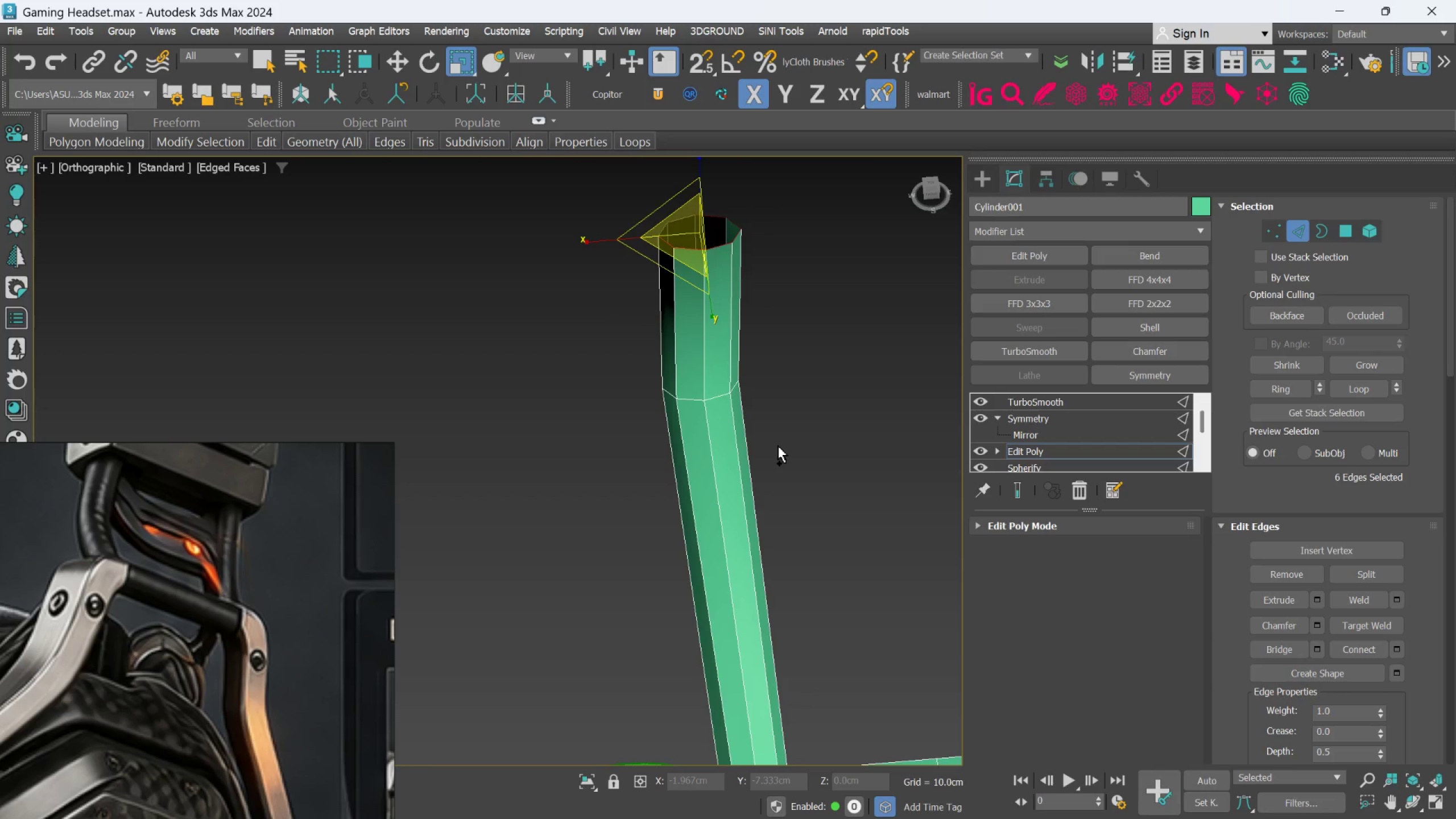 
key(Control+Z)
 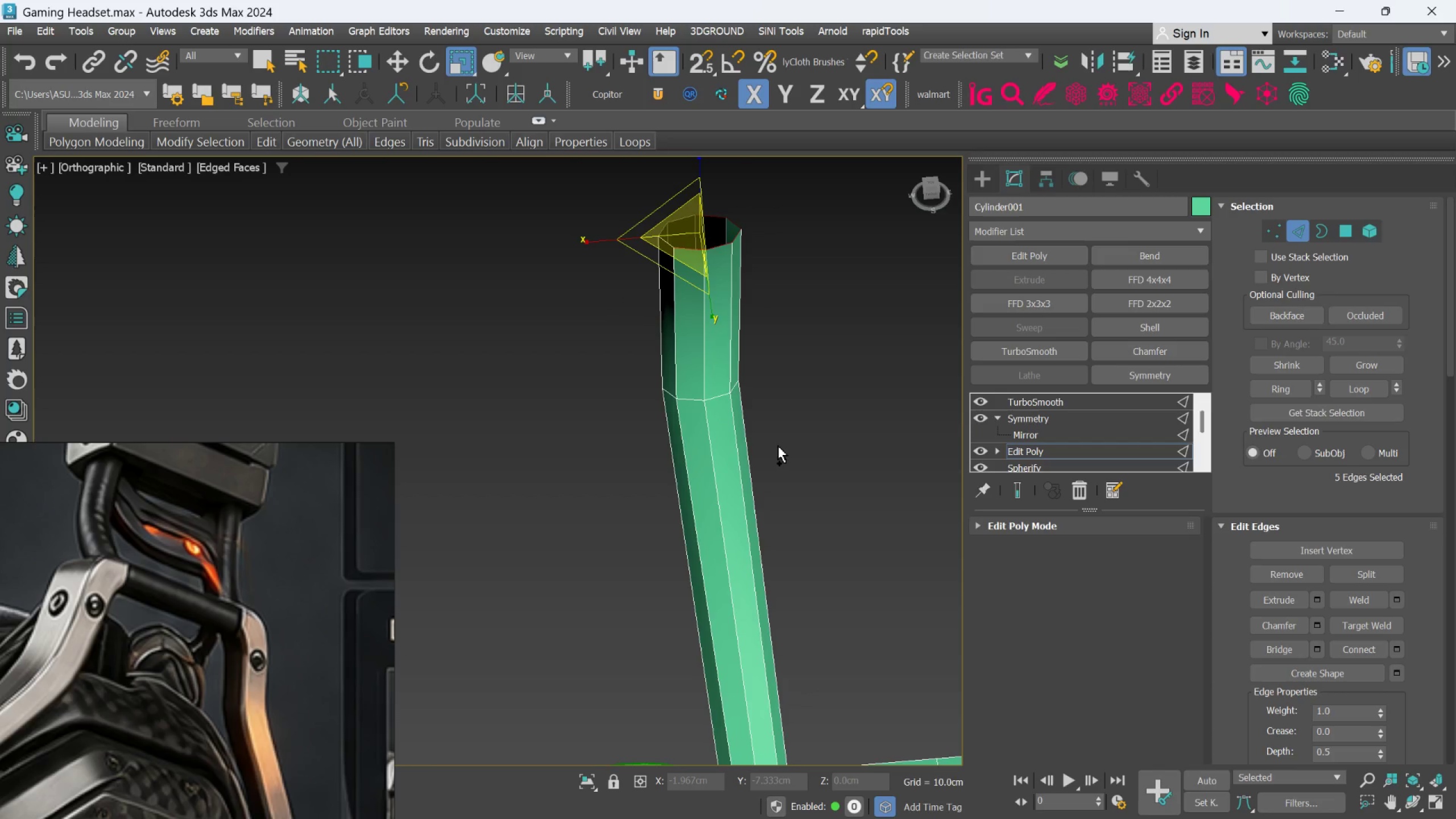 
key(Control+Z)
 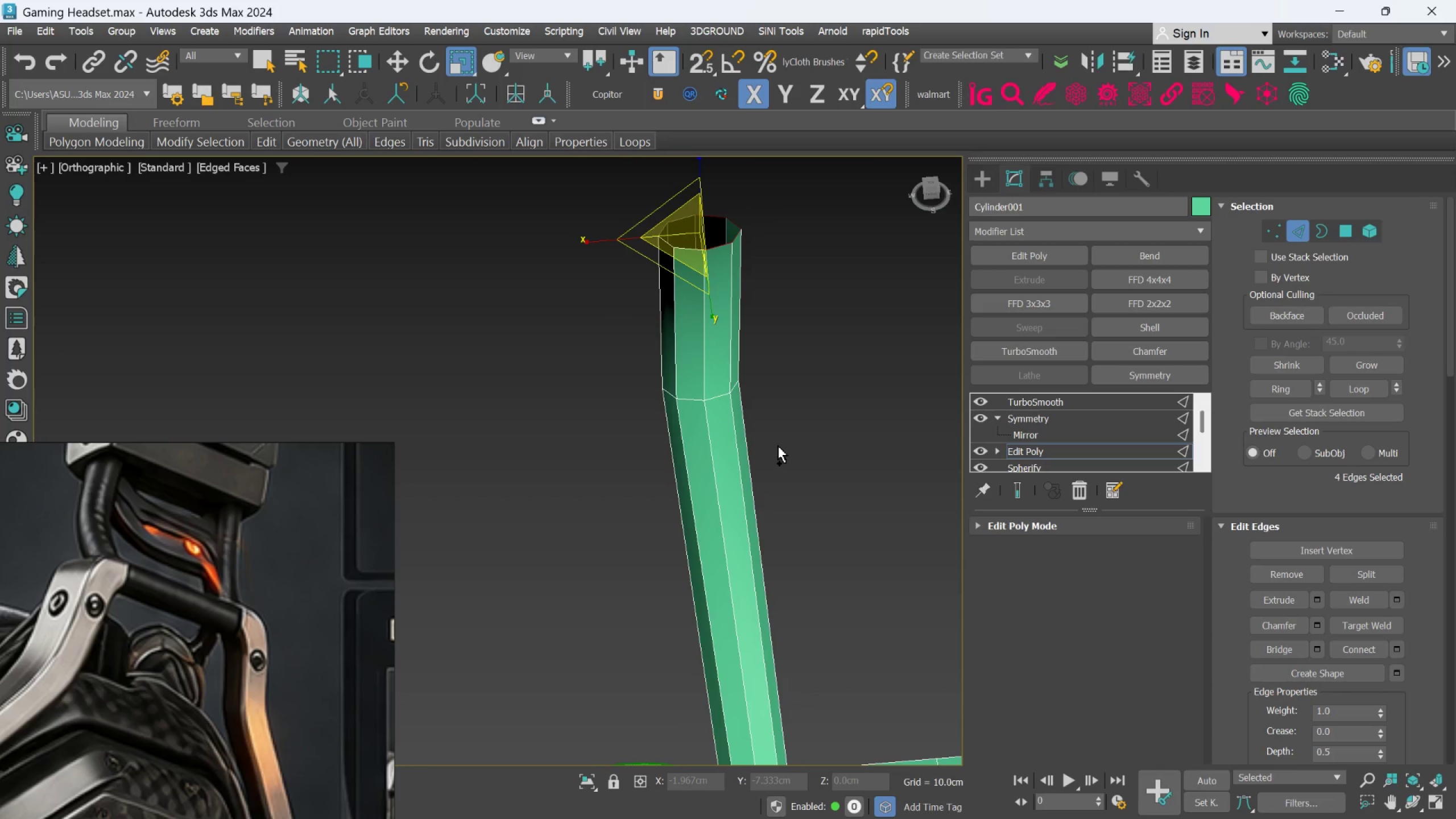 
key(Control+Z)
 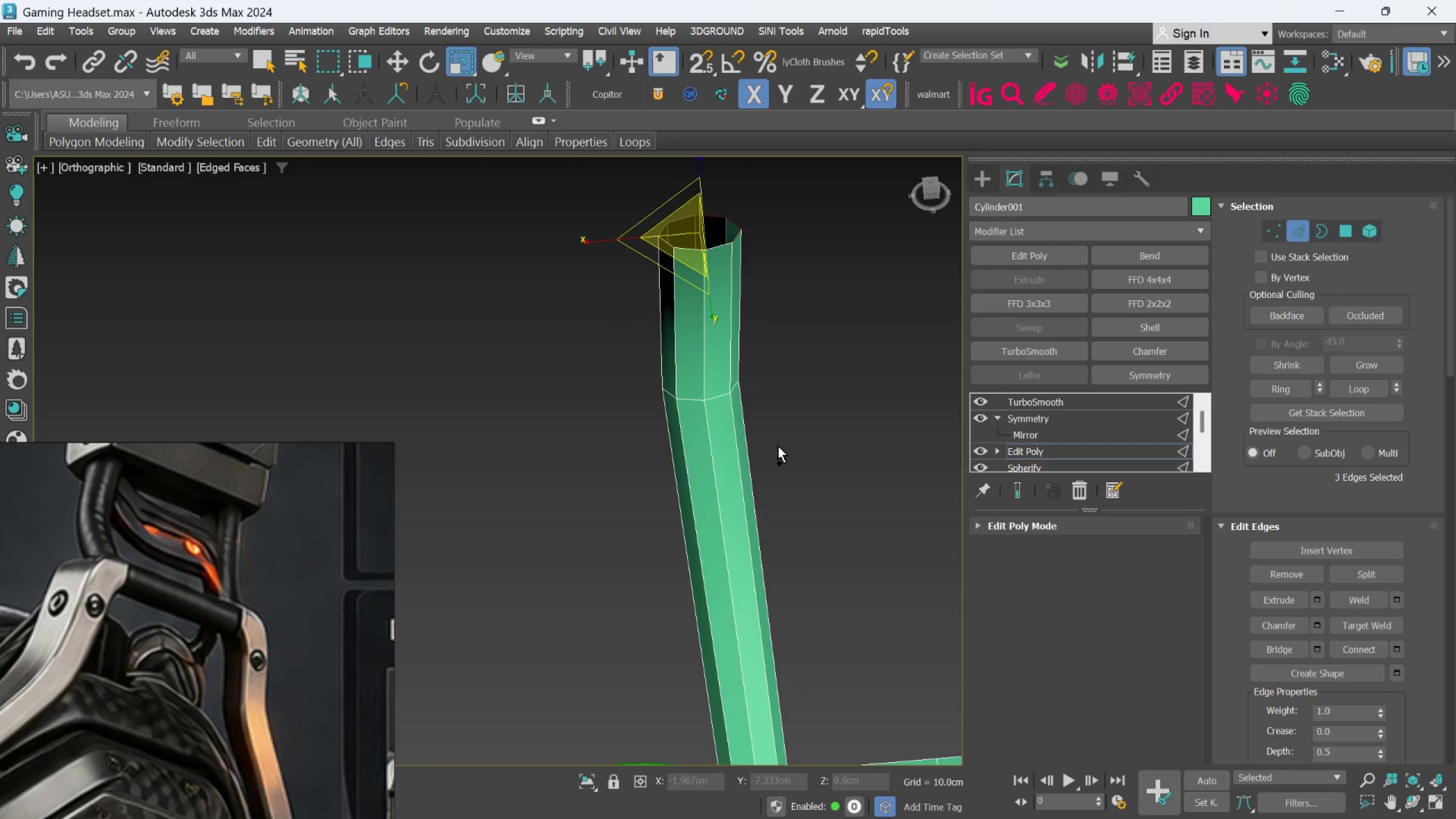 
key(Control+Z)
 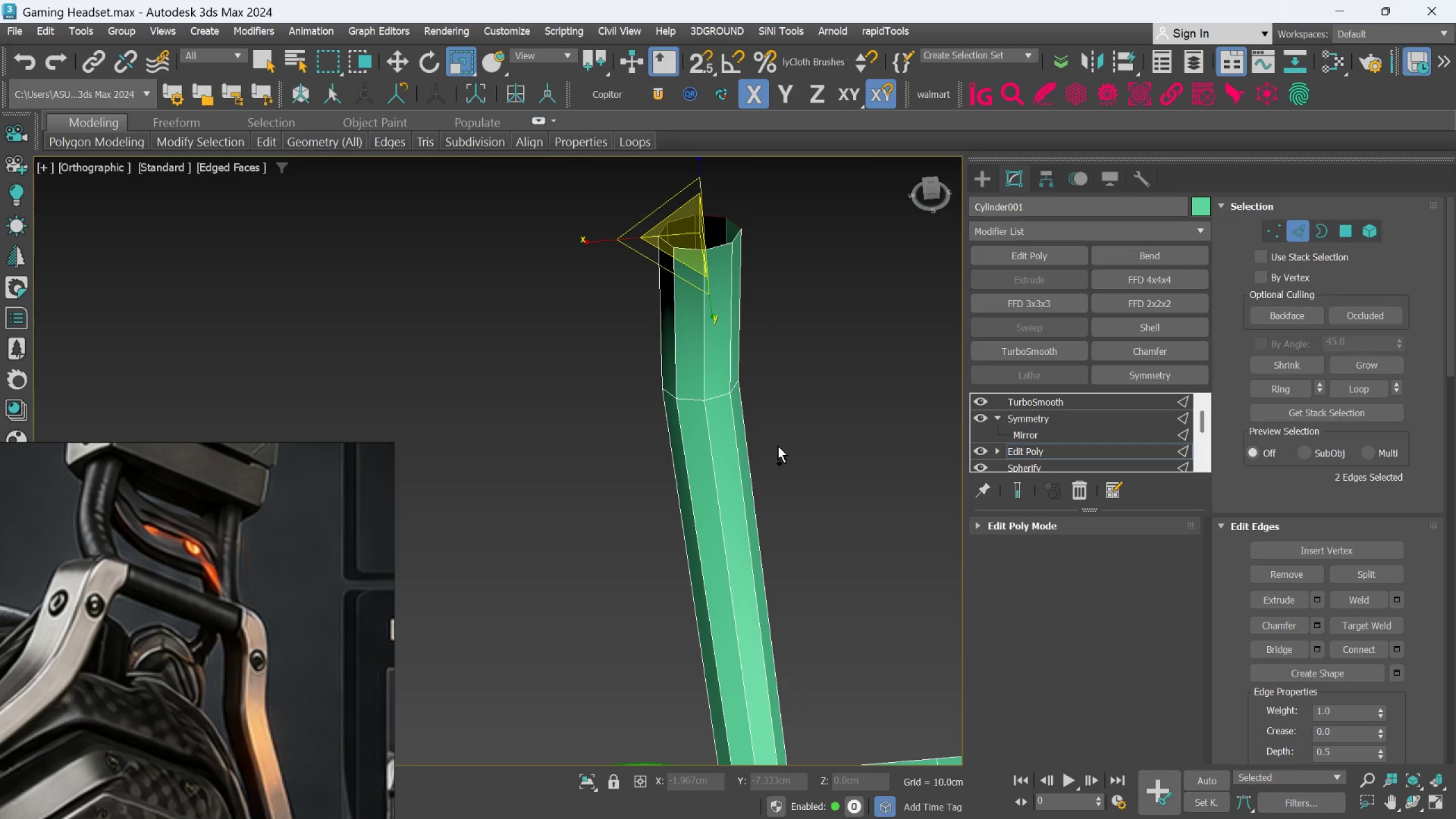 
key(Control+Z)
 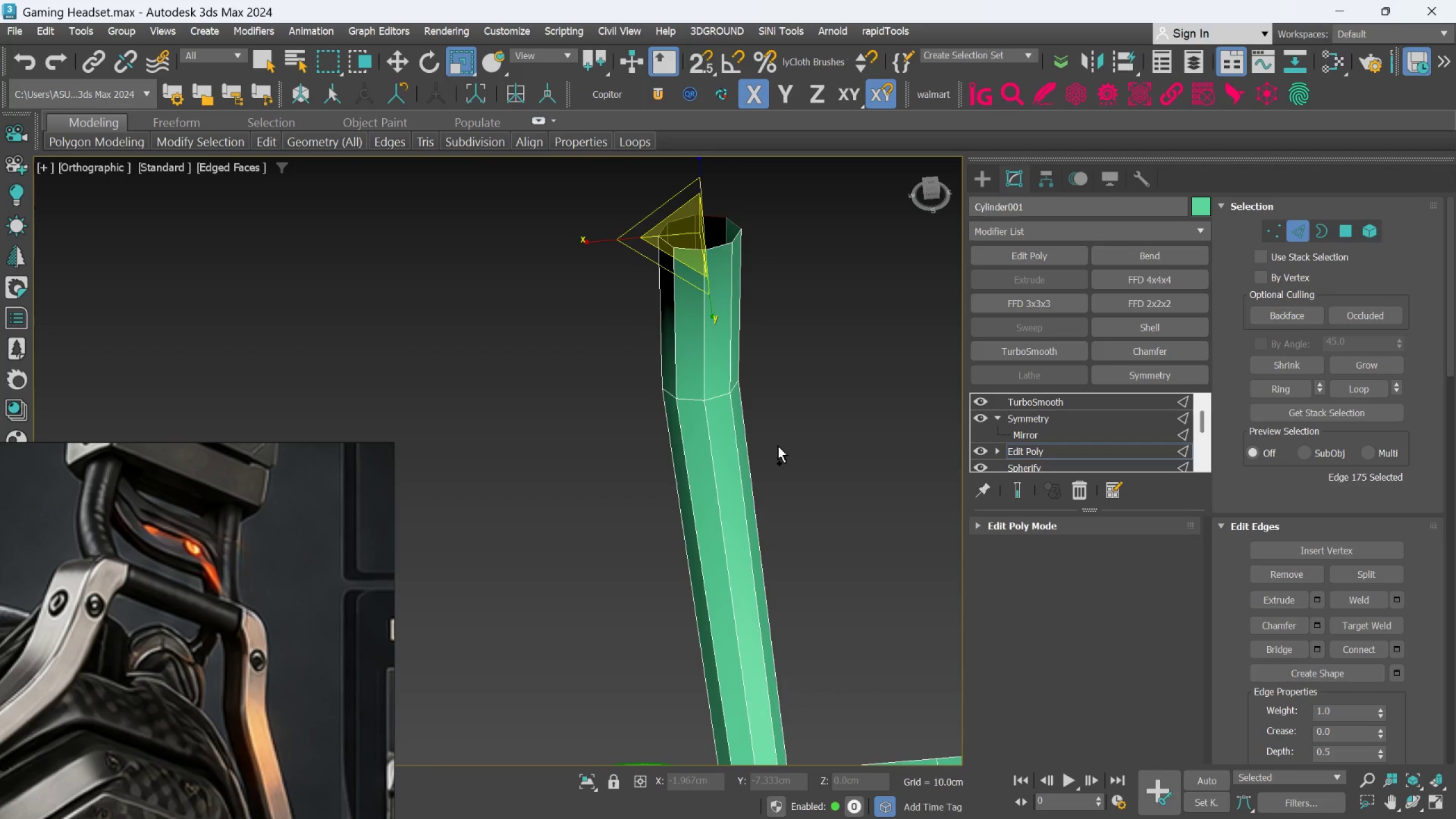 
key(Control+Z)
 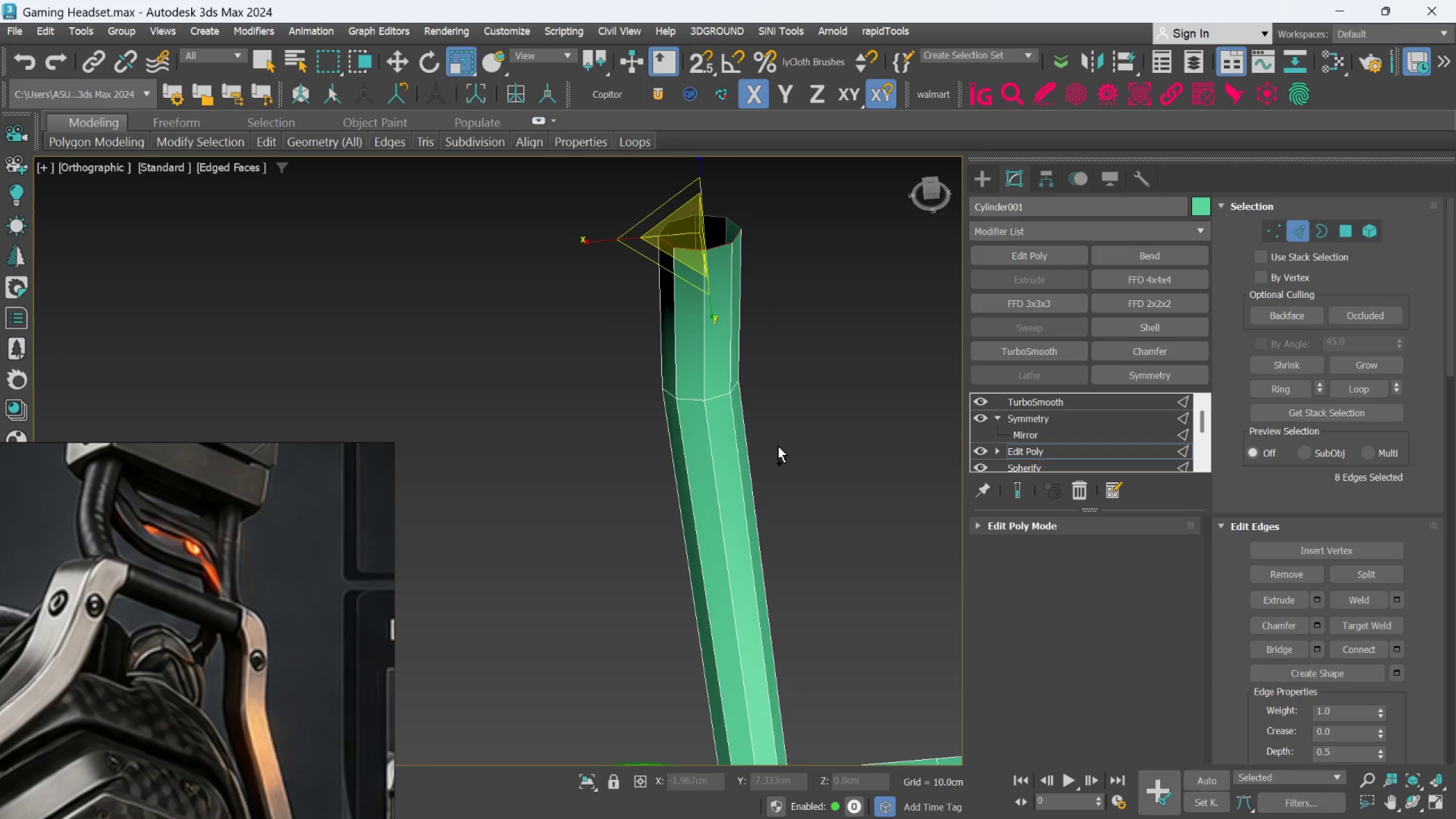 
key(Control+Z)
 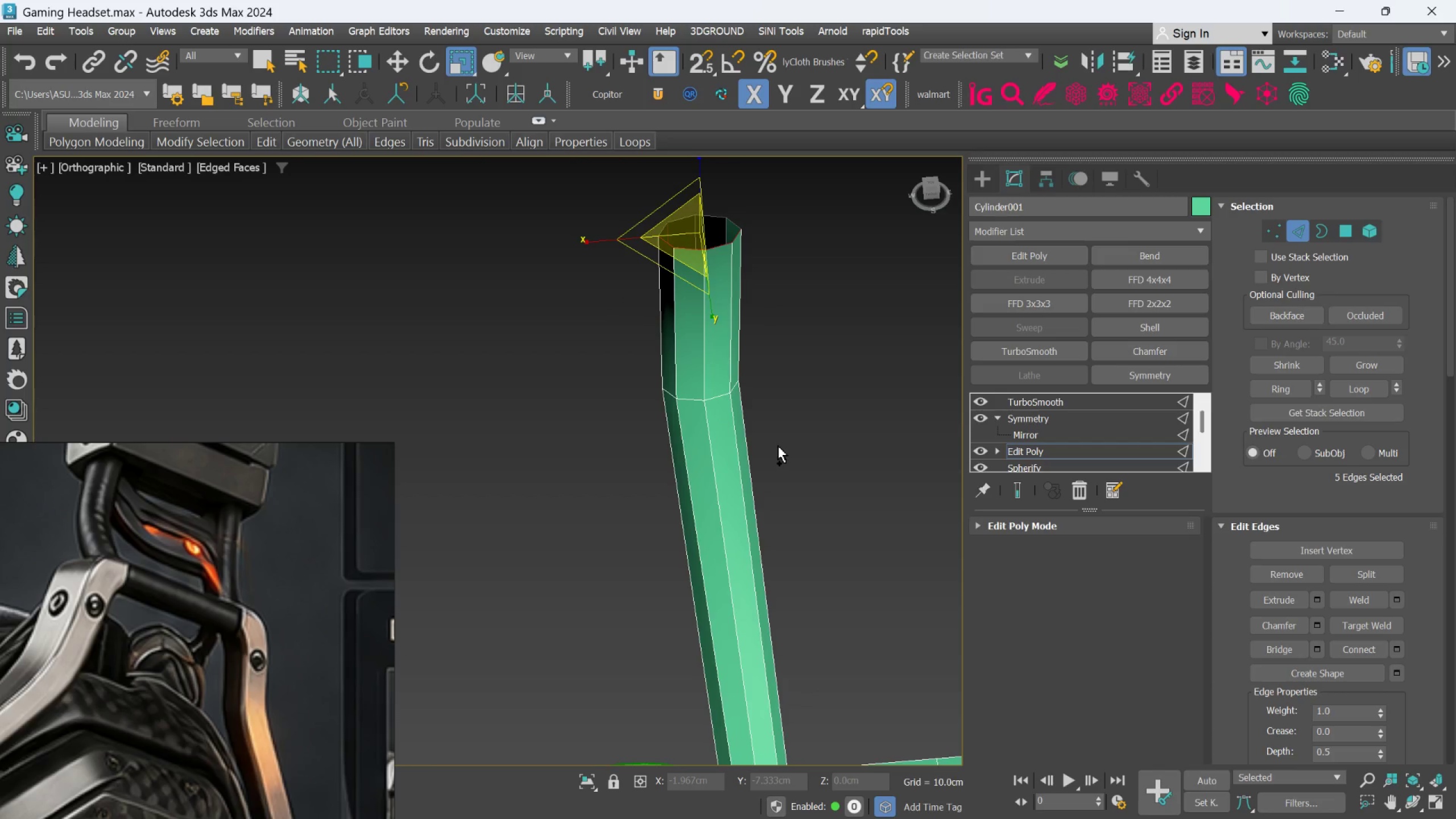 
key(Control+Z)
 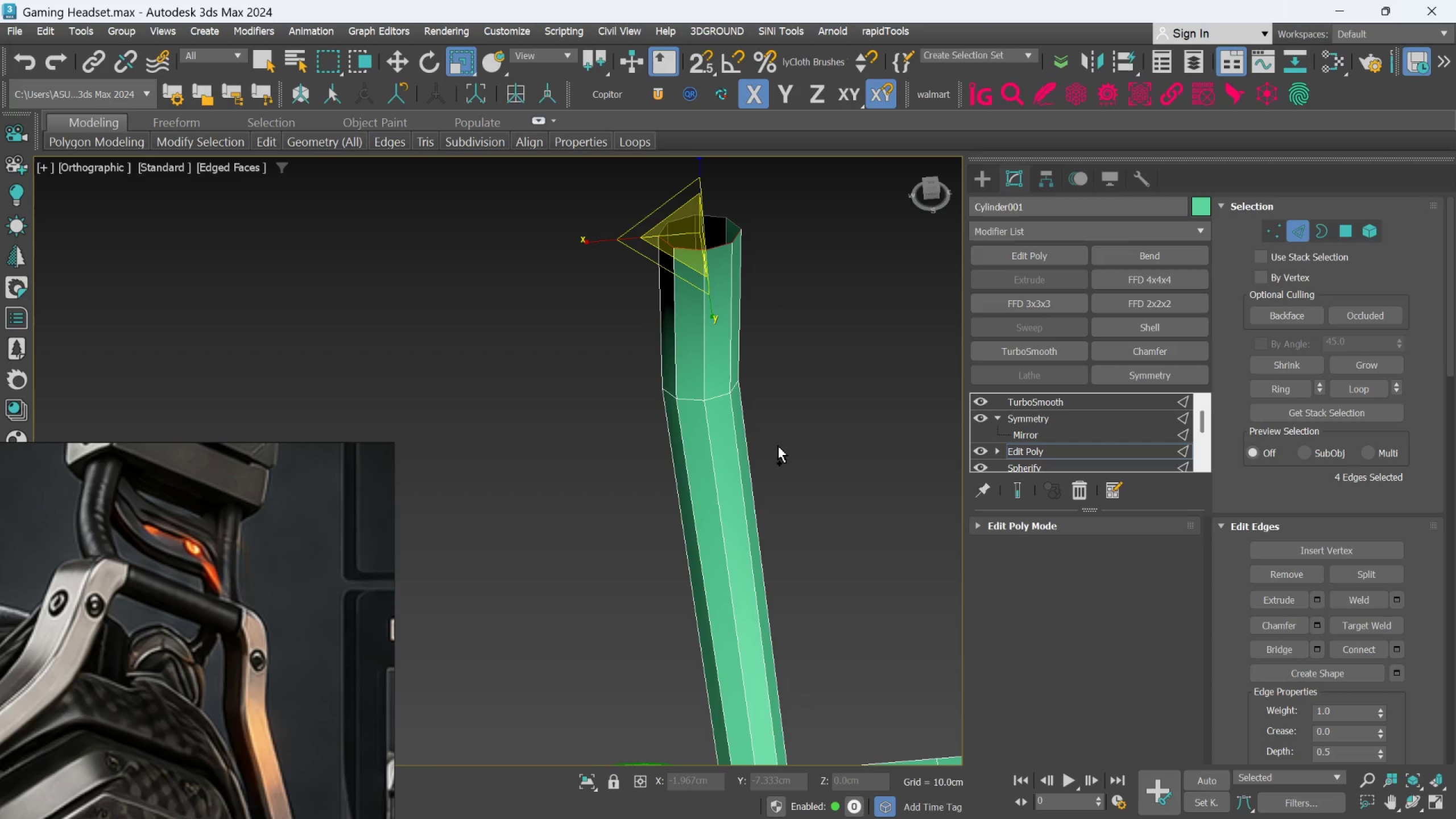 
key(Control+Z)
 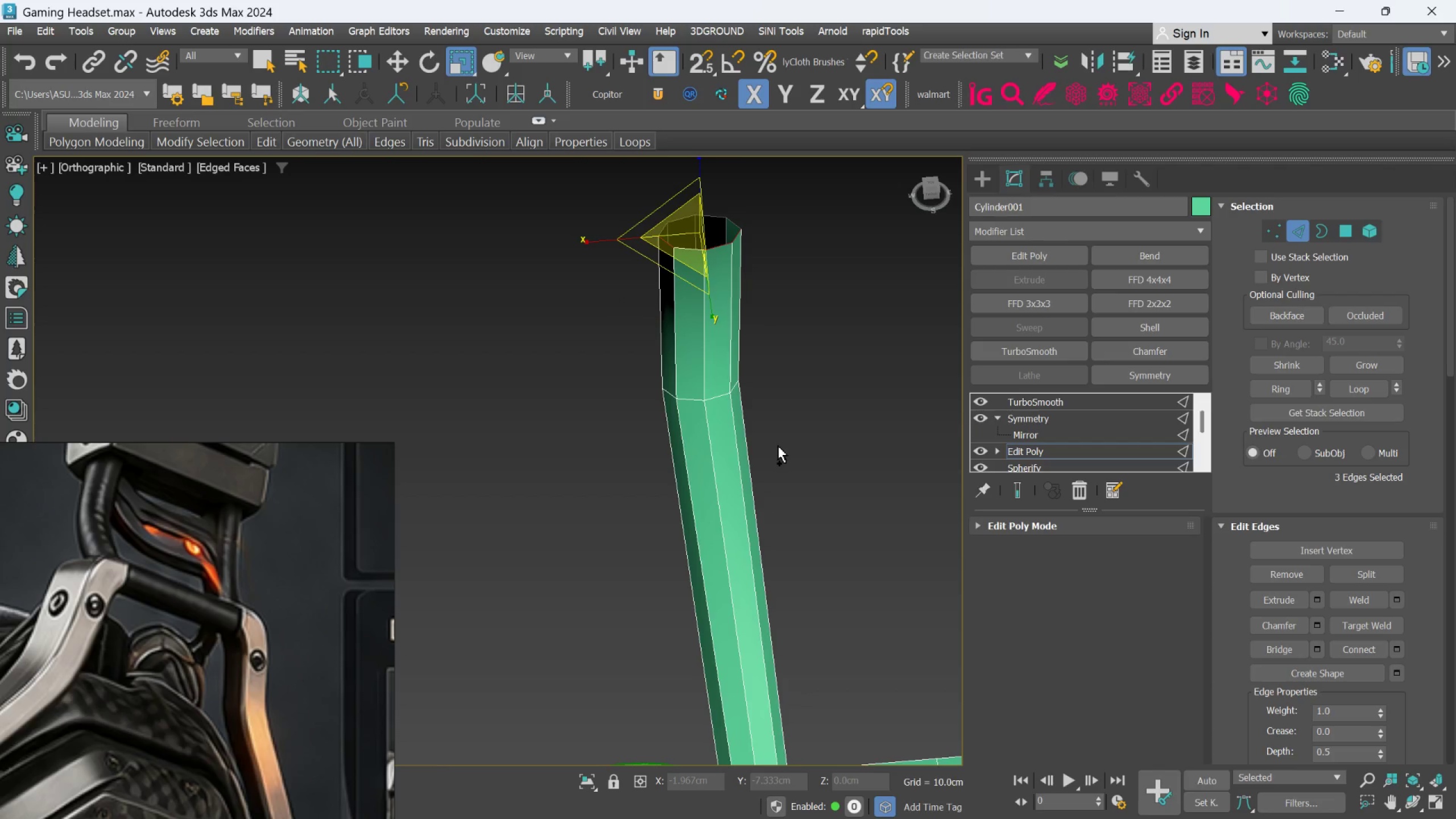 
key(Control+Z)
 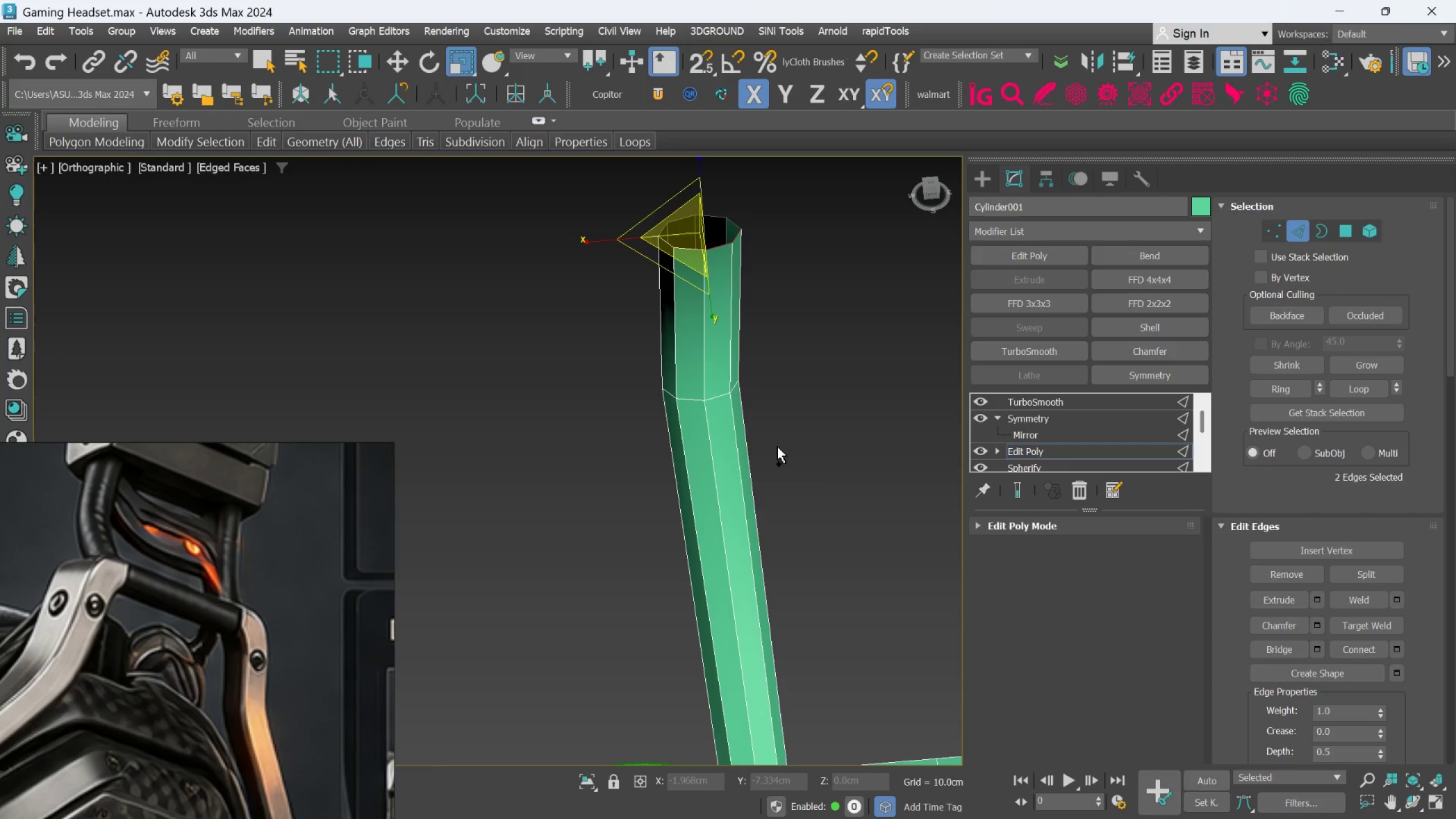 
key(Control+Z)
 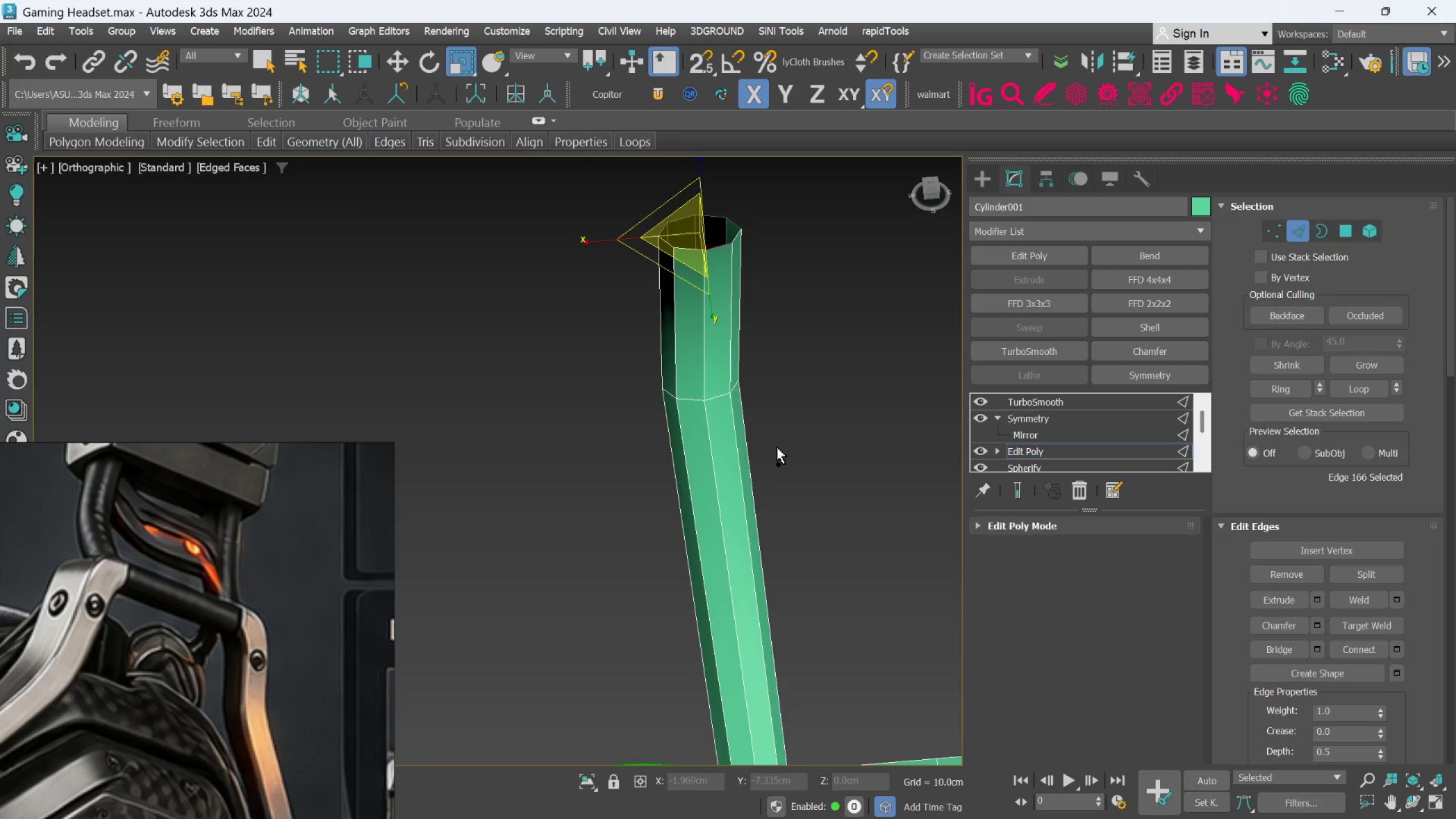 
key(Control+Z)
 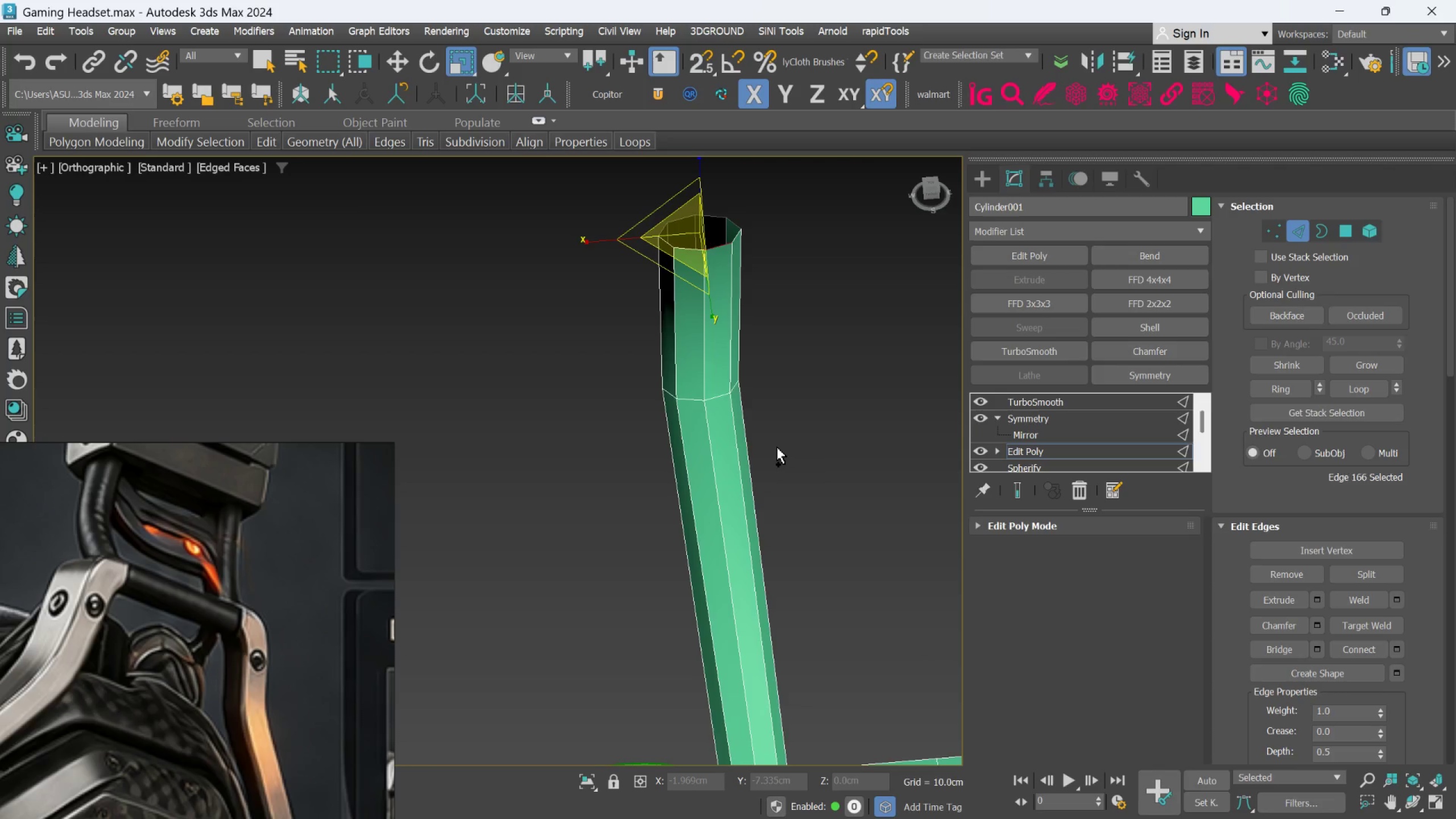 
key(Control+Z)
 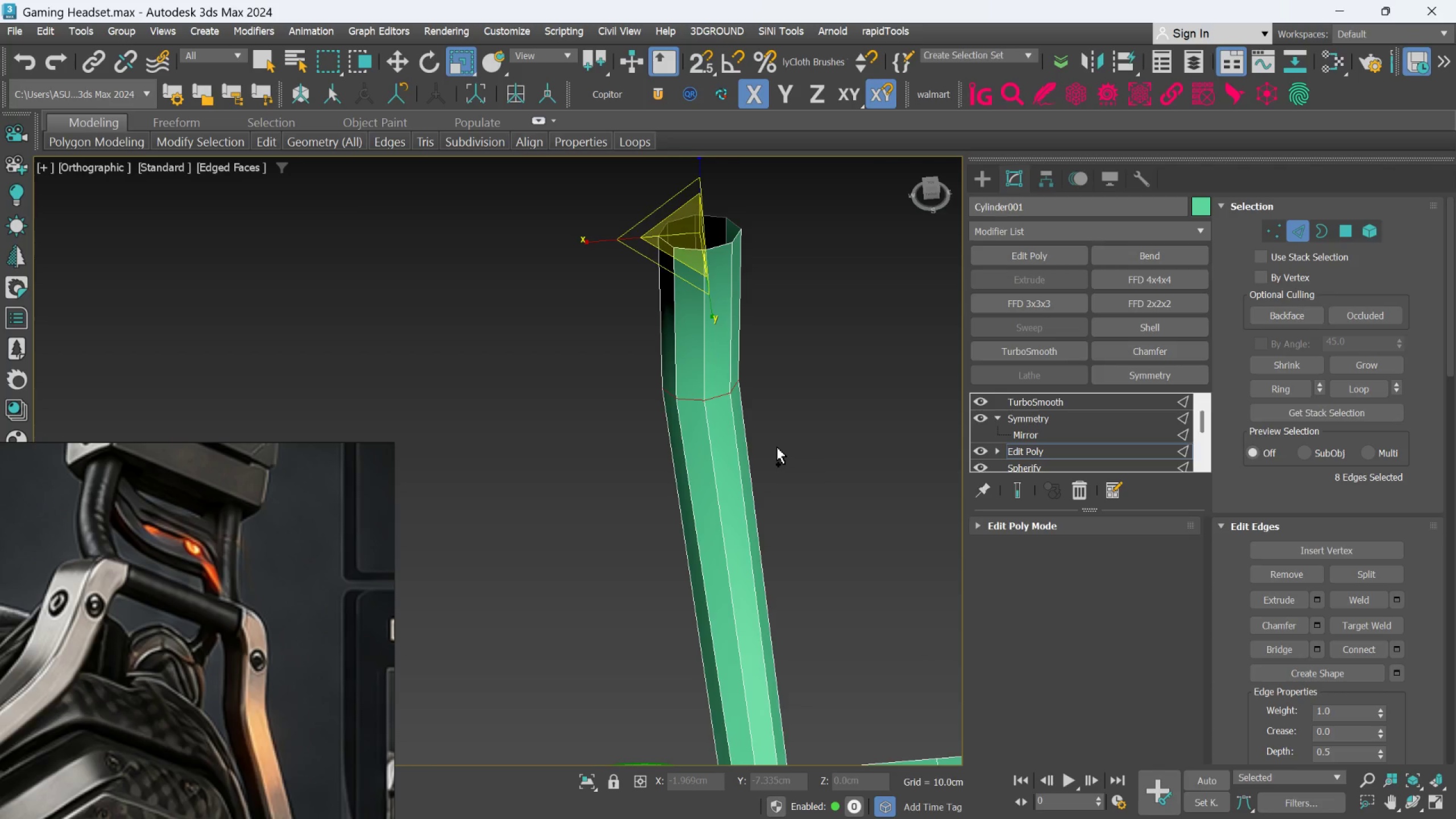 
key(Control+Z)
 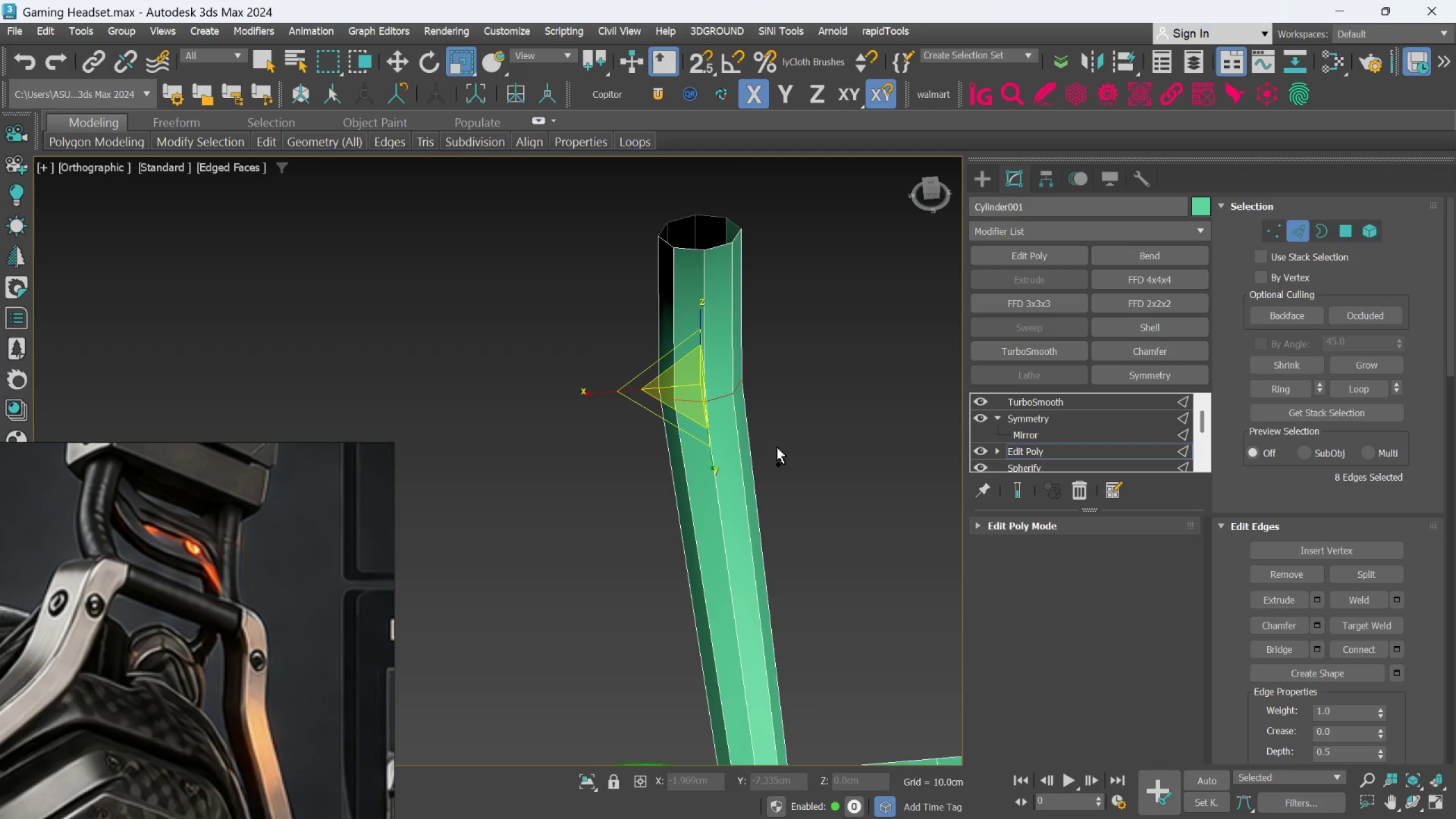 
key(Alt+AltLeft)
 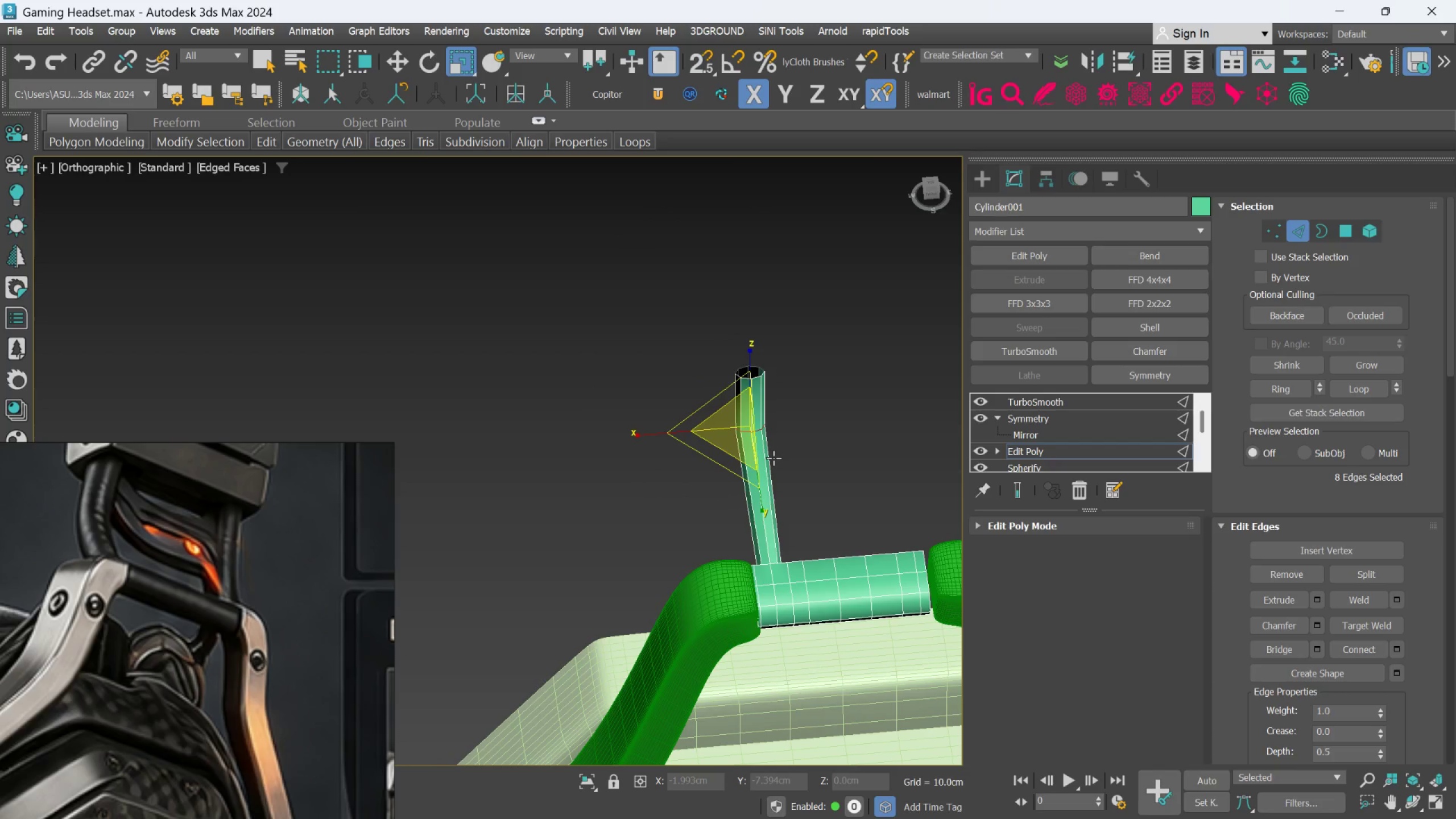 
scroll: coordinate [777, 450], scroll_direction: down, amount: 3.0
 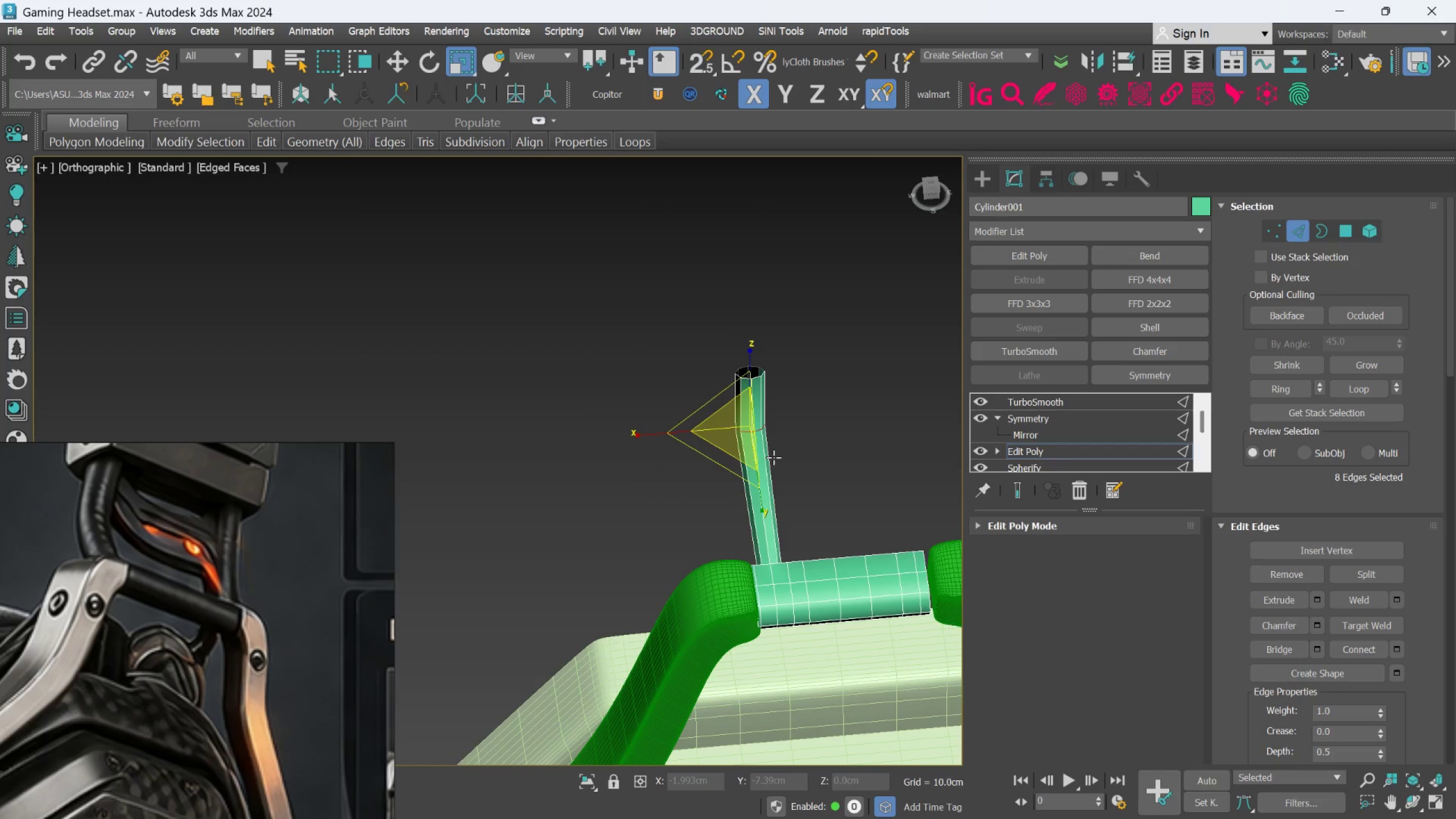 
hold_key(key=AltLeft, duration=0.44)
 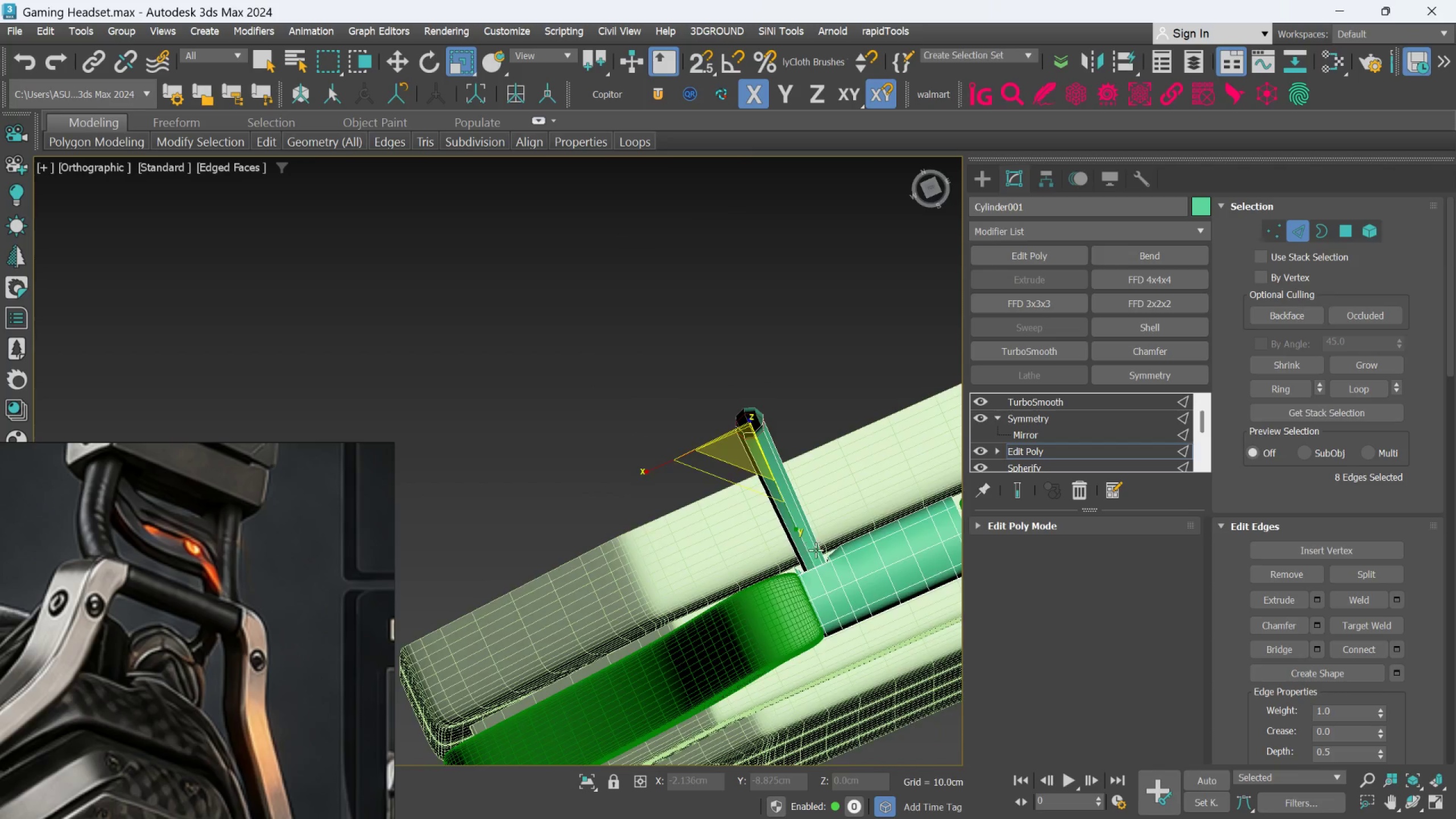 
hold_key(key=AltLeft, duration=0.56)
 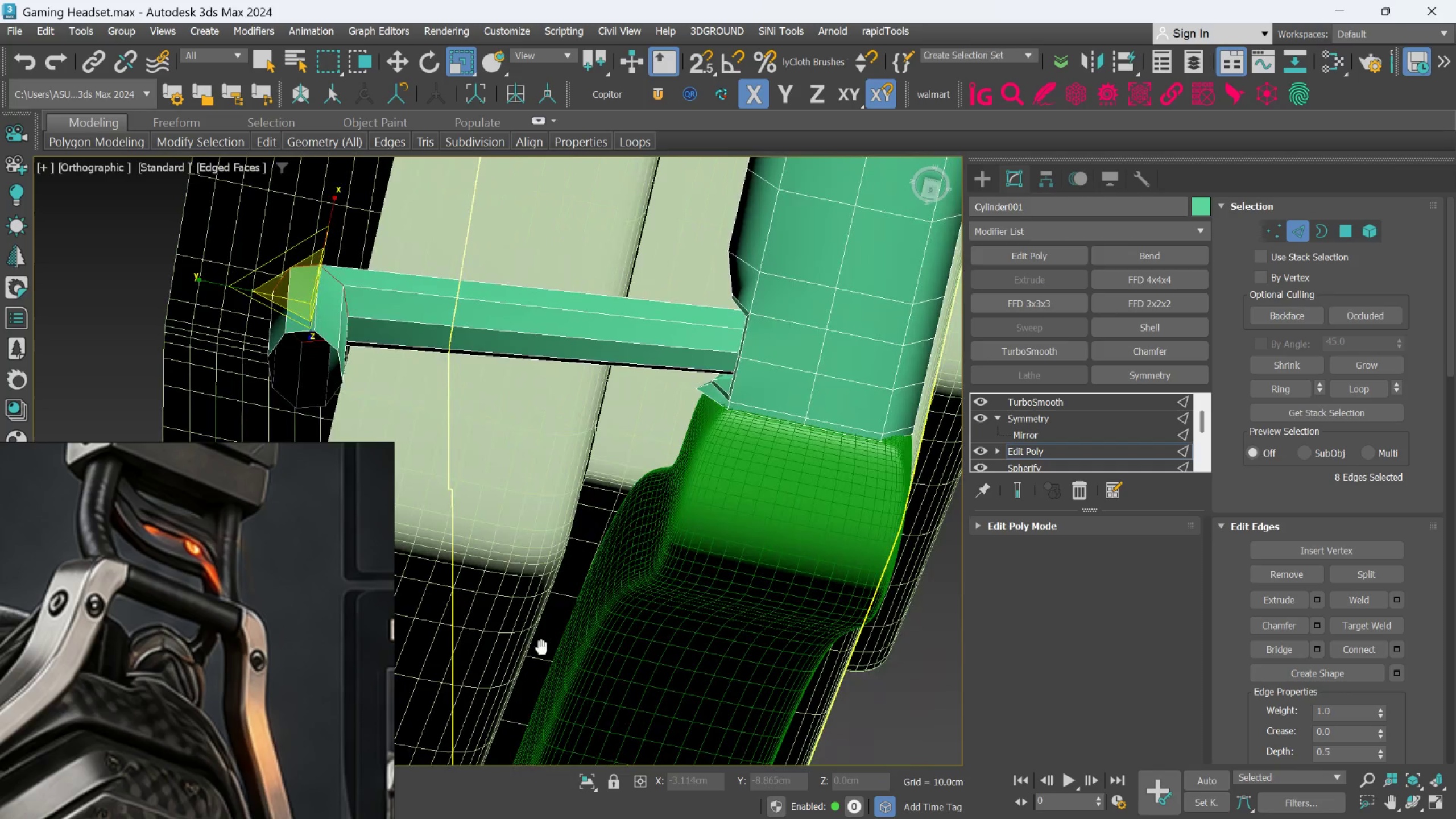 
scroll: coordinate [816, 550], scroll_direction: up, amount: 3.0
 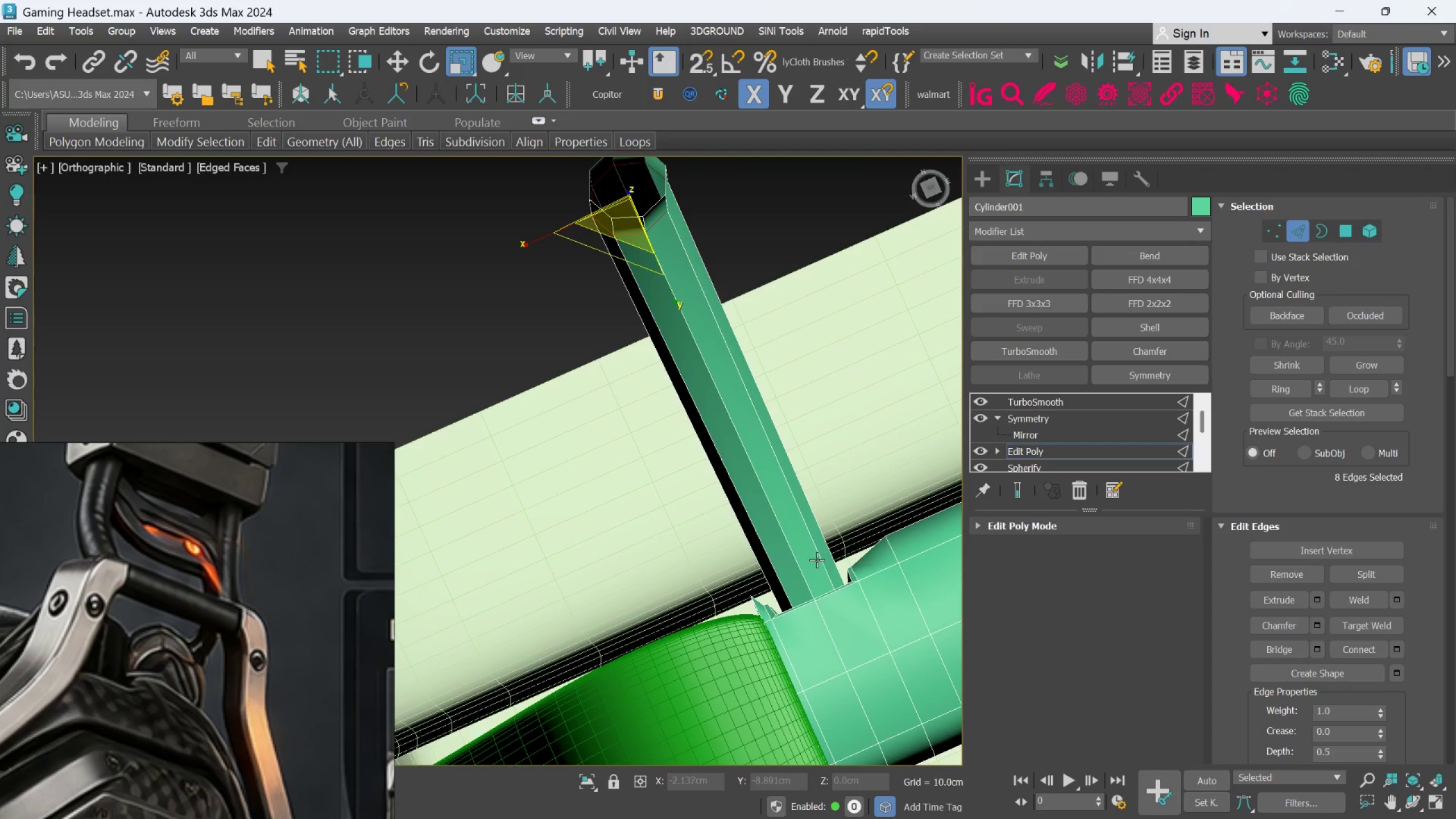 
hold_key(key=AltLeft, duration=0.61)
 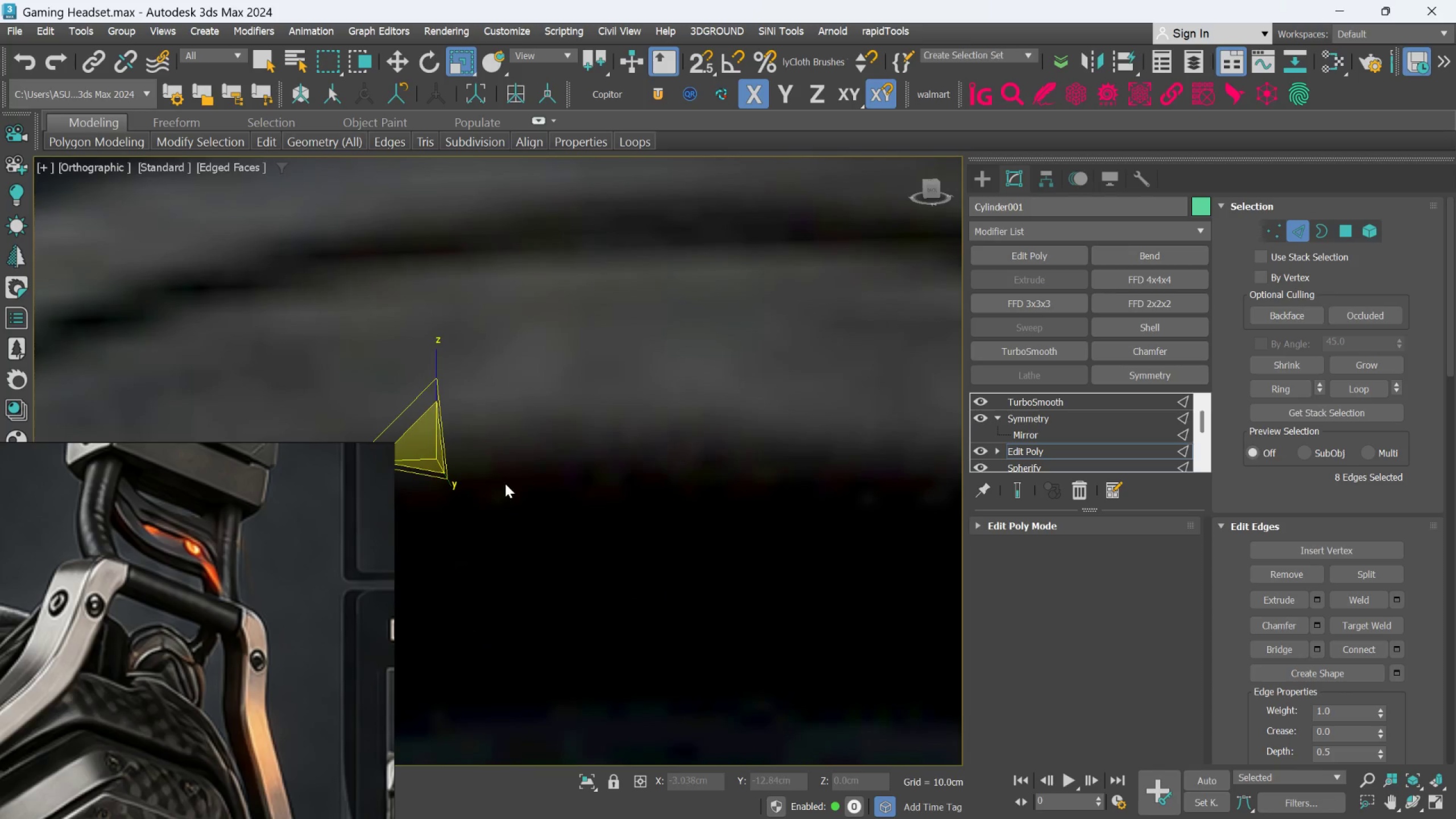 
scroll: coordinate [563, 617], scroll_direction: down, amount: 2.0
 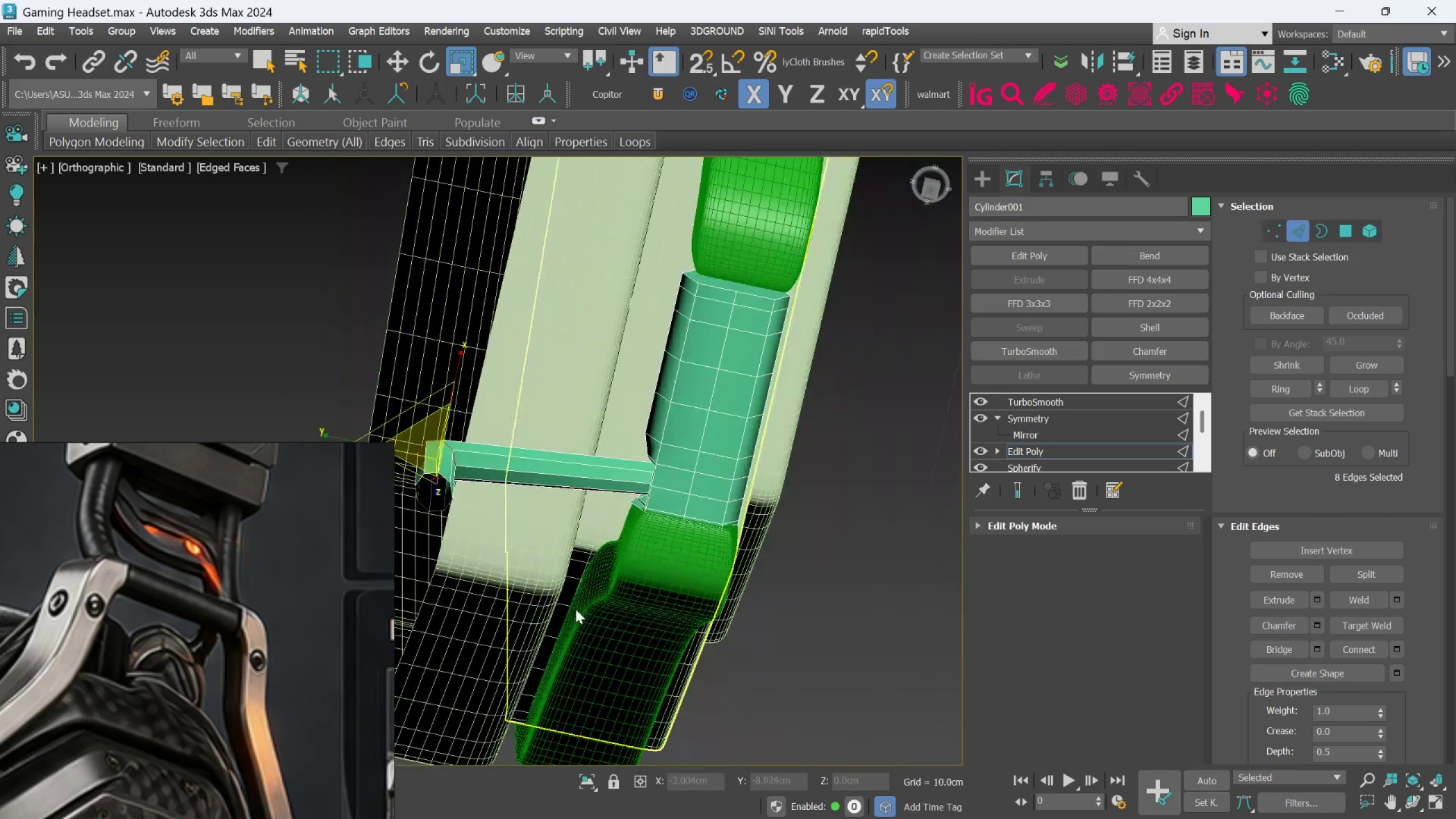 
hold_key(key=AltLeft, duration=0.56)
 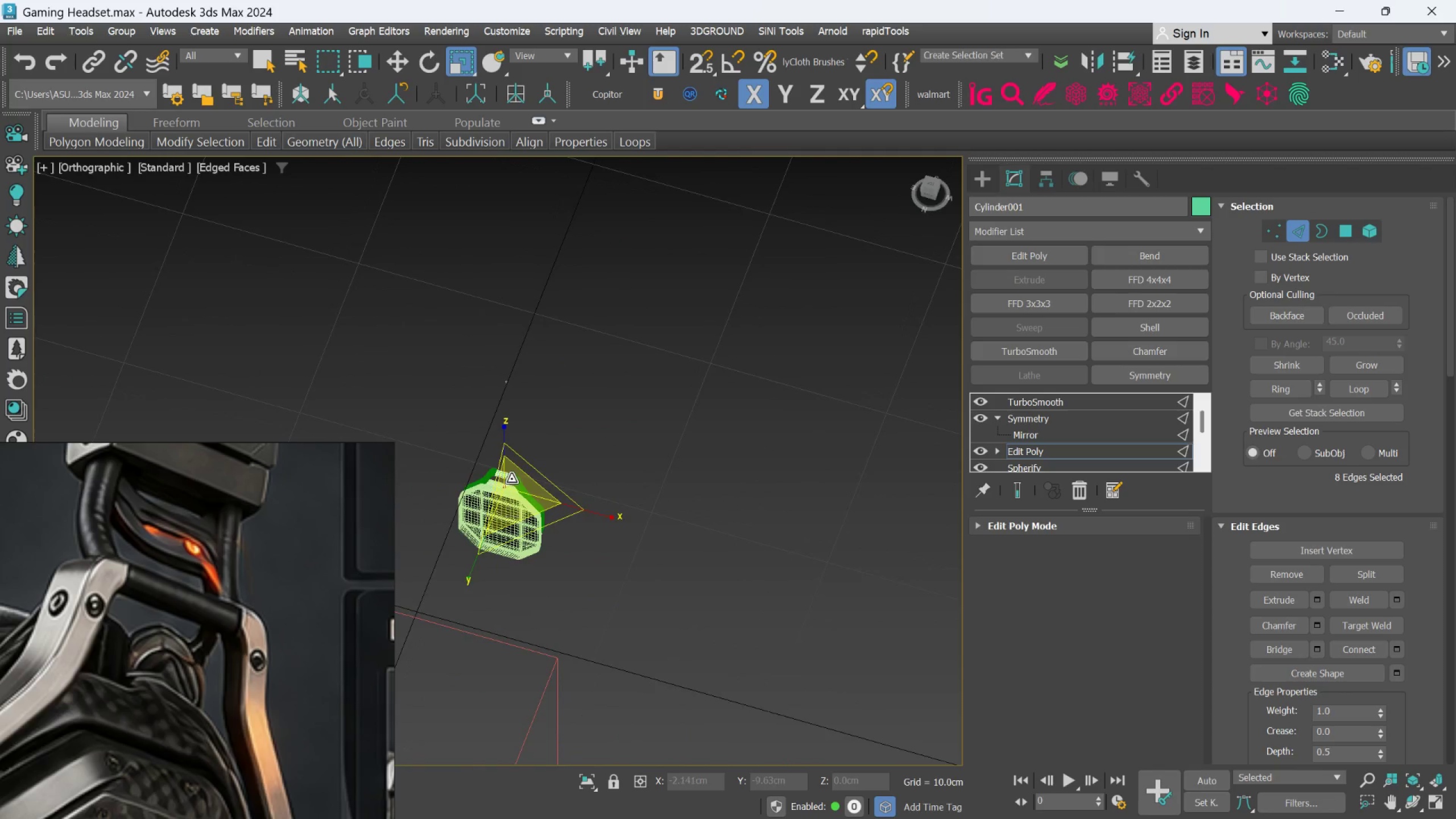 
scroll: coordinate [510, 489], scroll_direction: down, amount: 8.0
 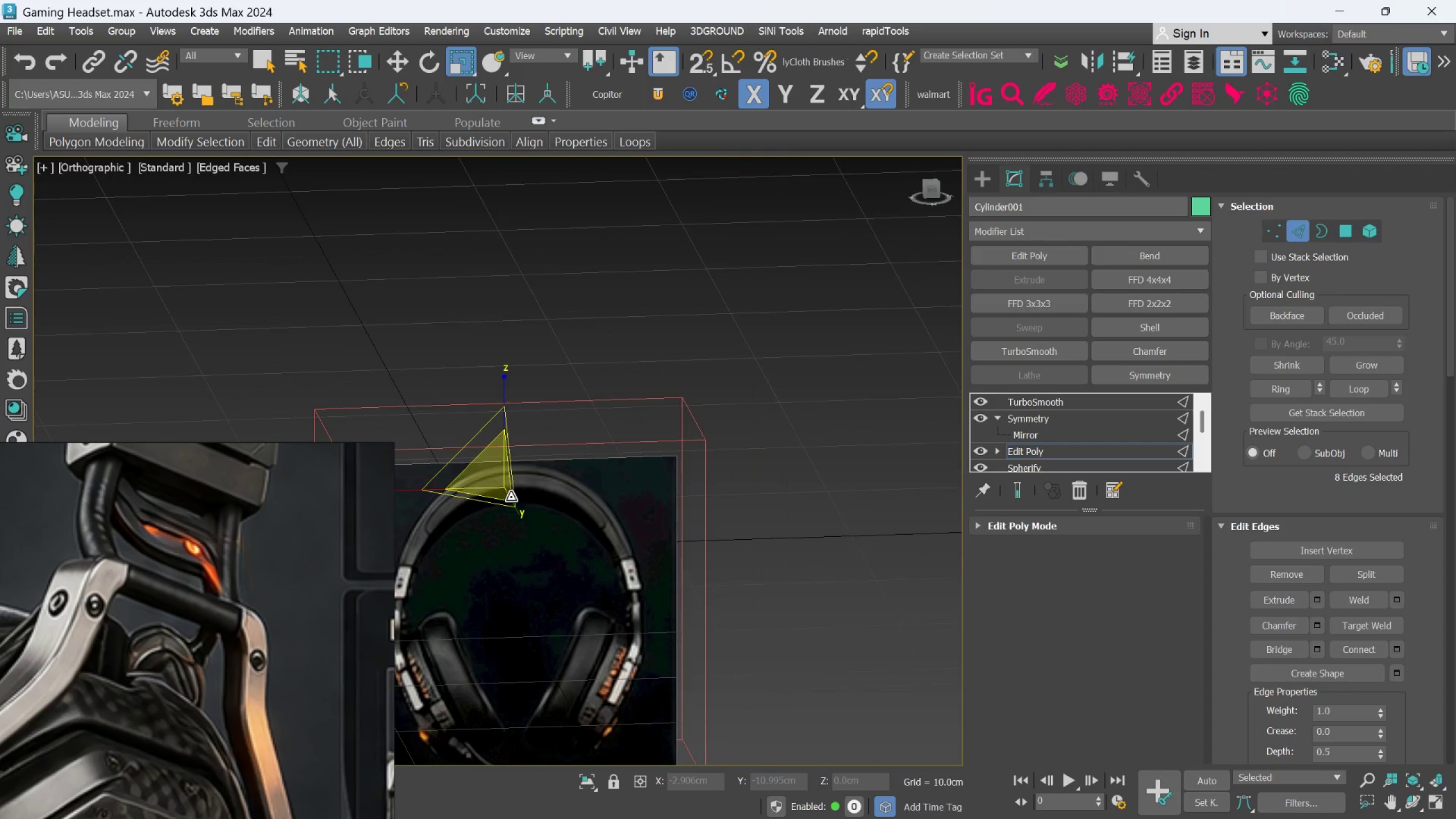 
hold_key(key=AltLeft, duration=0.48)
 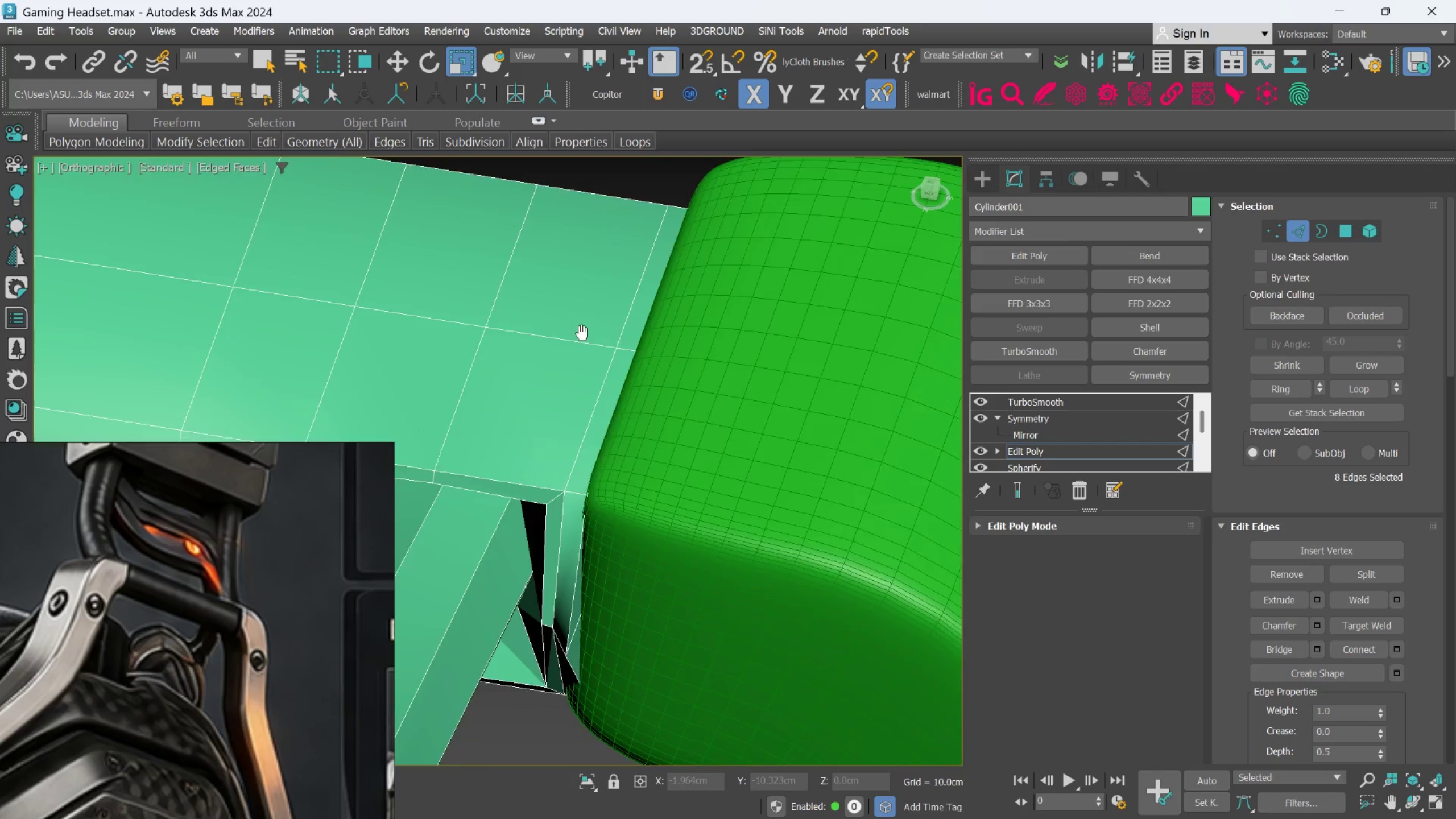 
scroll: coordinate [499, 445], scroll_direction: up, amount: 13.0
 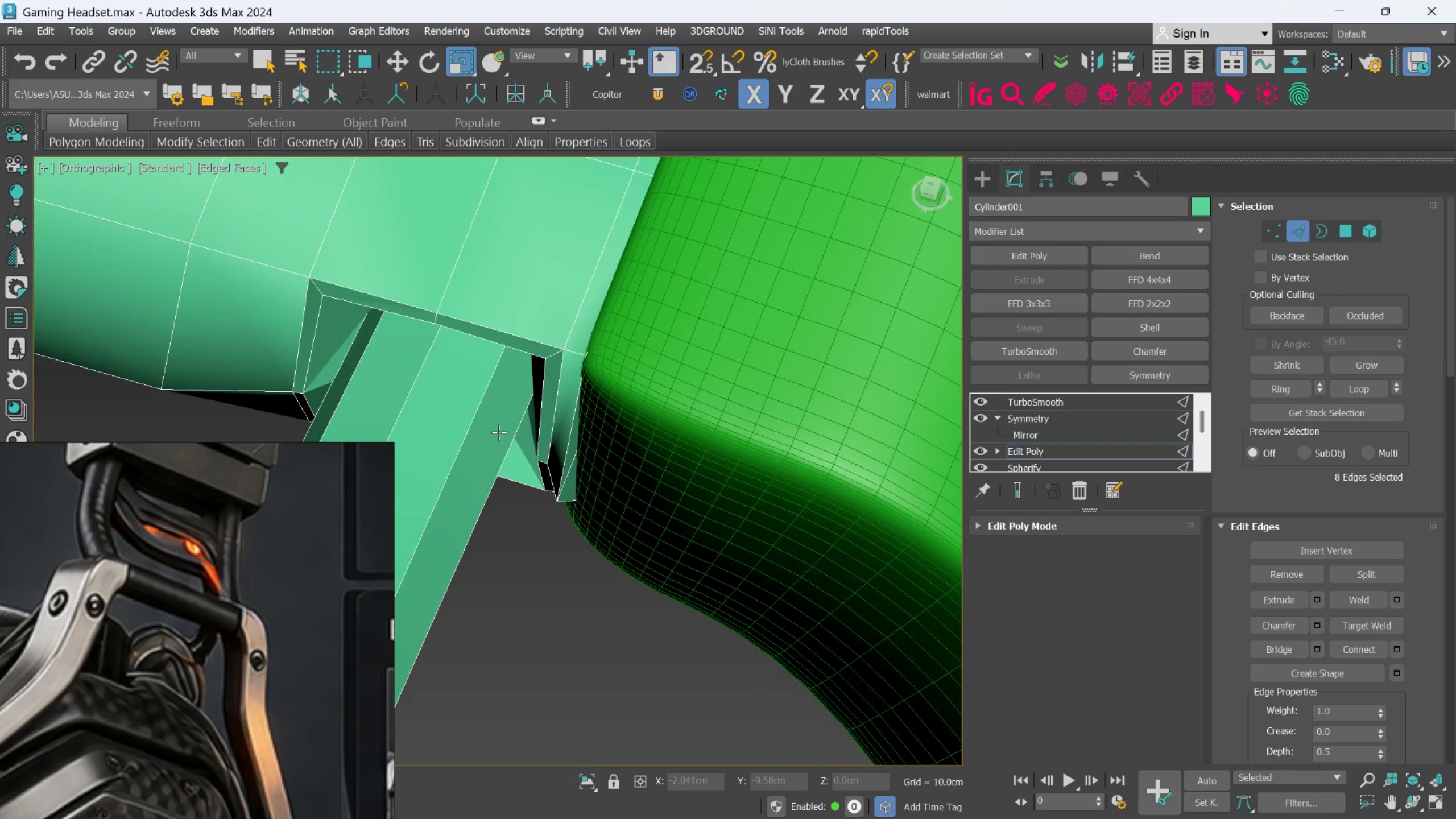 
hold_key(key=AltLeft, duration=0.34)
 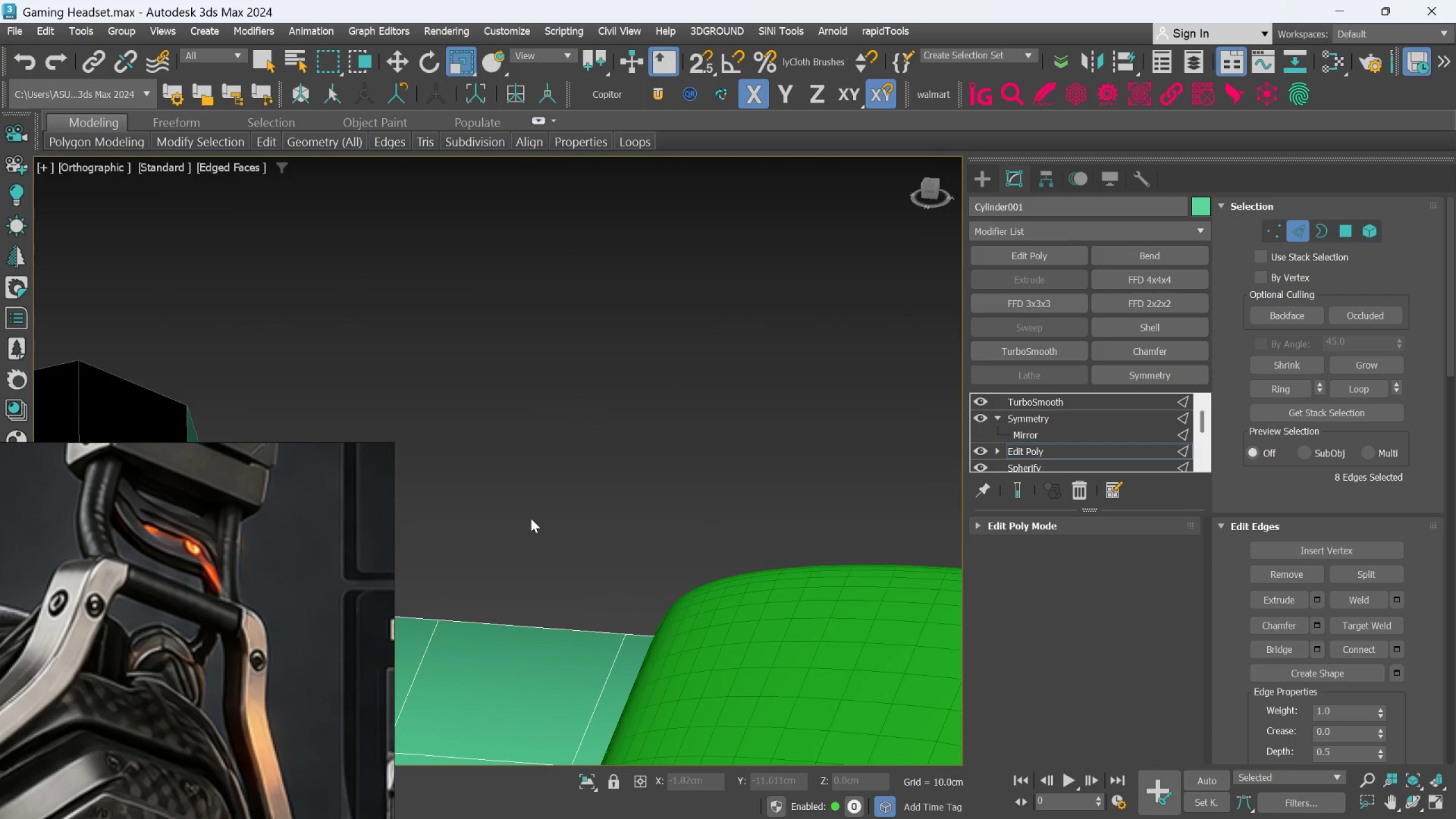 
scroll: coordinate [618, 286], scroll_direction: up, amount: 1.0
 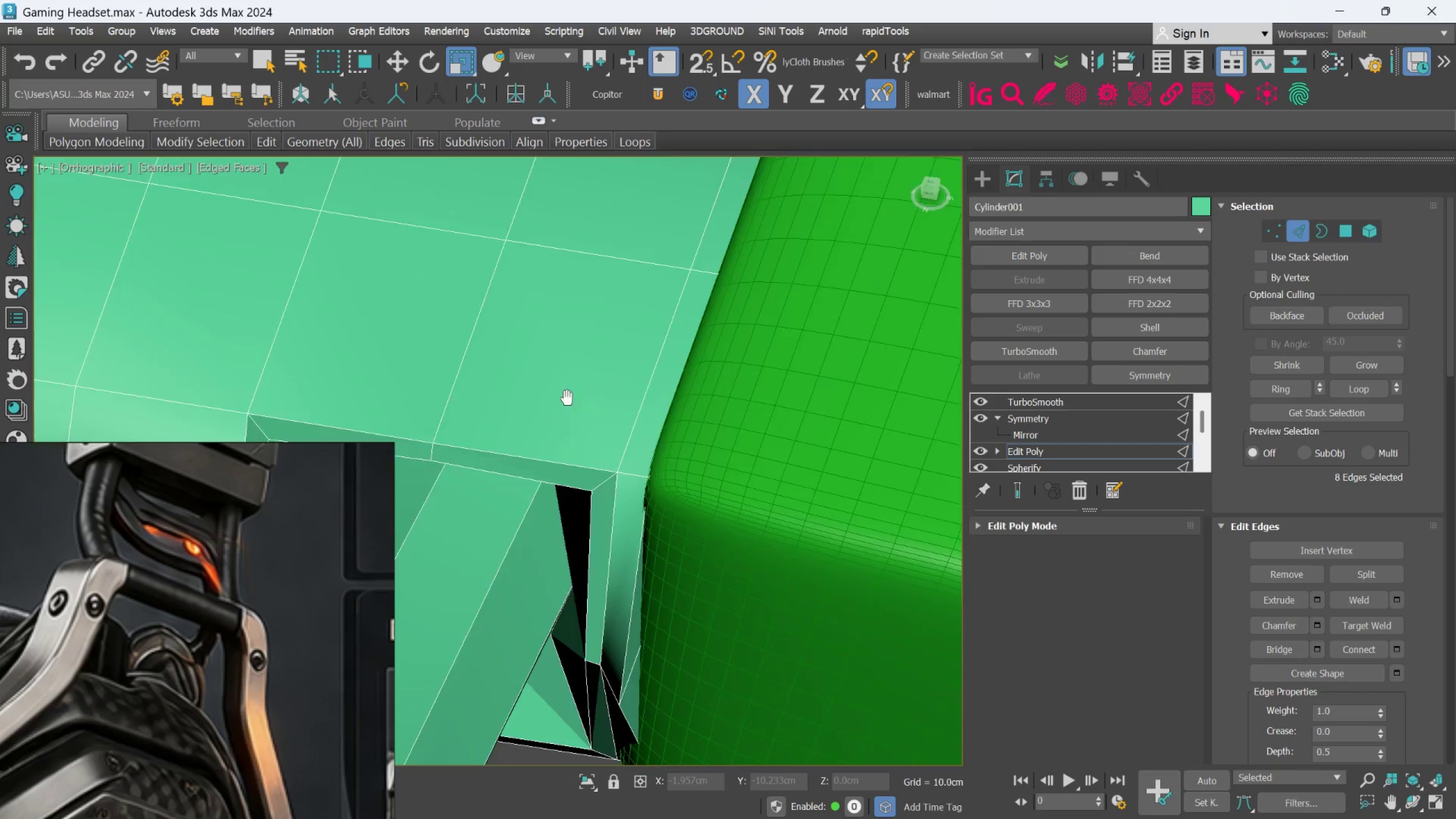 
scroll: coordinate [531, 510], scroll_direction: down, amount: 1.0
 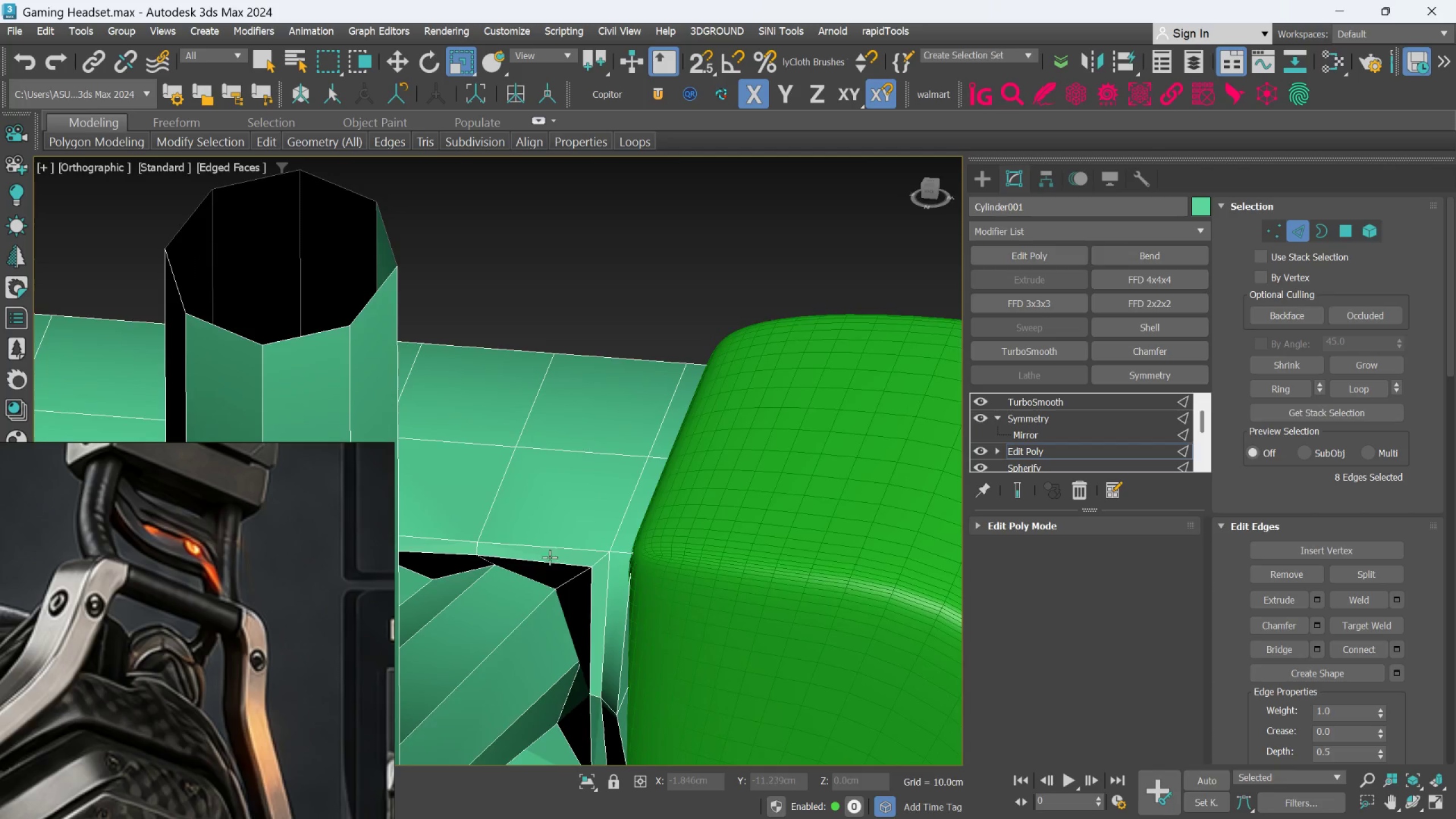 
scroll: coordinate [547, 564], scroll_direction: up, amount: 1.0
 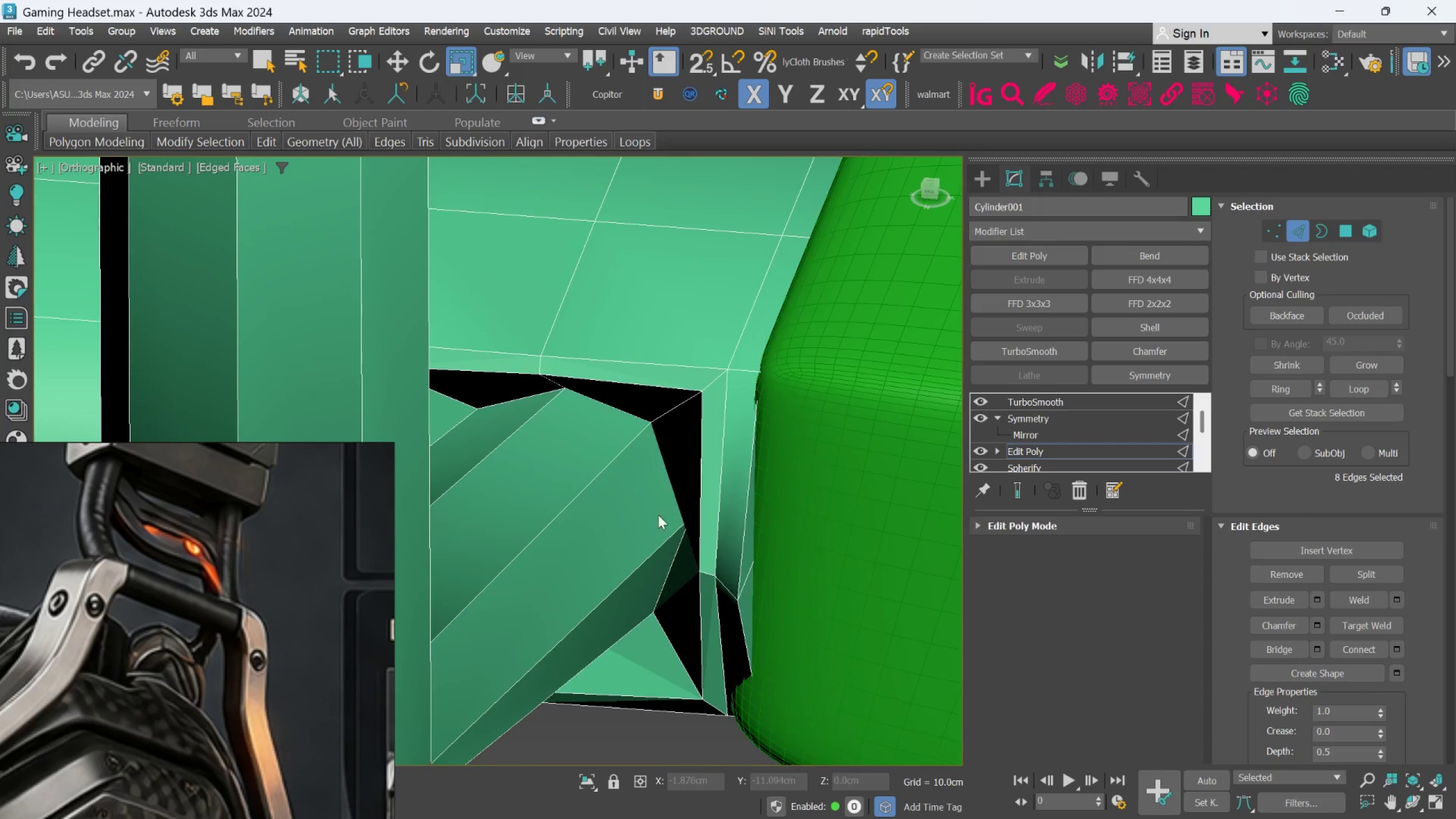 
hold_key(key=AltLeft, duration=0.36)
 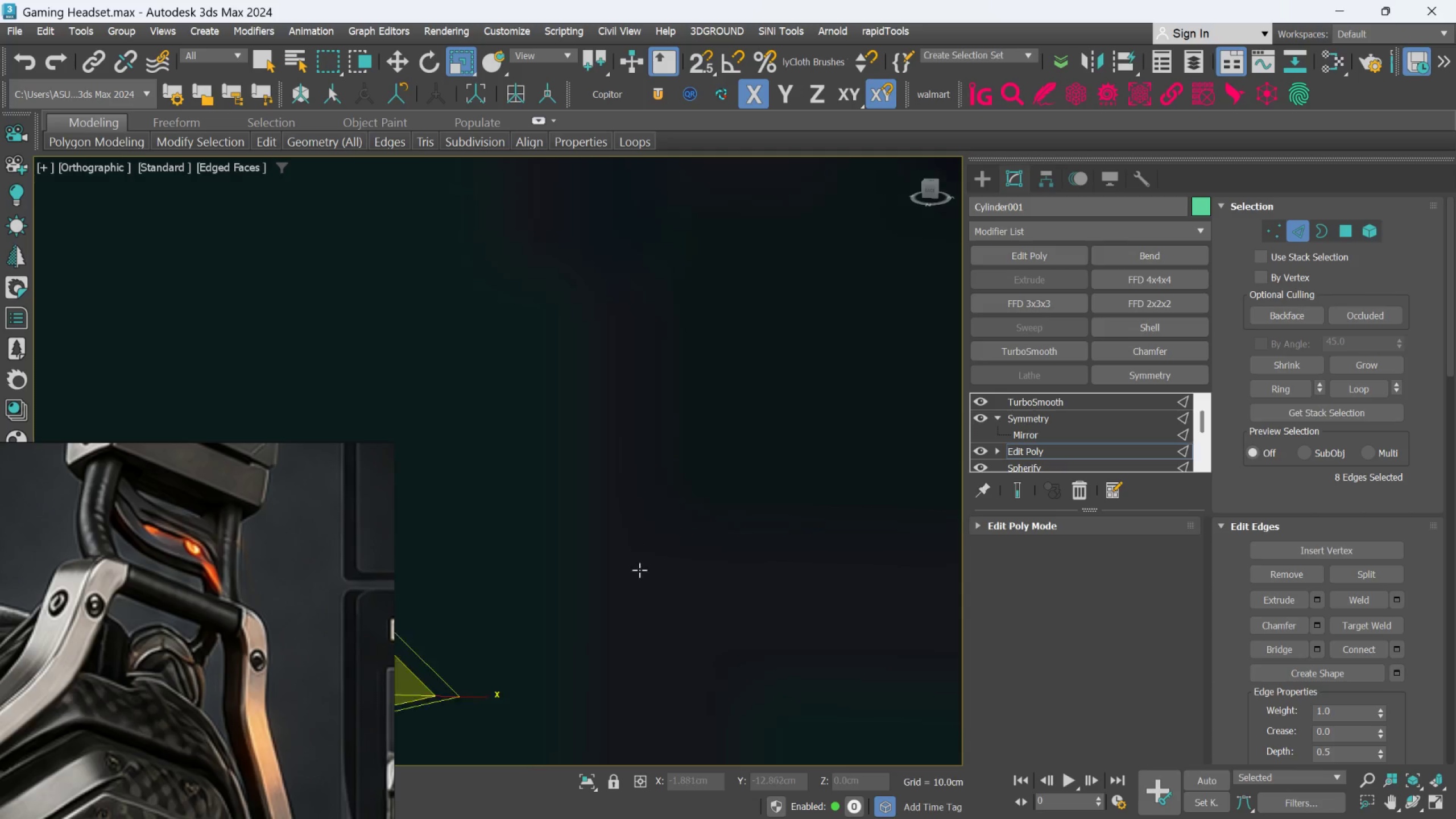 
hold_key(key=AltLeft, duration=0.62)
 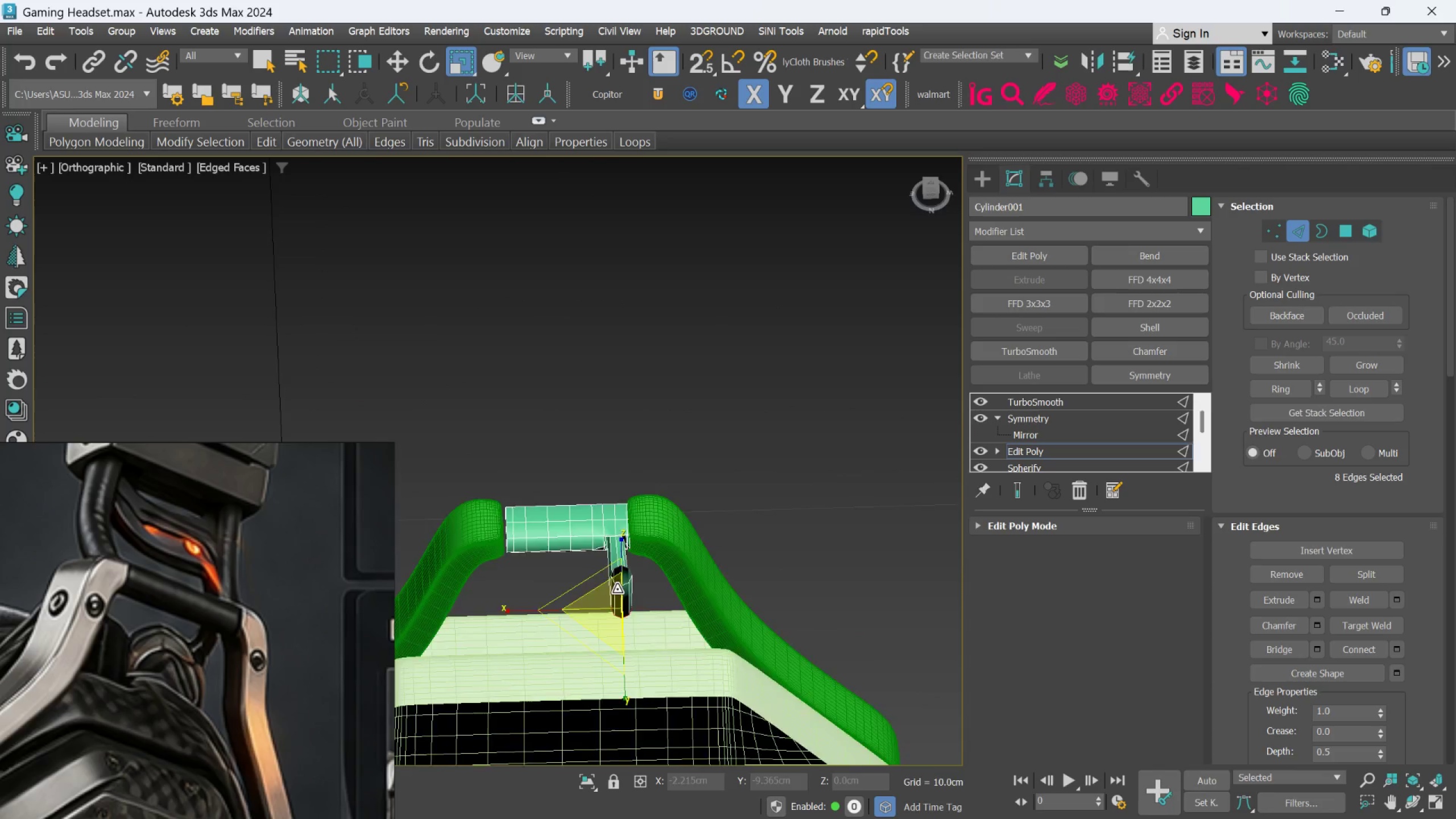 
scroll: coordinate [646, 605], scroll_direction: down, amount: 8.0
 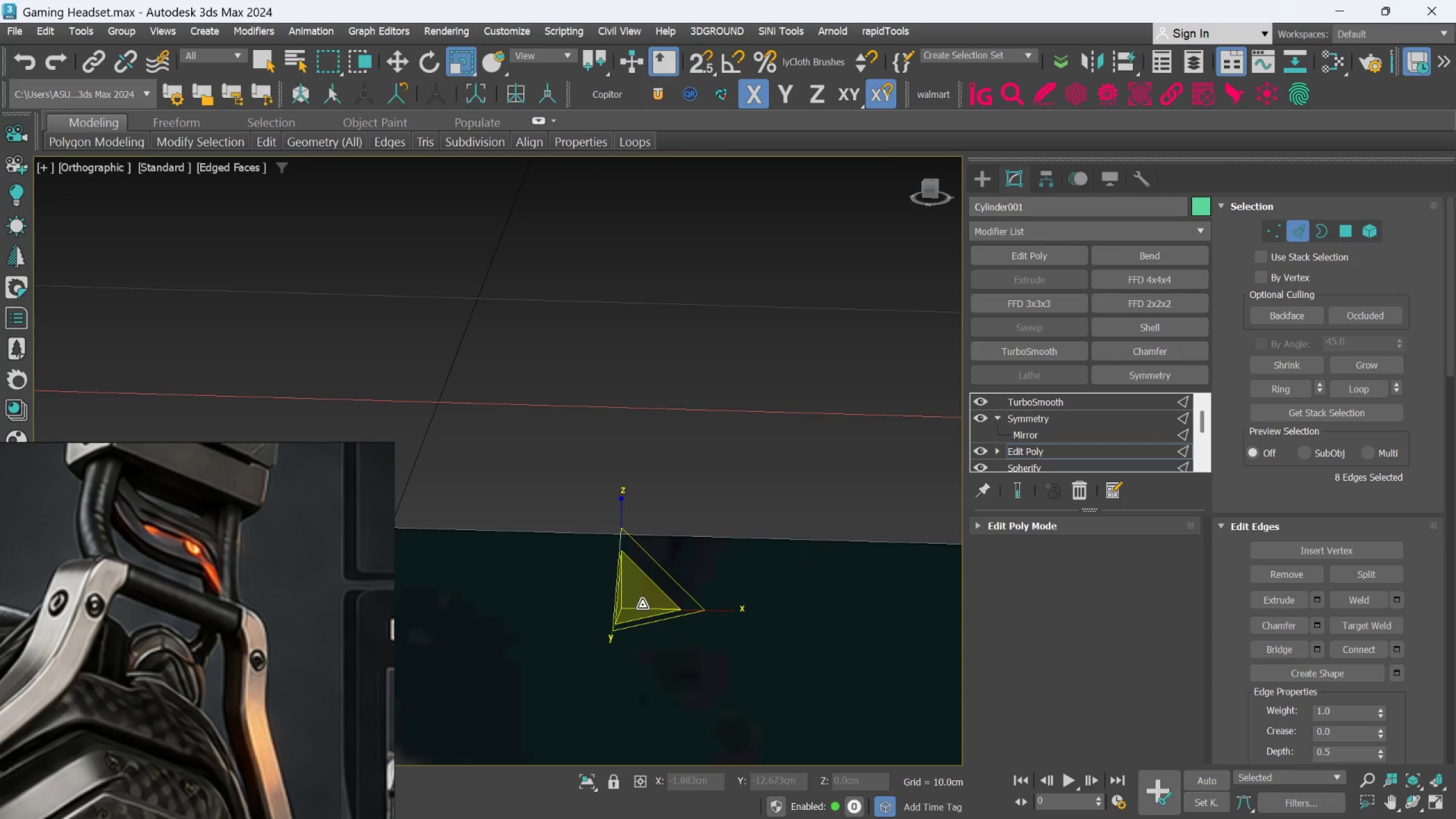 
scroll: coordinate [573, 406], scroll_direction: up, amount: 8.0
 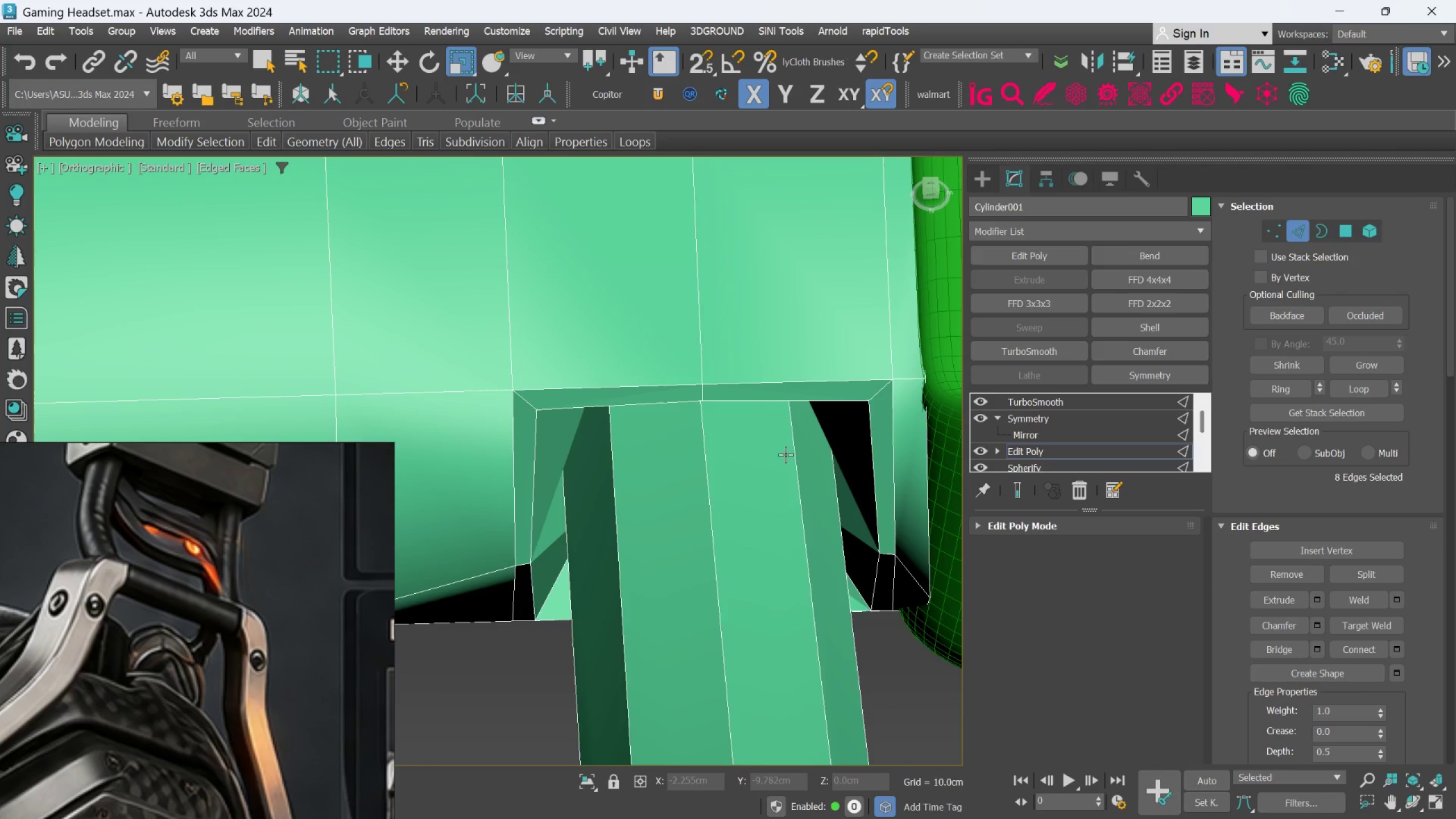 
hold_key(key=AltLeft, duration=0.45)
 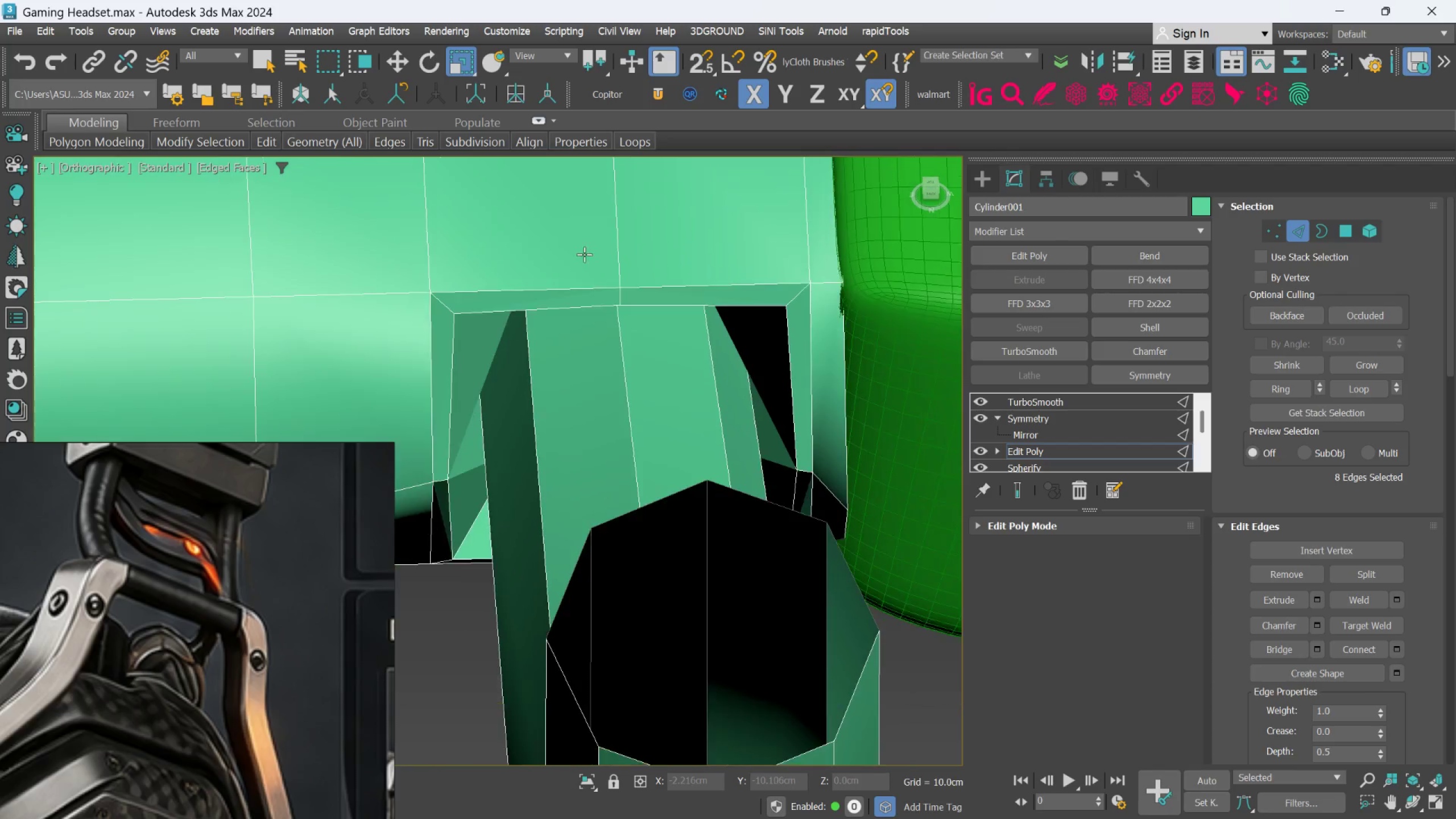 
hold_key(key=AltLeft, duration=0.62)
 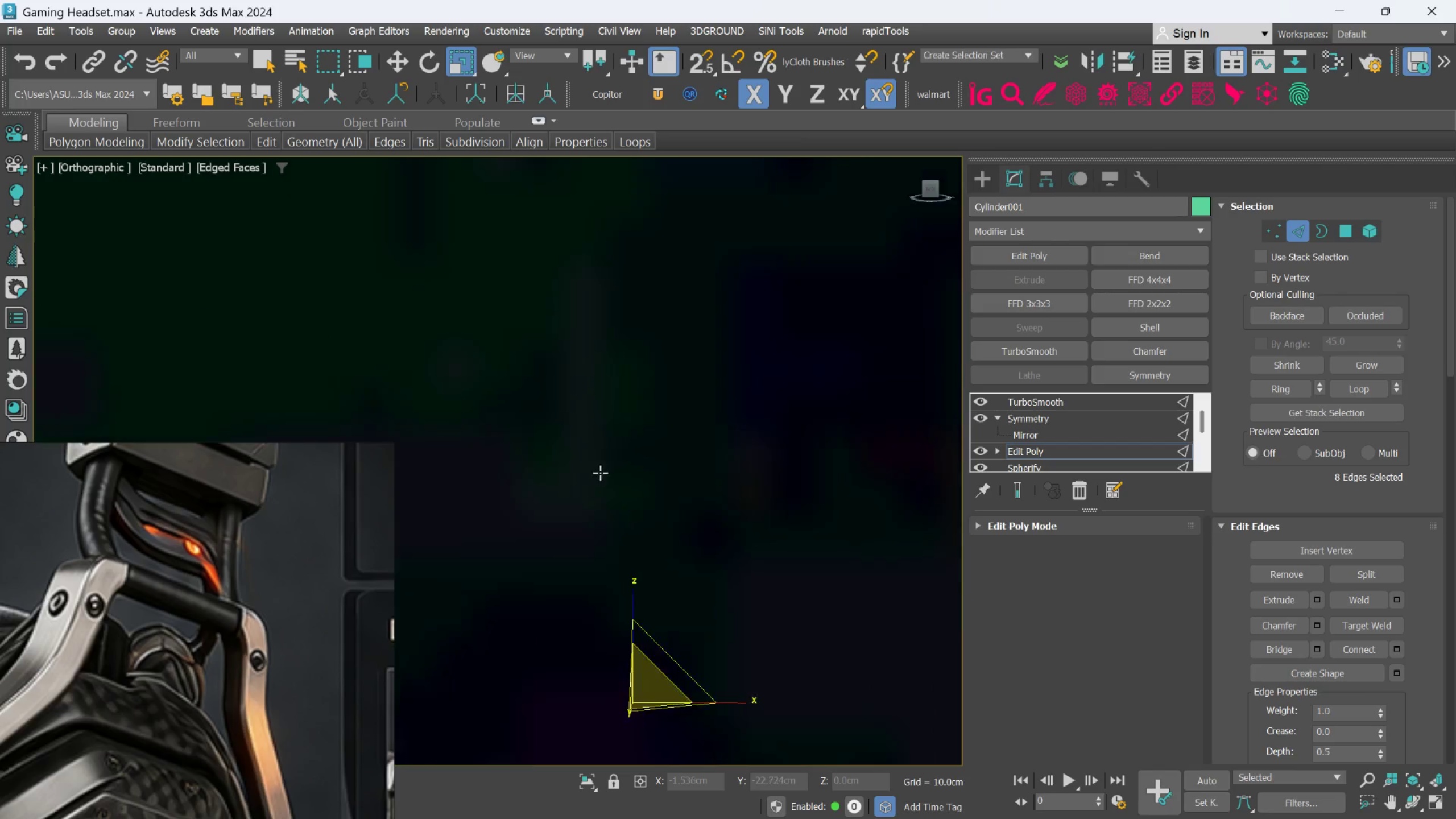 
scroll: coordinate [581, 361], scroll_direction: down, amount: 2.0
 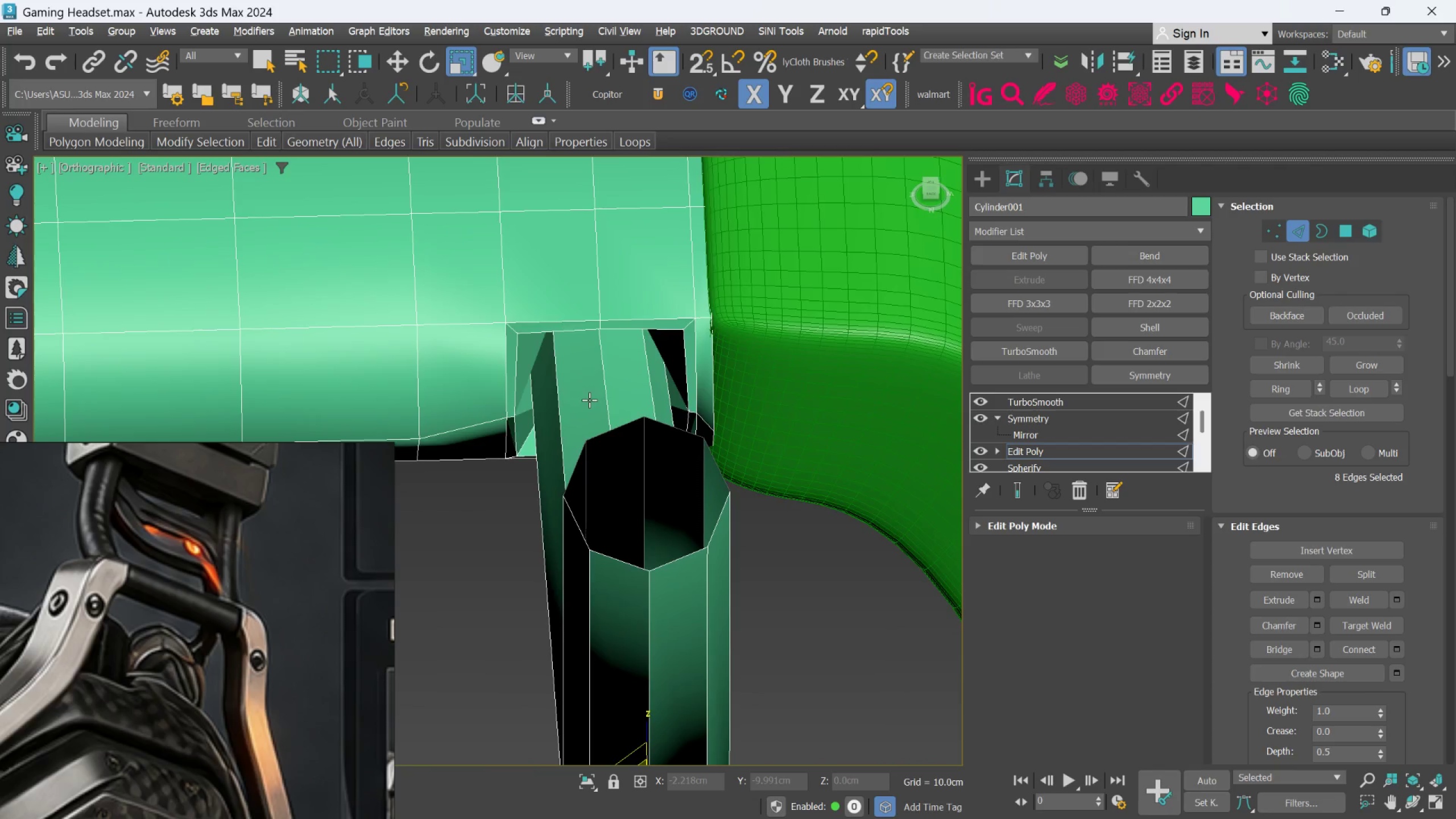 
hold_key(key=AltLeft, duration=0.73)
 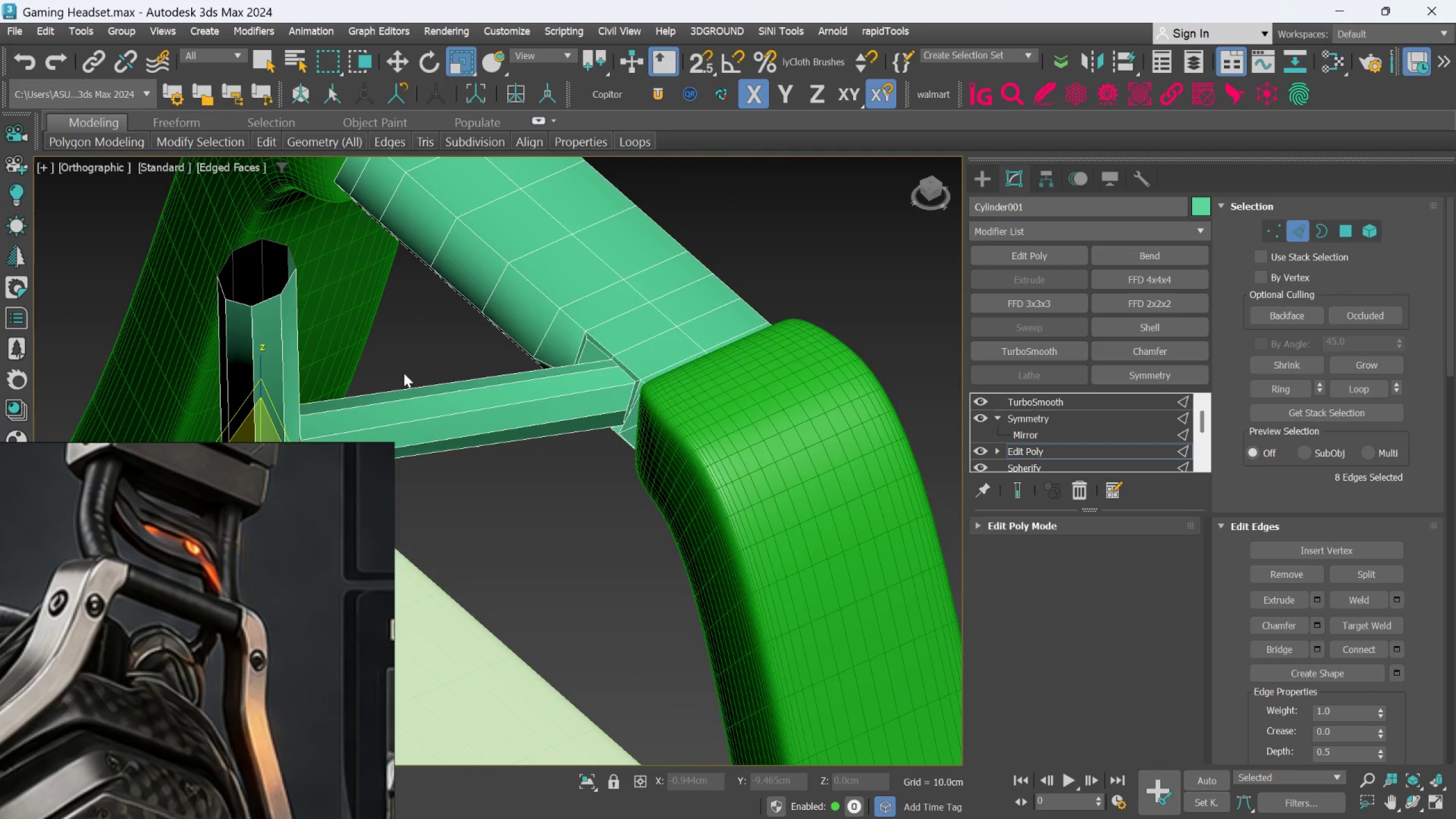 
scroll: coordinate [600, 469], scroll_direction: down, amount: 2.0
 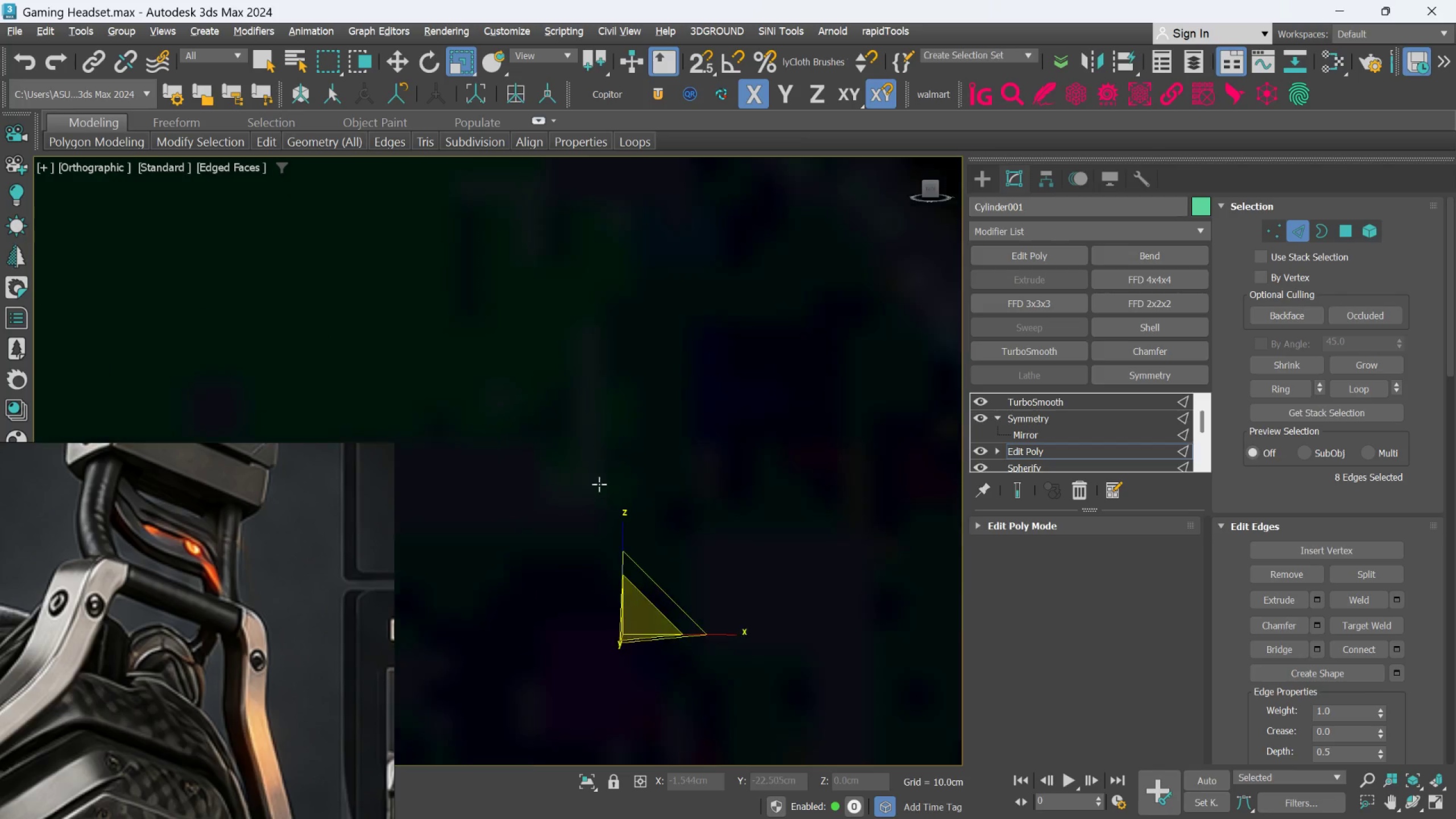 
hold_key(key=AltLeft, duration=1.91)
scroll: coordinate [467, 325], scroll_direction: up, amount: 4.0
 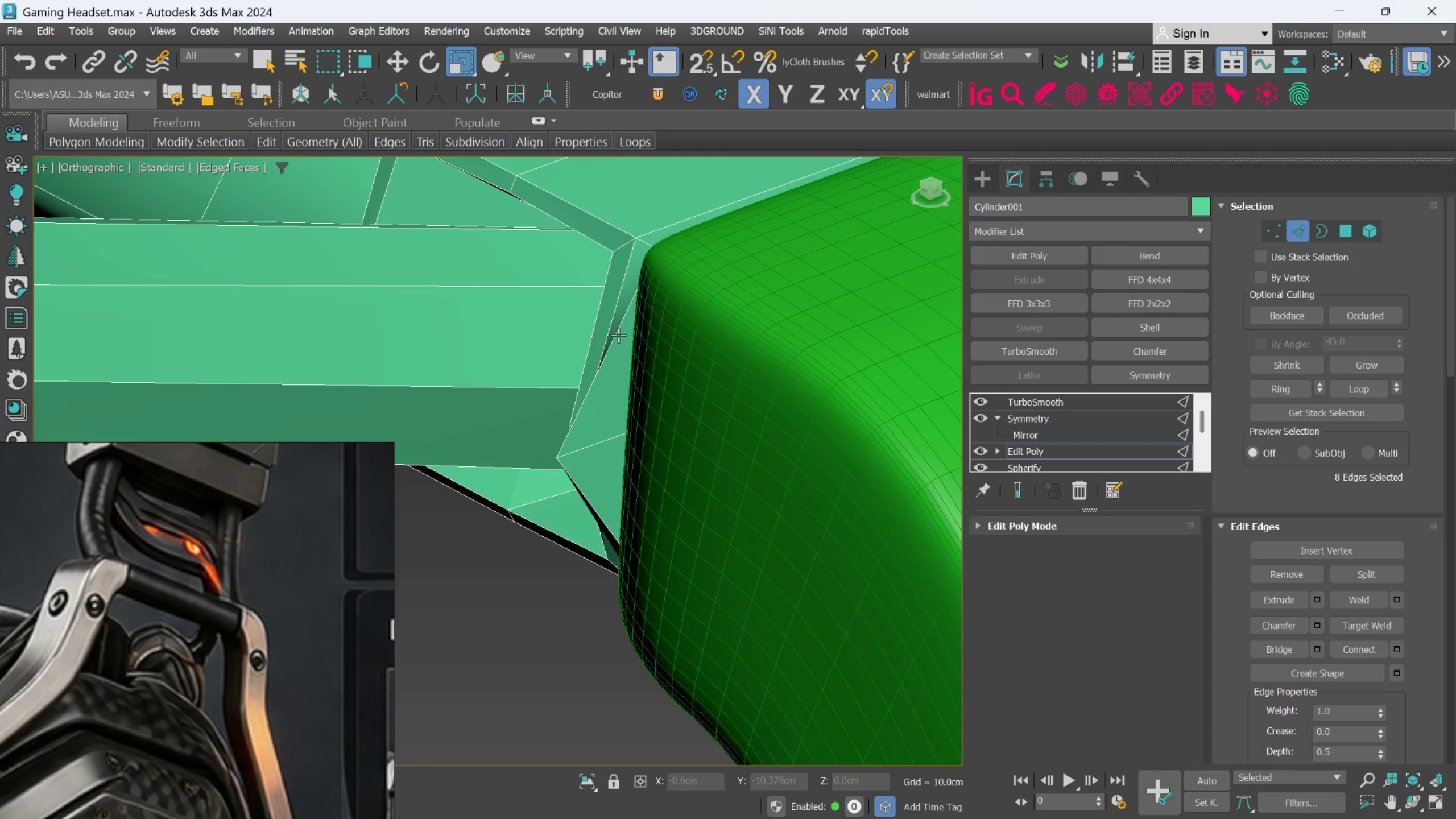 
left_click([612, 331])
 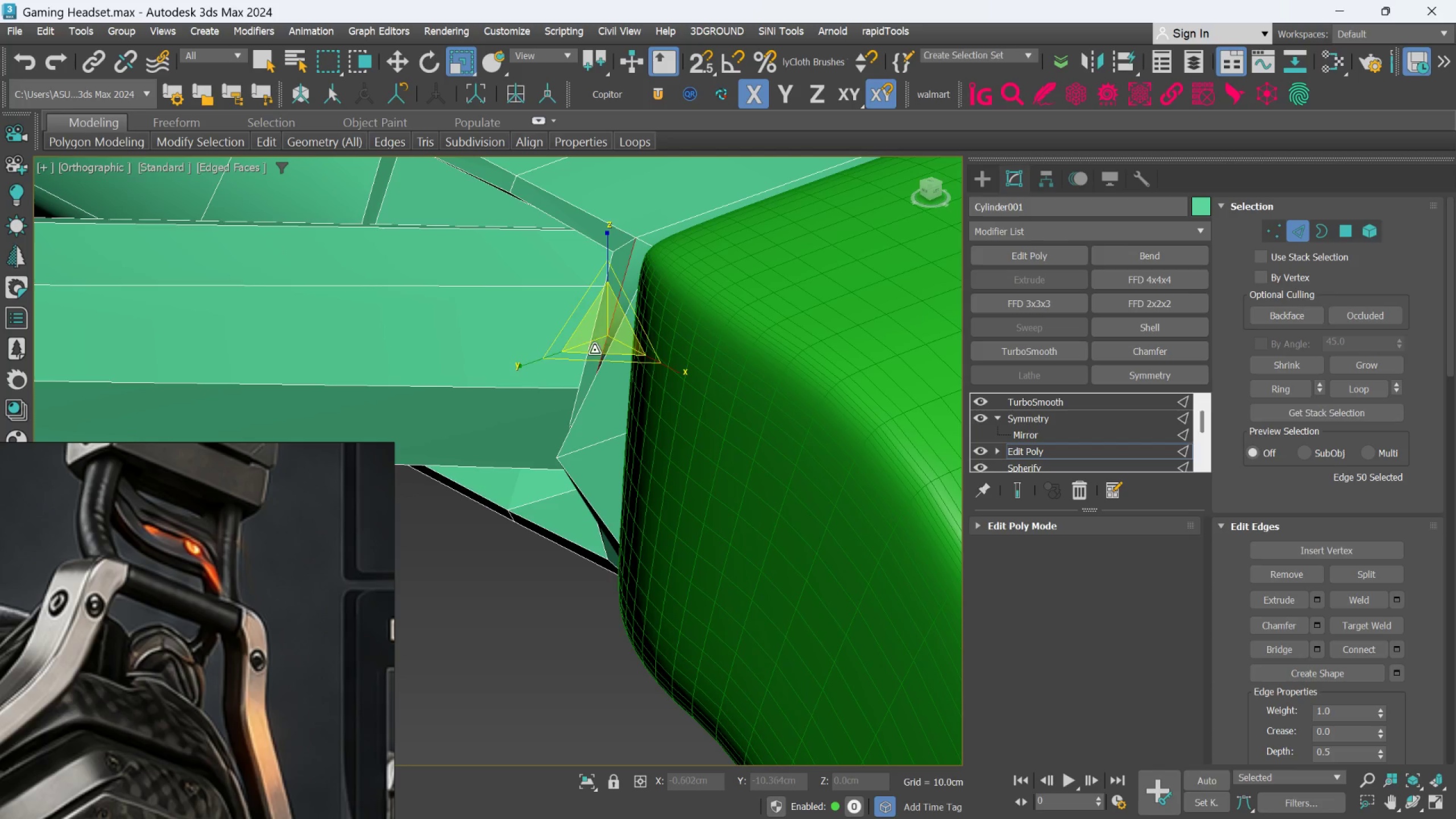 
hold_key(key=AltLeft, duration=1.42)
 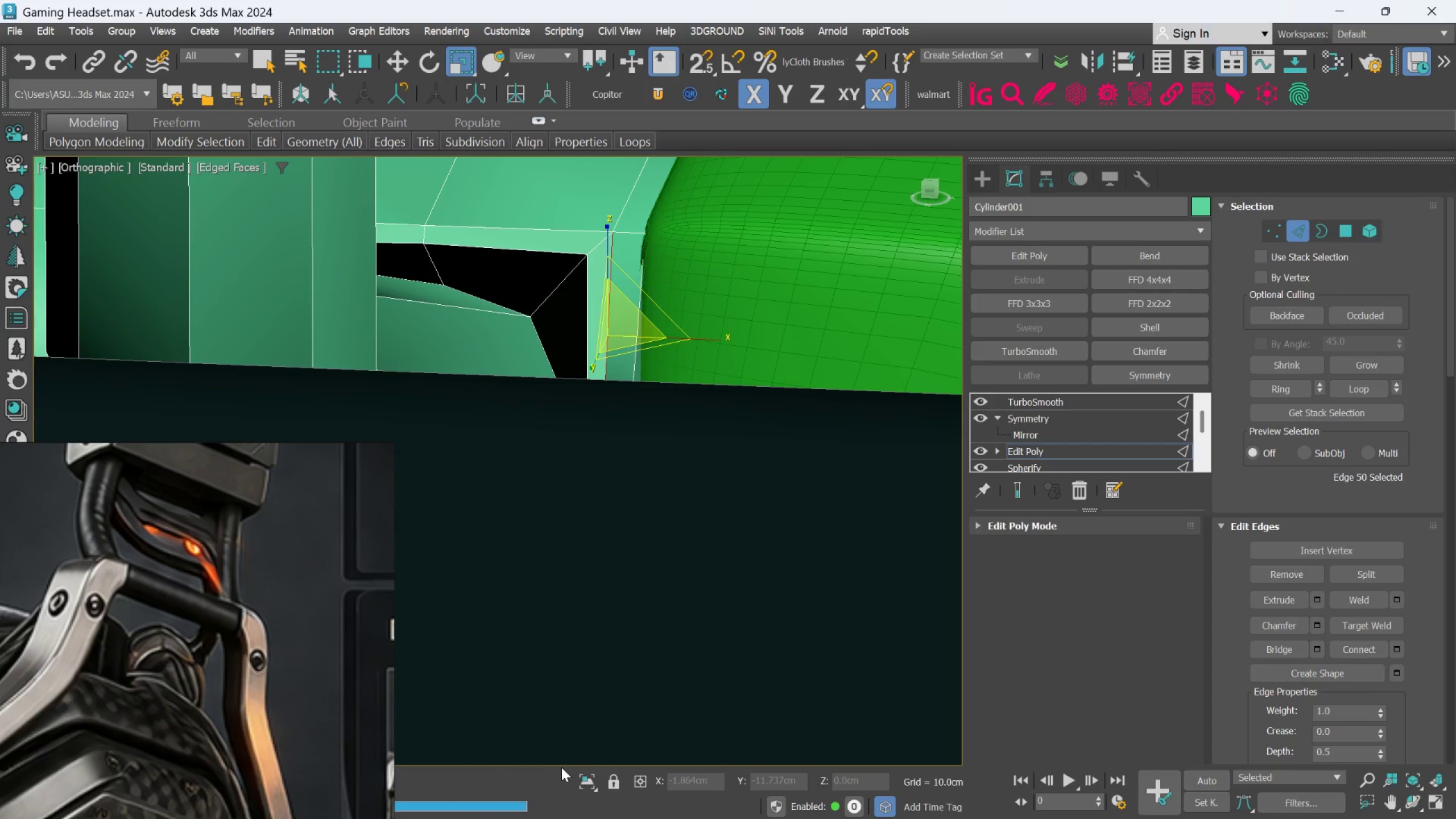 
left_click([582, 779])
 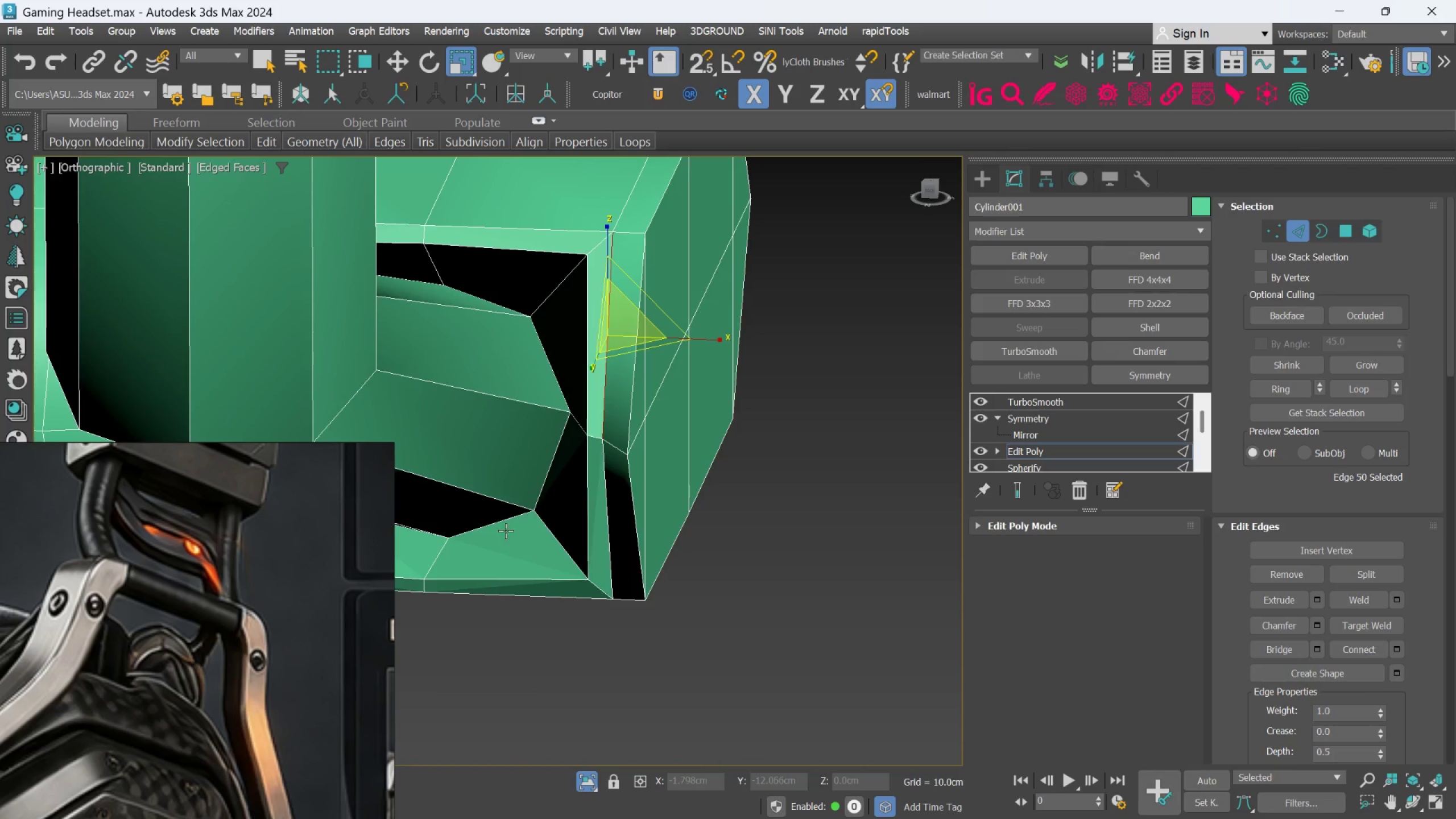 
hold_key(key=AltLeft, duration=0.31)
 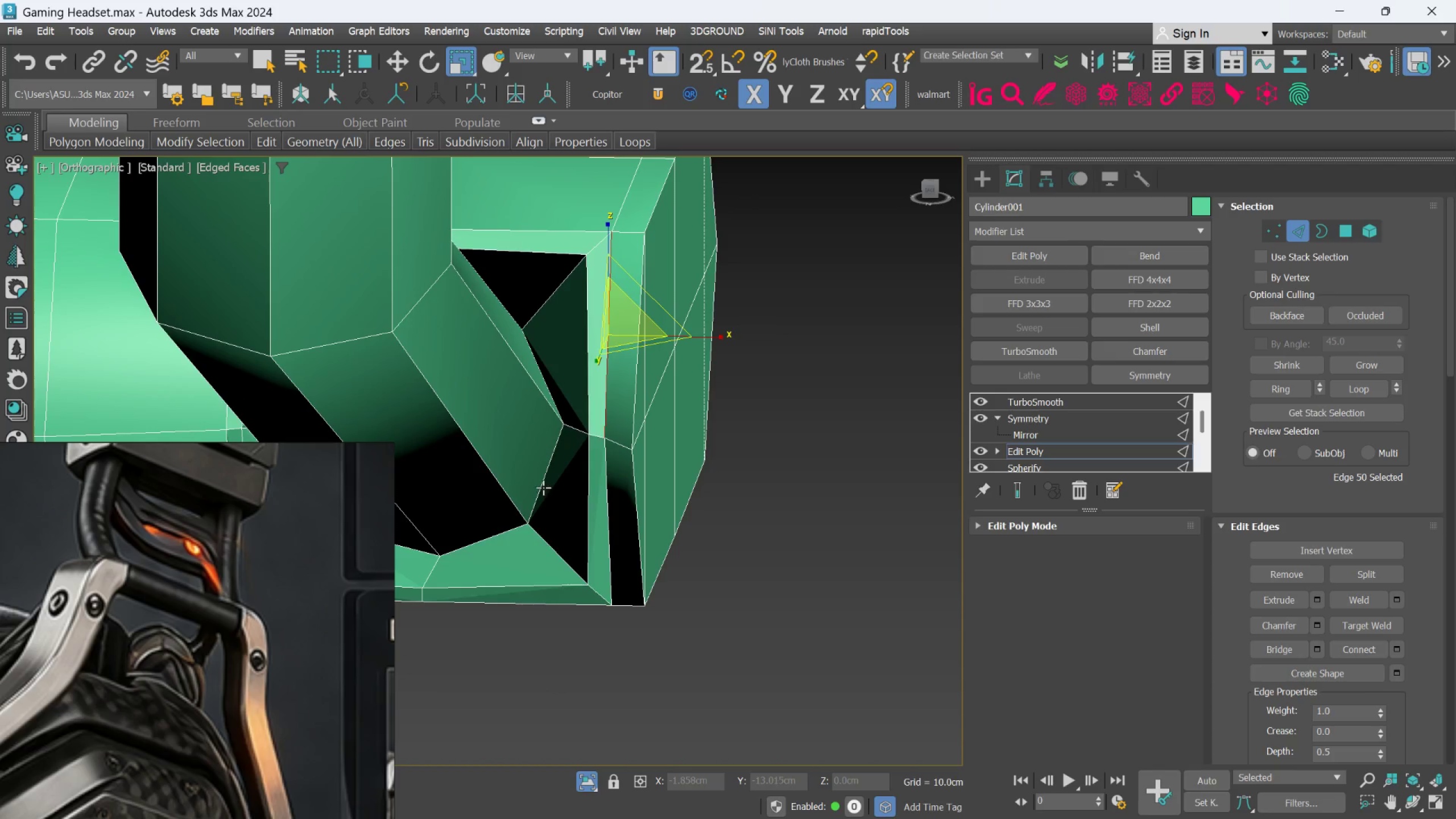 
double_click([543, 487])
 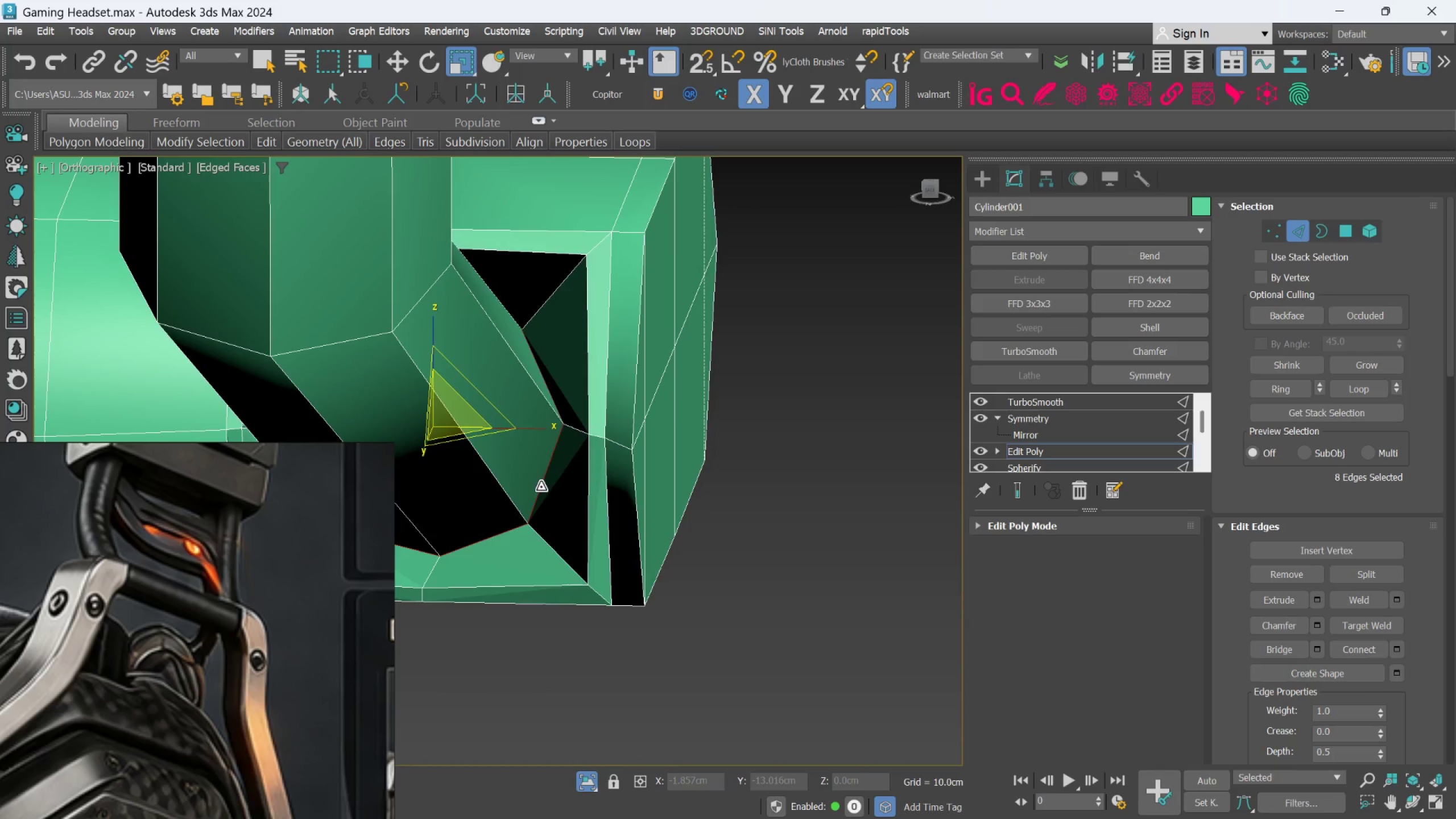 
hold_key(key=AltLeft, duration=0.62)
 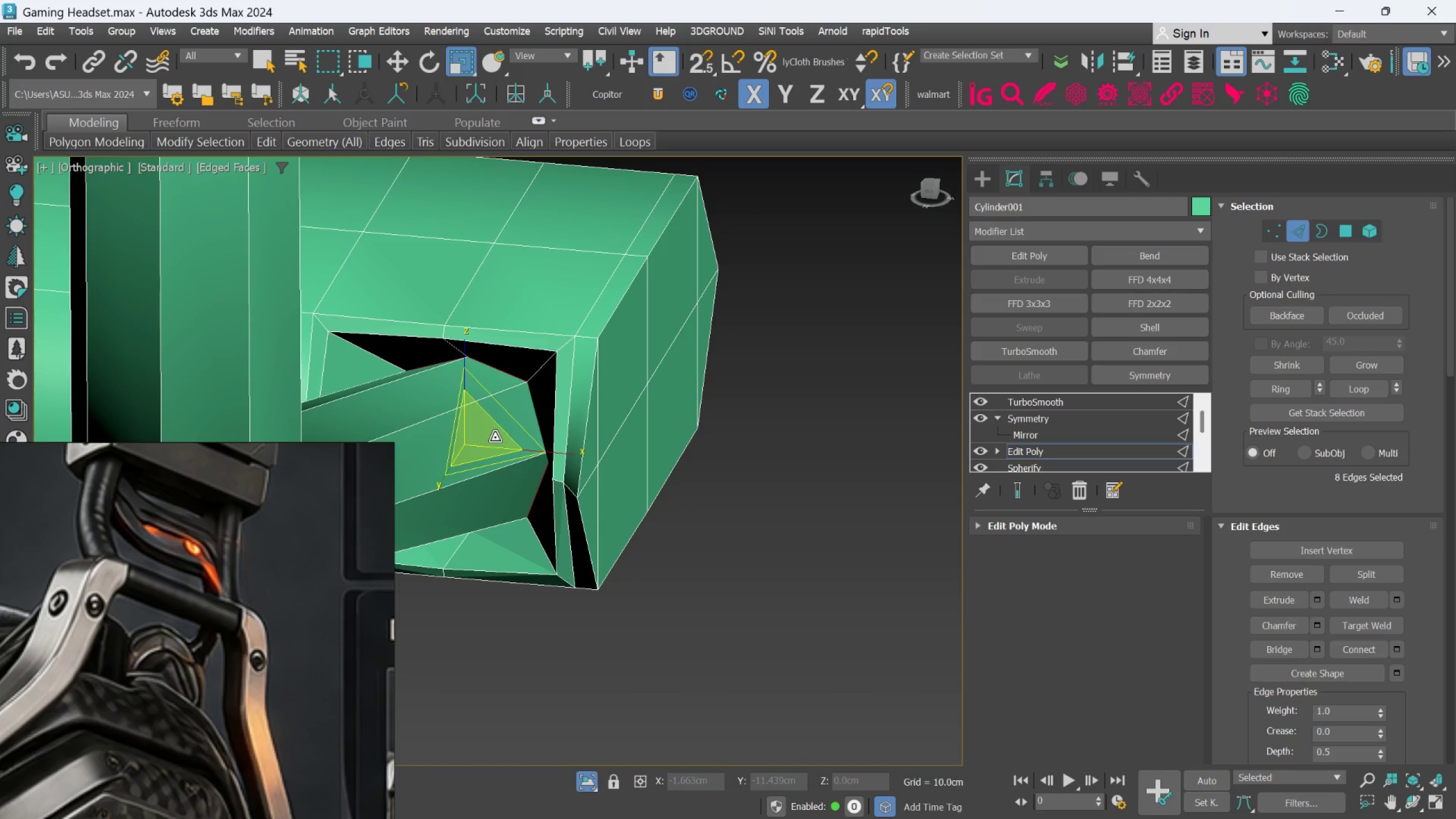 
scroll: coordinate [539, 489], scroll_direction: down, amount: 1.0
 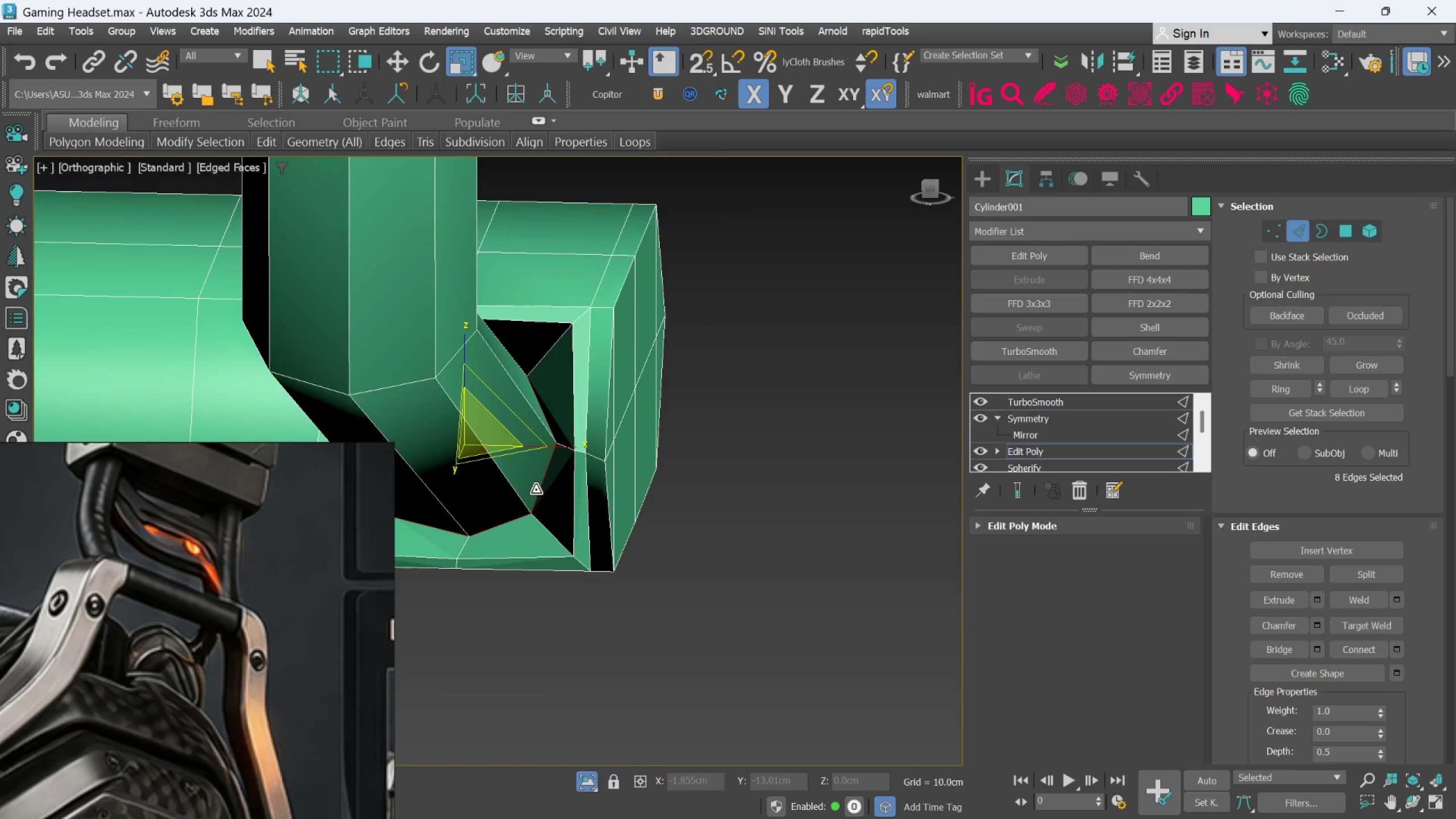 
left_click_drag(start_coordinate=[495, 437], to_coordinate=[482, 434])
 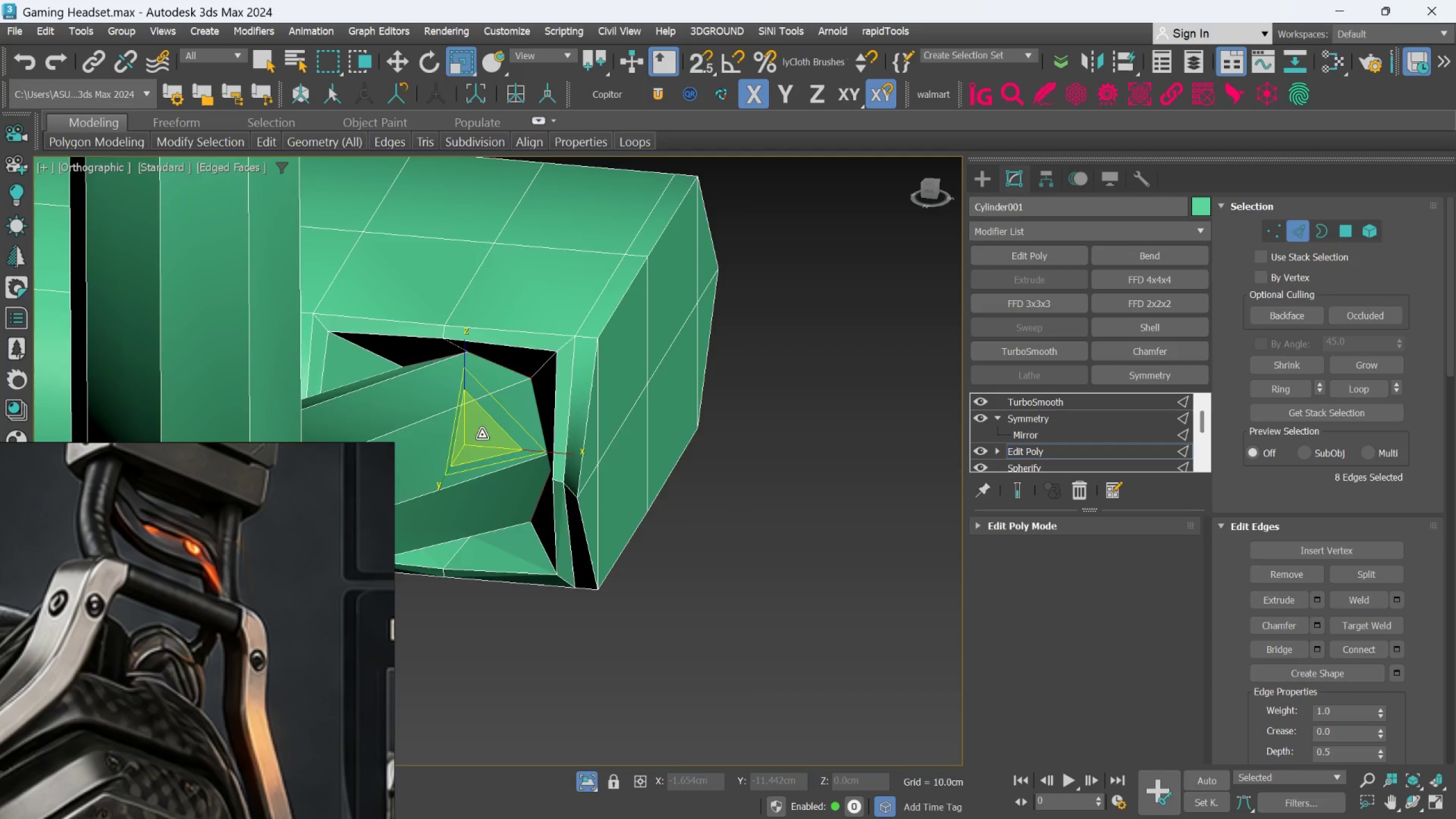 
hold_key(key=AltLeft, duration=1.52)
 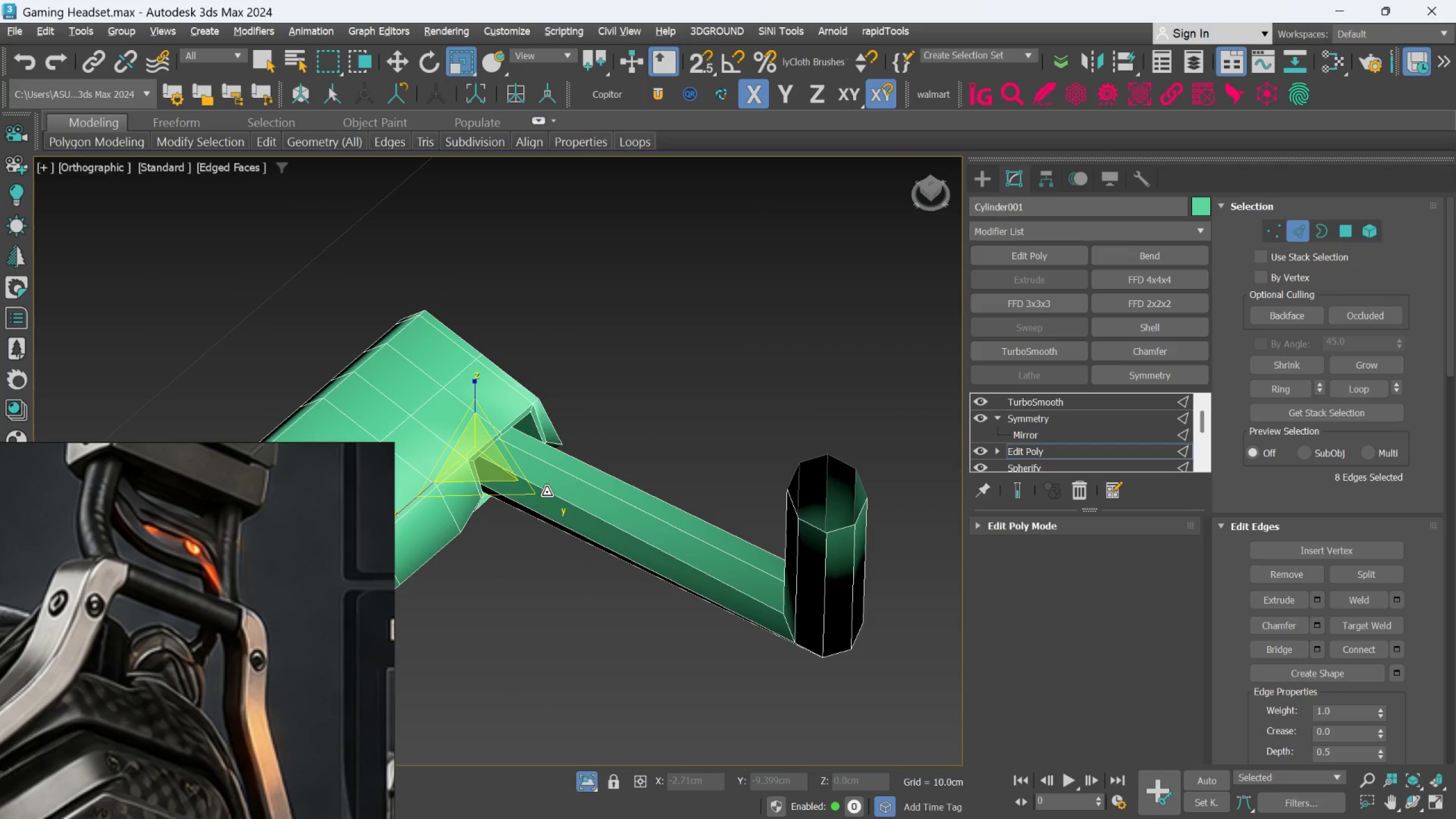 
scroll: coordinate [481, 450], scroll_direction: down, amount: 3.0
 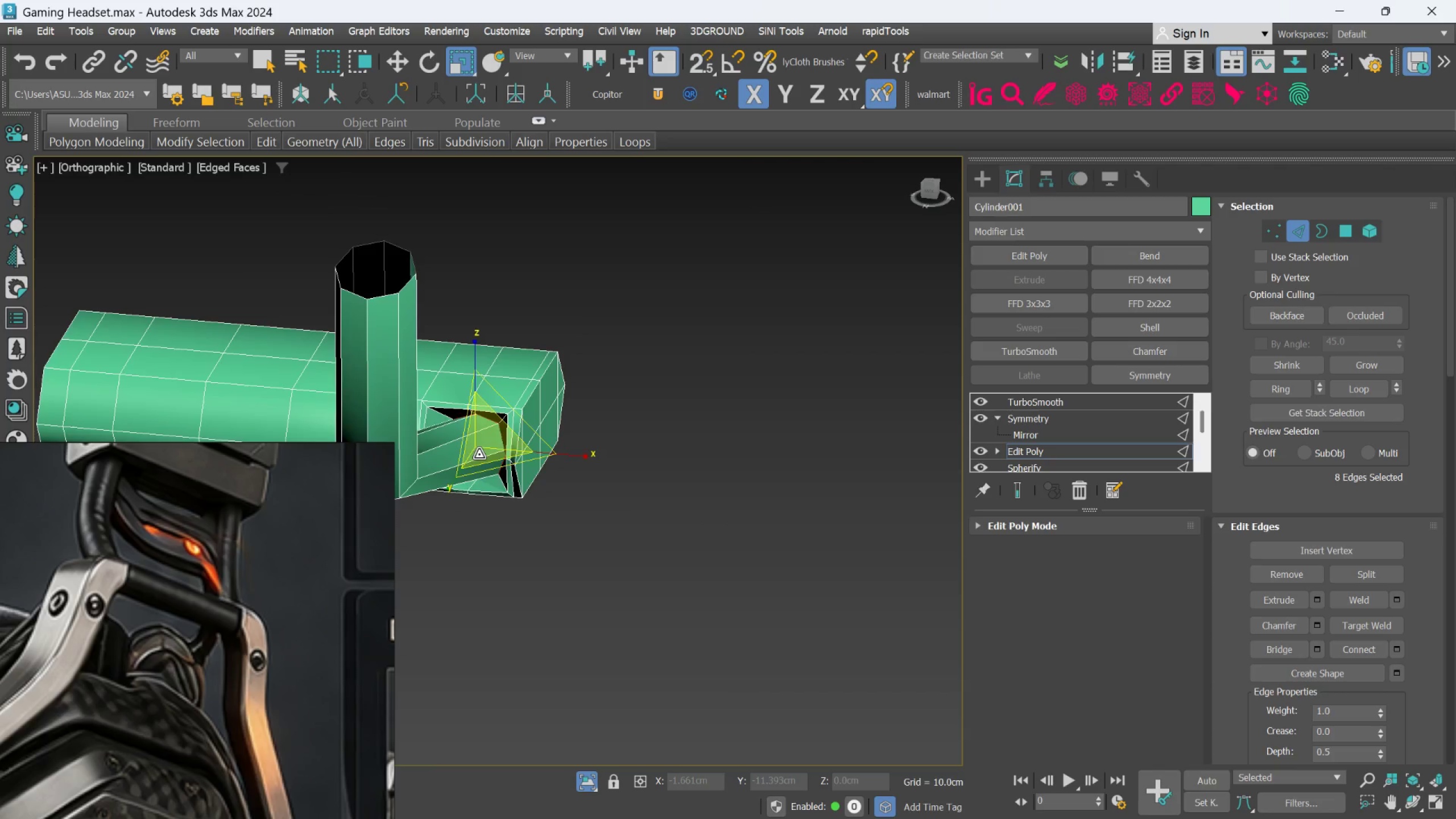 
hold_key(key=AltLeft, duration=0.67)
 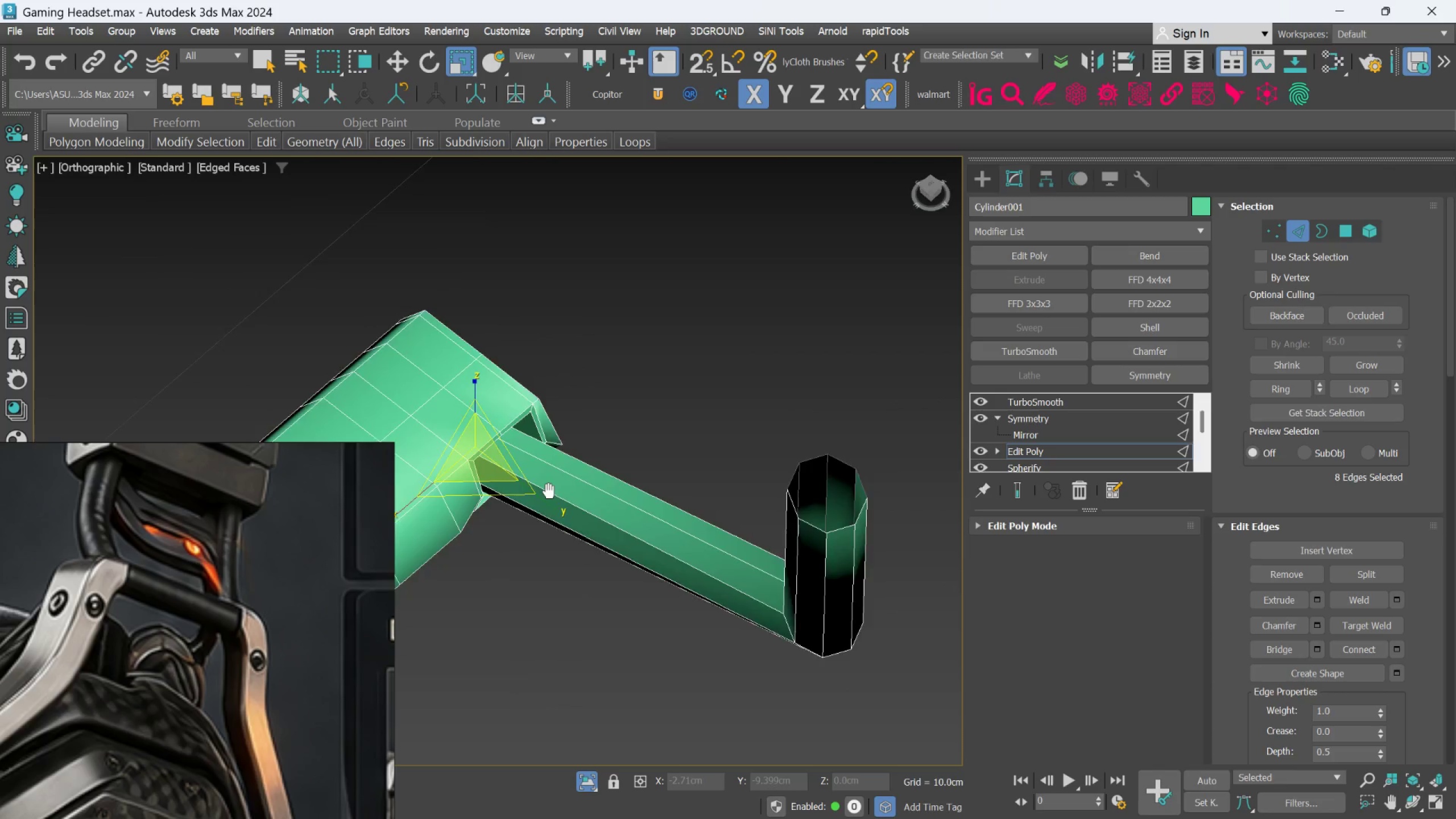 
hold_key(key=AltLeft, duration=0.98)
 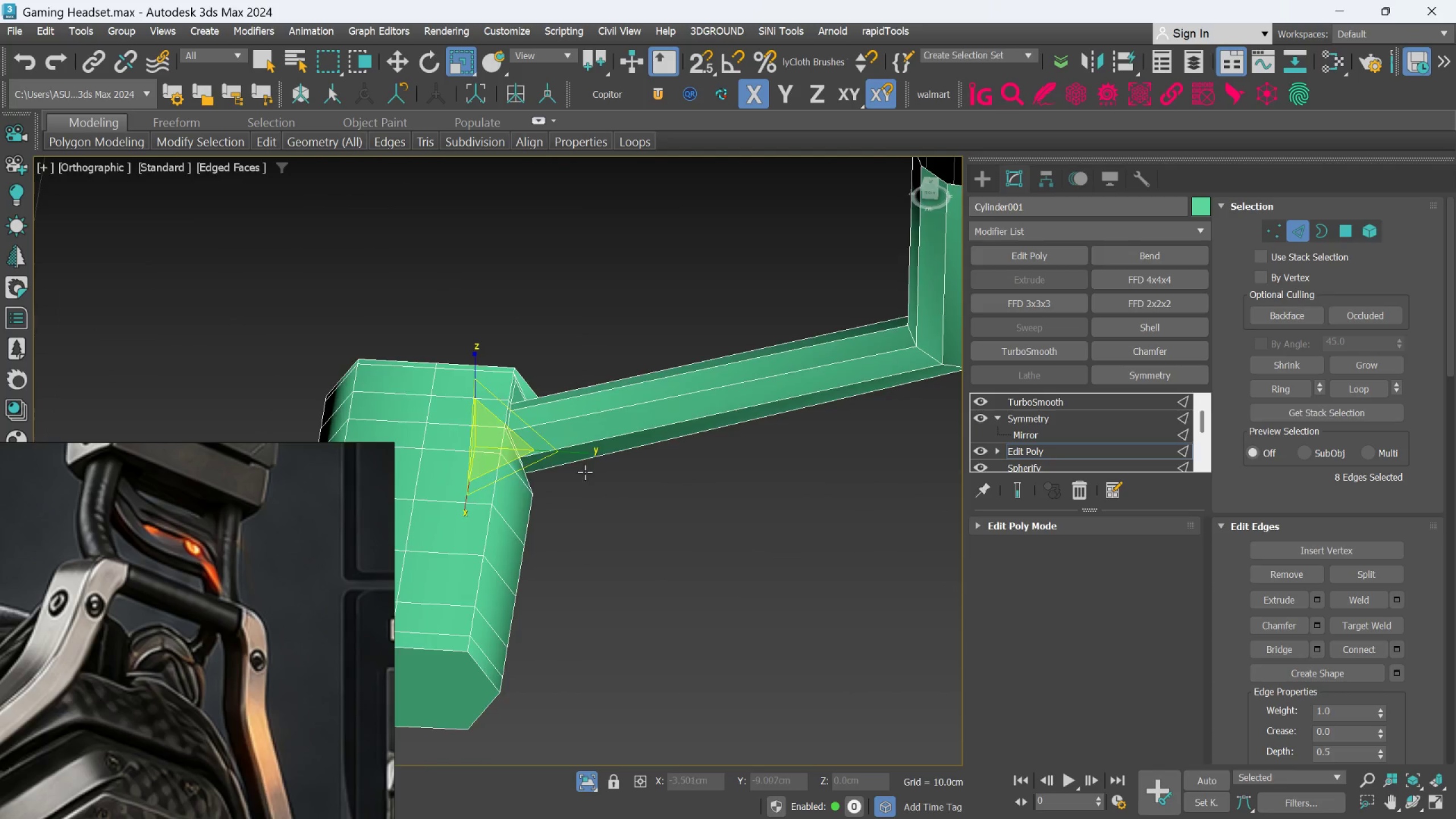 
hold_key(key=AltLeft, duration=1.33)
scroll: coordinate [662, 474], scroll_direction: down, amount: 2.0
 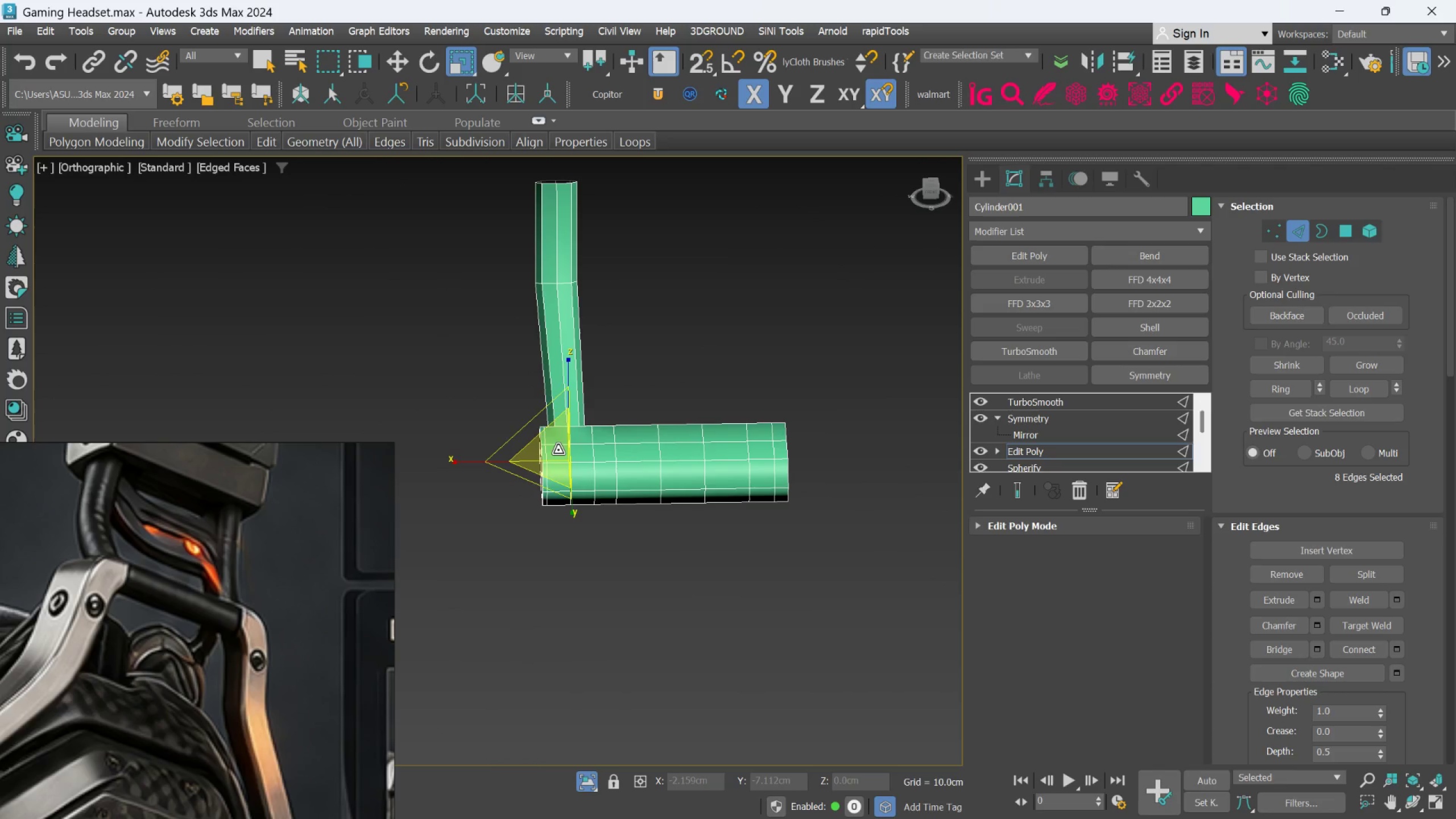 
left_click_drag(start_coordinate=[558, 450], to_coordinate=[549, 440])
 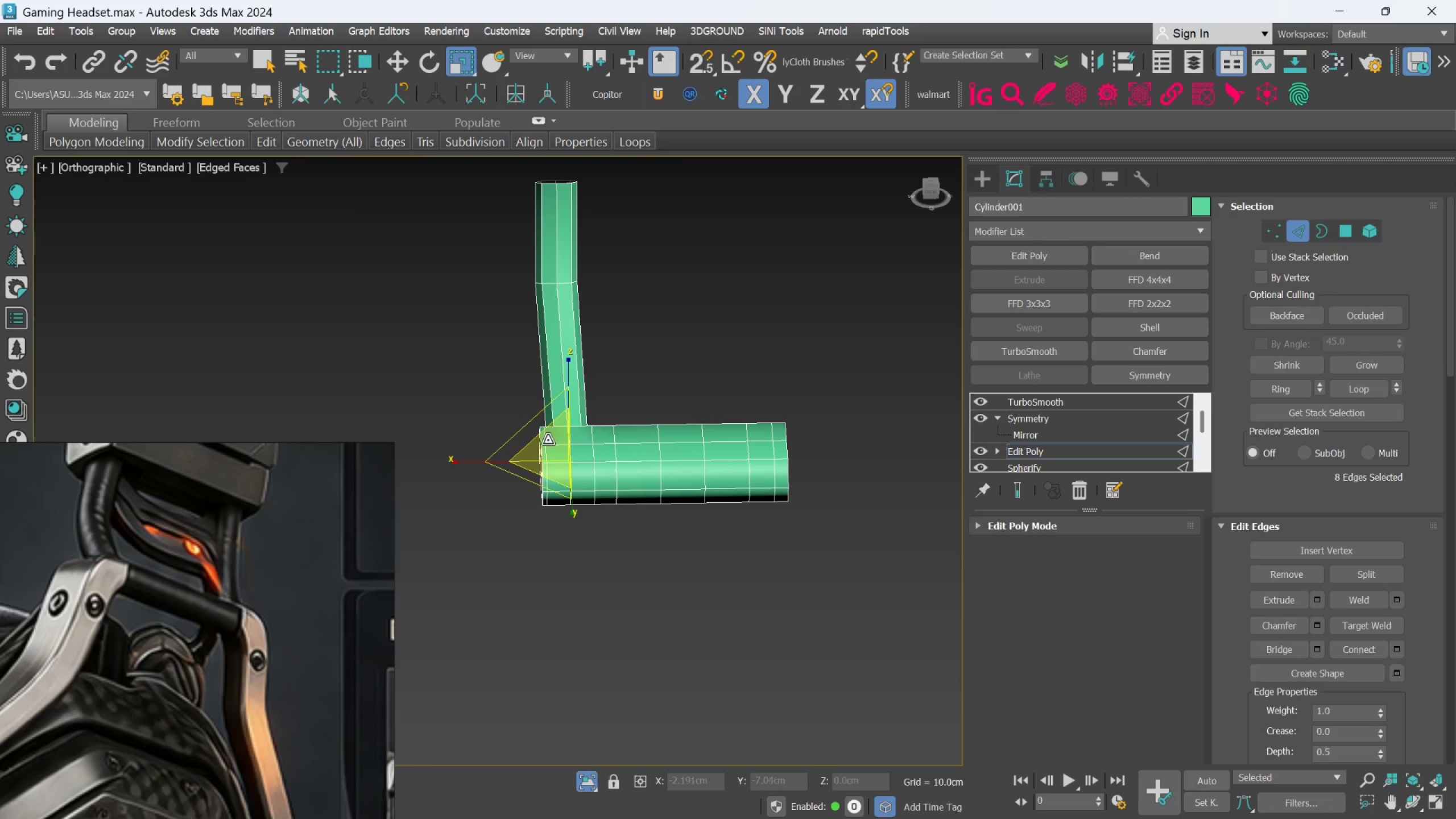 
hold_key(key=AltLeft, duration=0.81)
 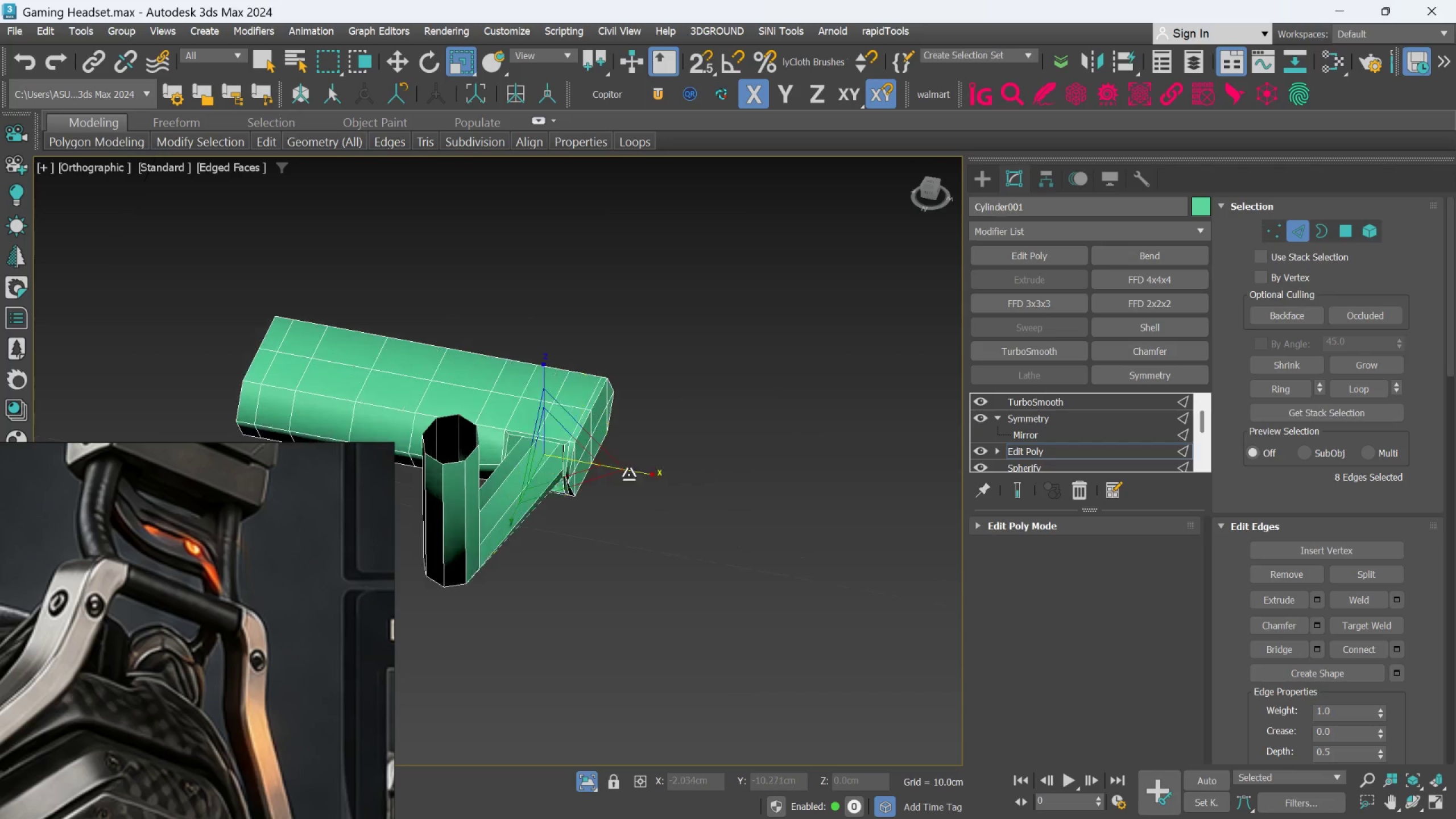 
hold_key(key=AltLeft, duration=1.5)
 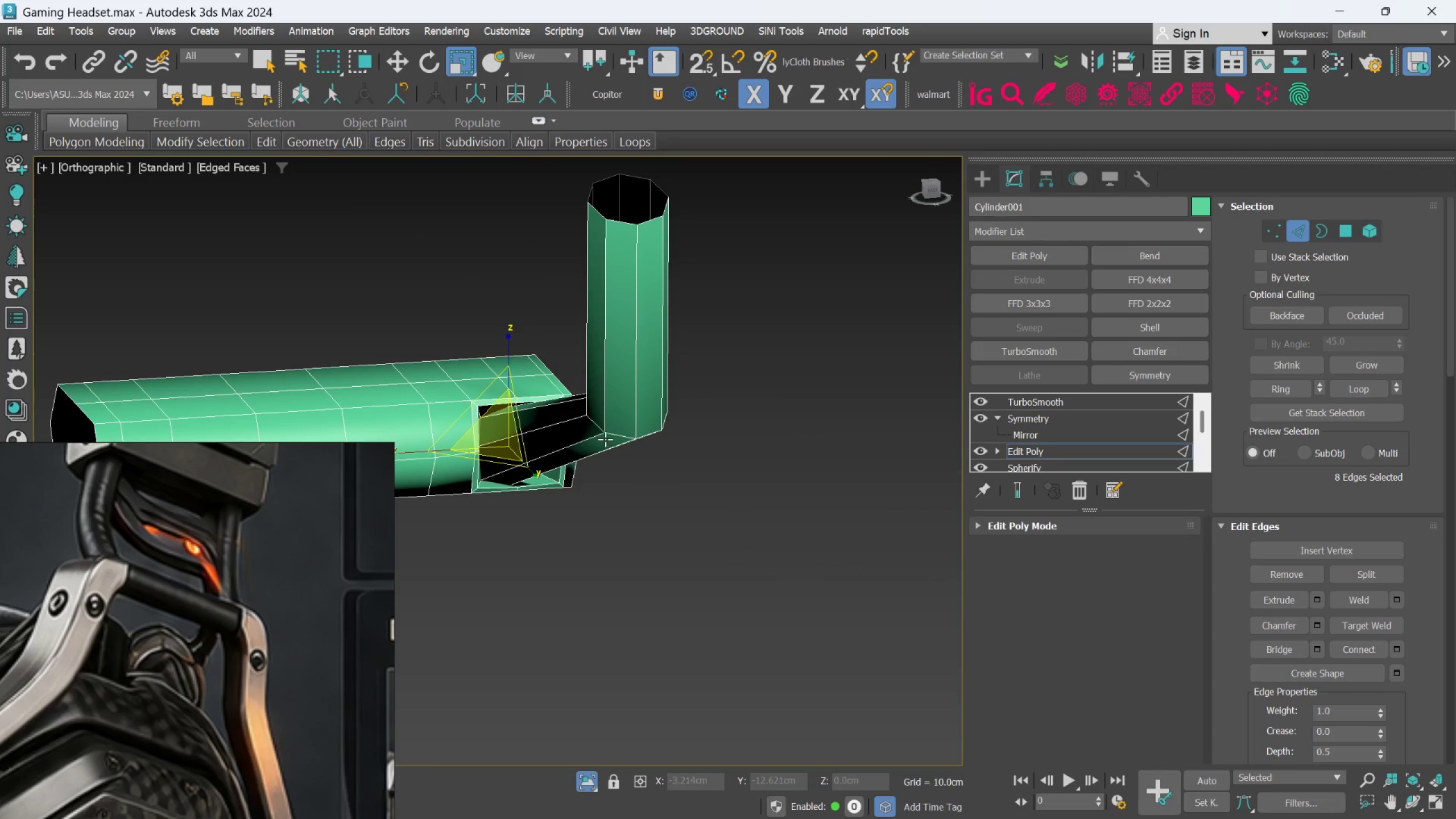 
scroll: coordinate [628, 474], scroll_direction: up, amount: 2.0
 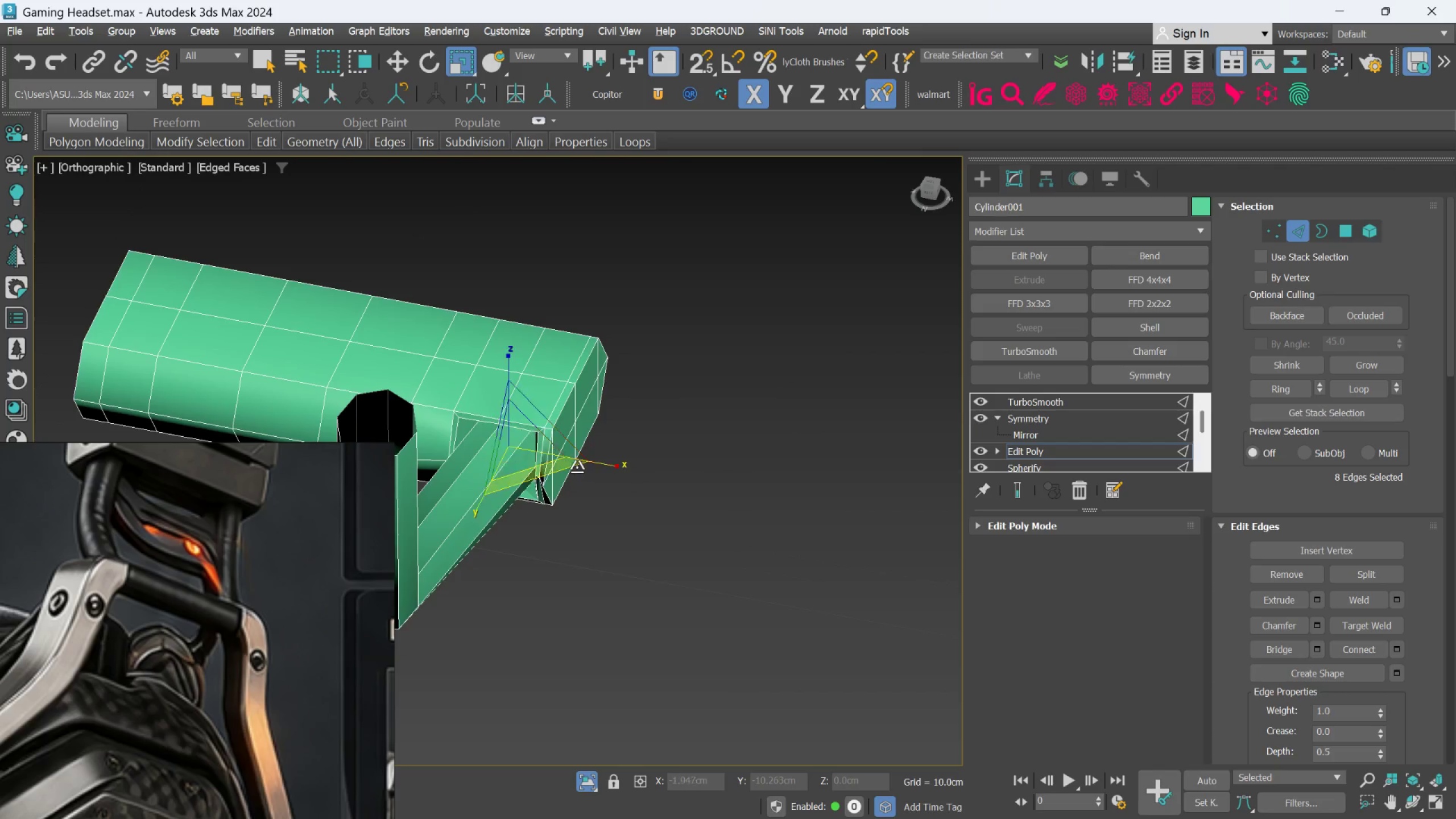 
key(Alt+AltLeft)
 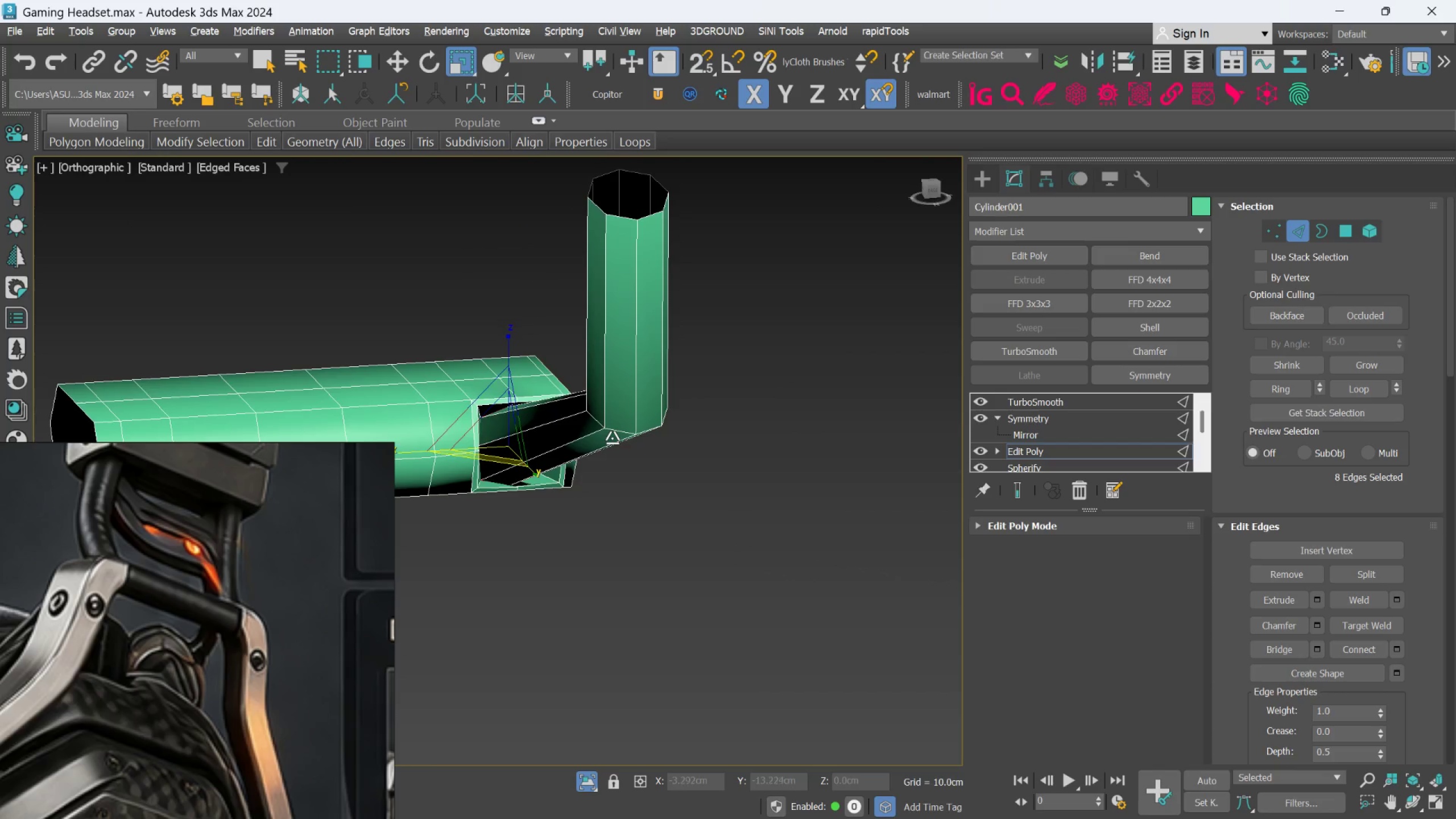 
key(Alt+AltLeft)
 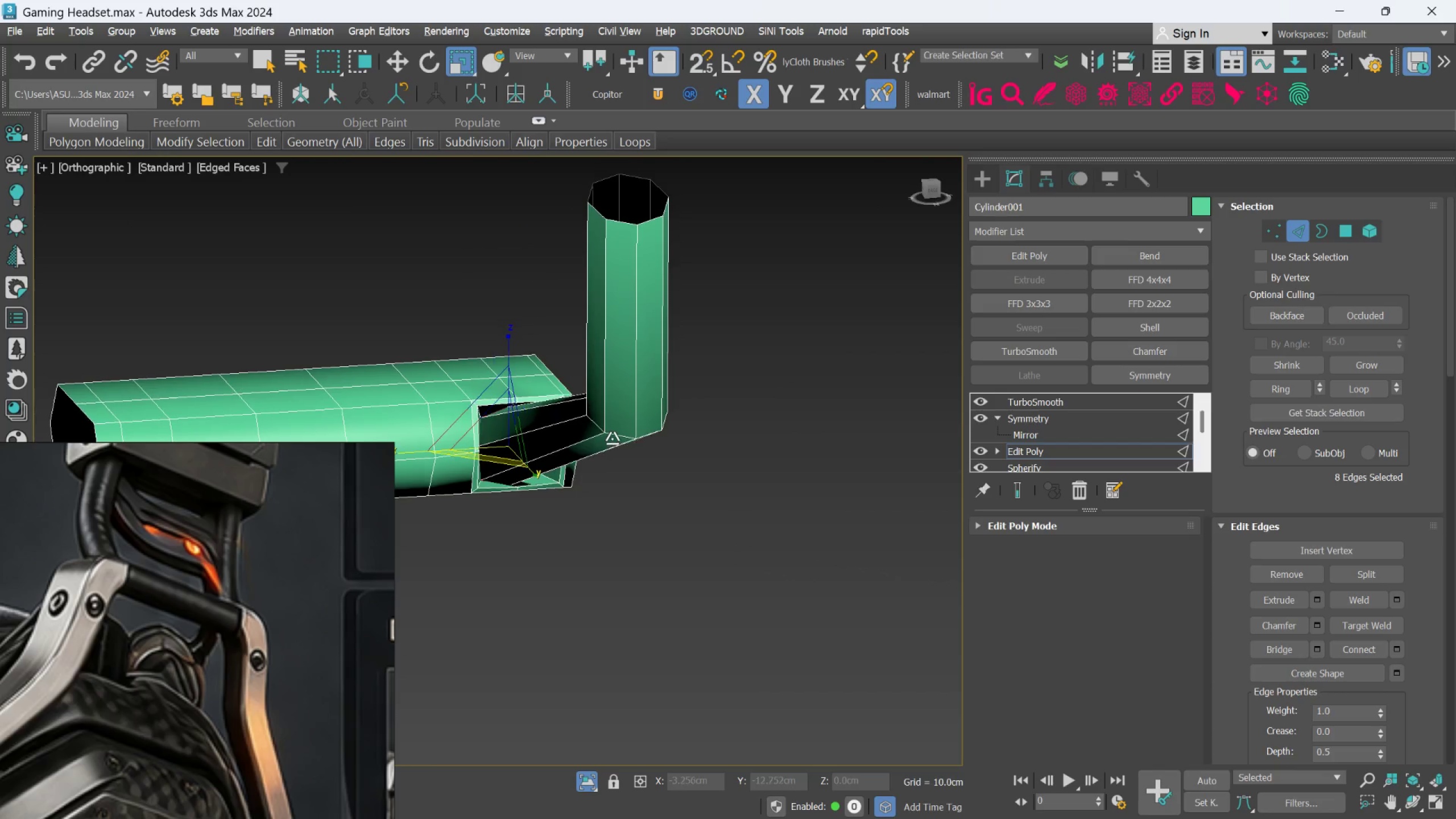 
key(Alt+AltLeft)
 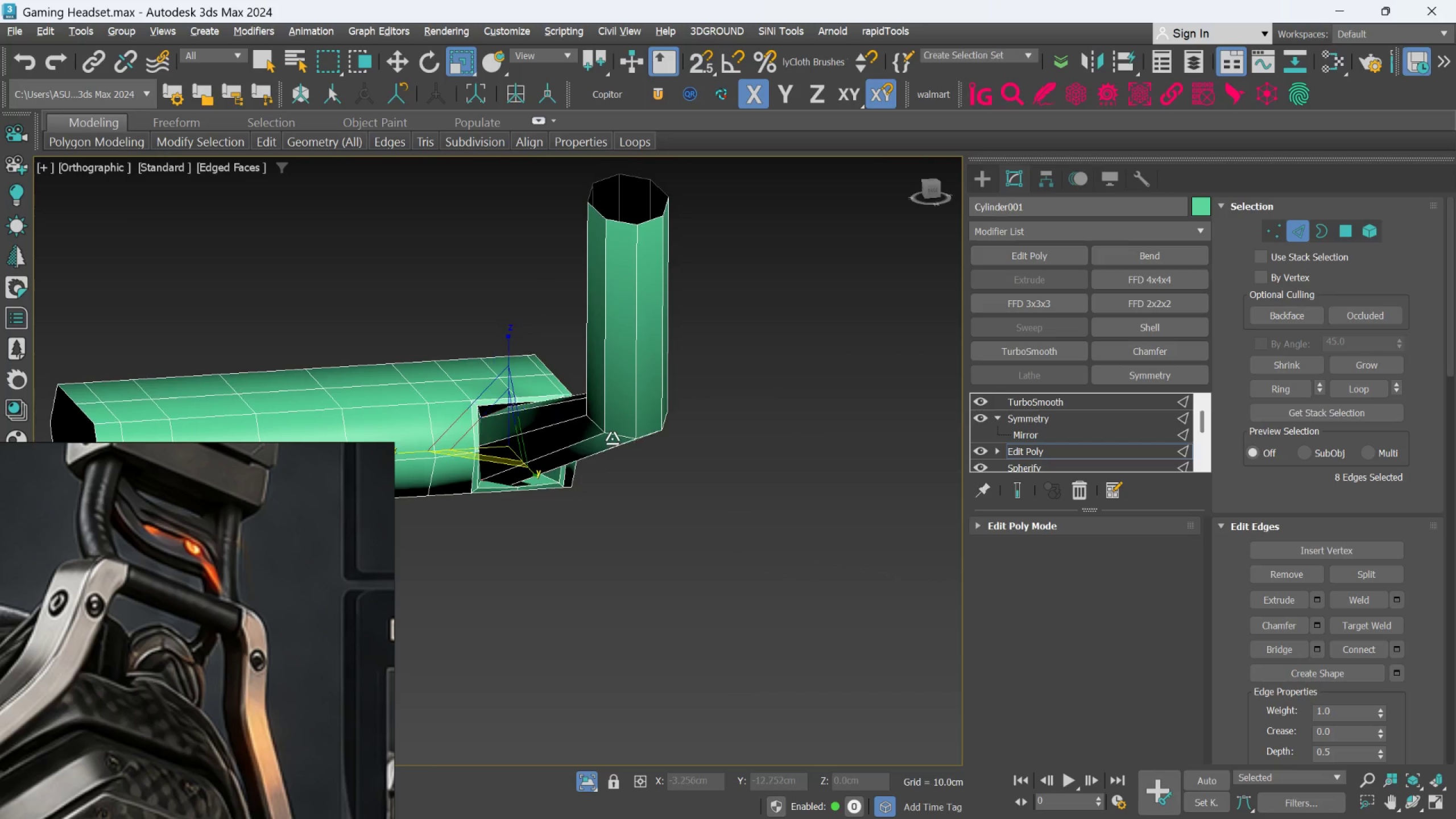 
key(Alt+AltLeft)
 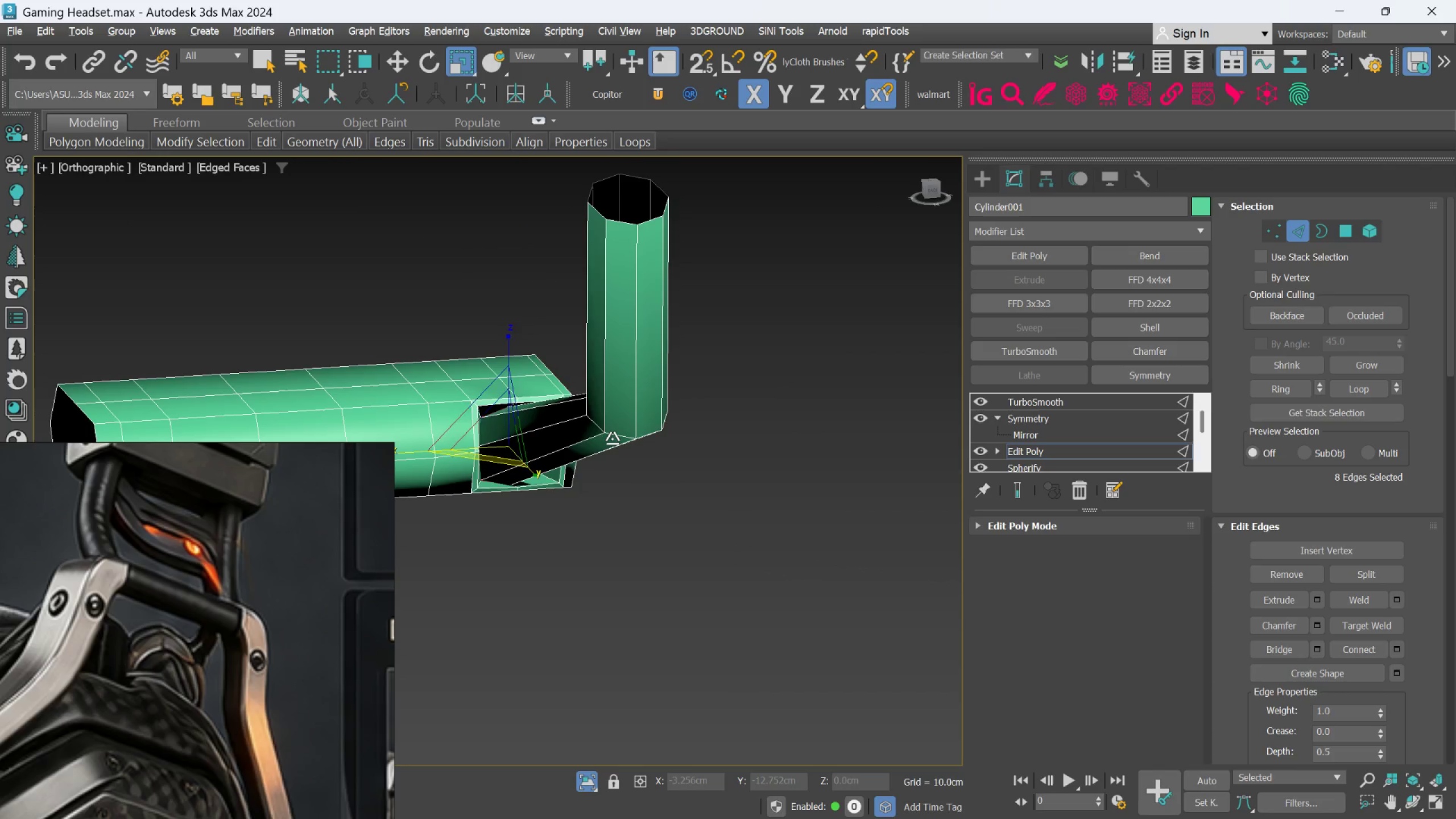 
key(Alt+AltLeft)
 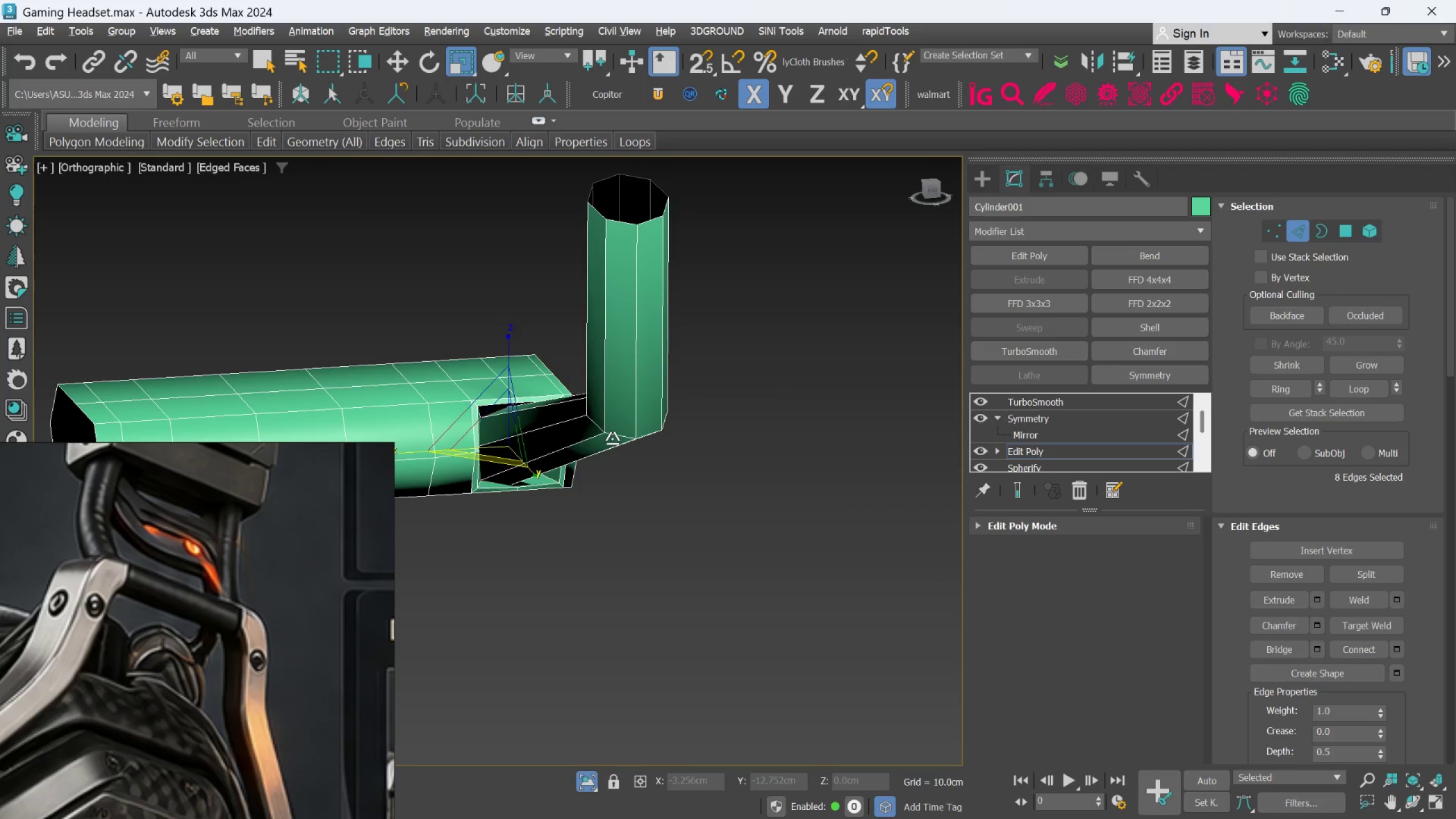 
key(Alt+AltLeft)
 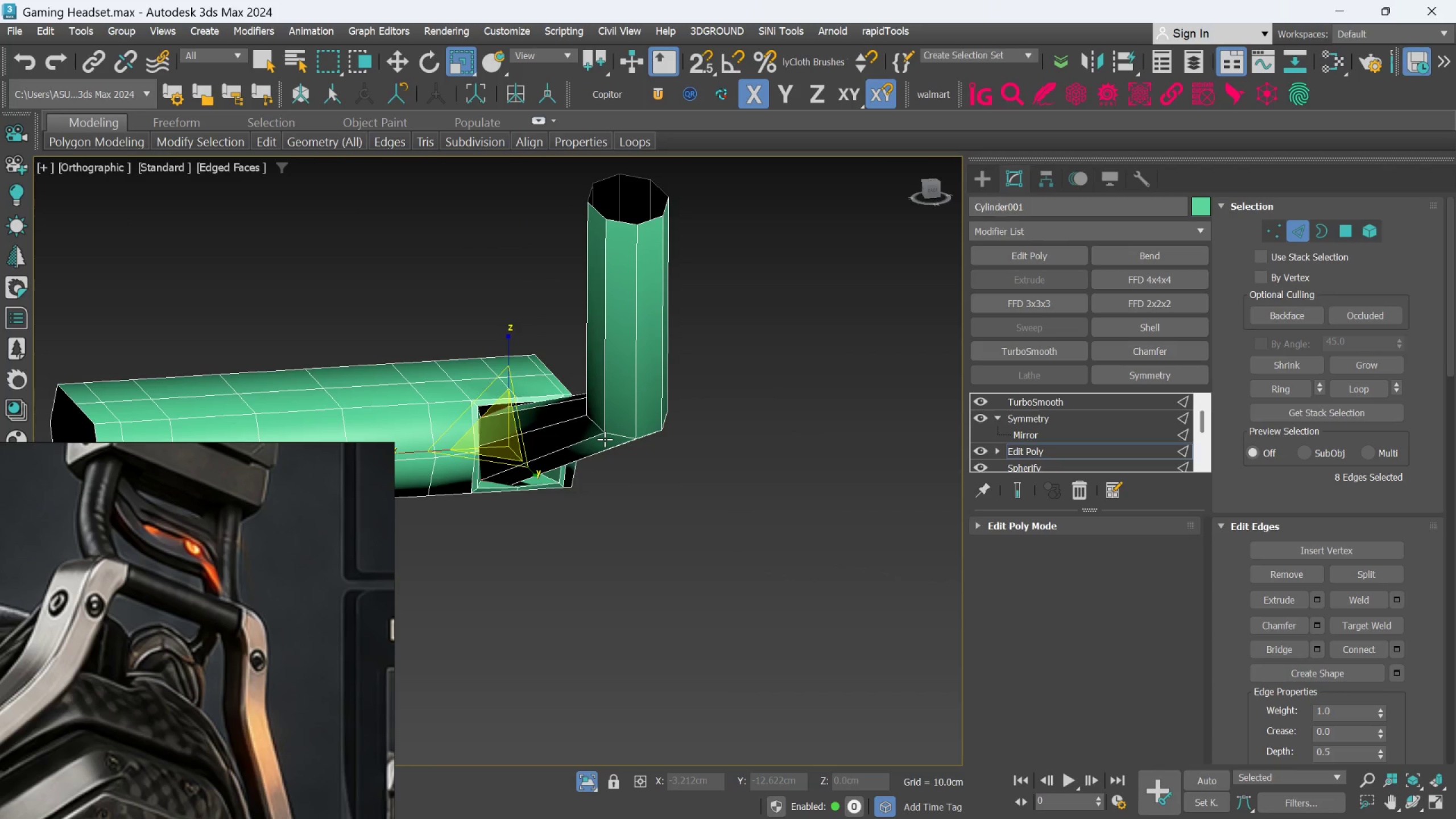 
key(W)
 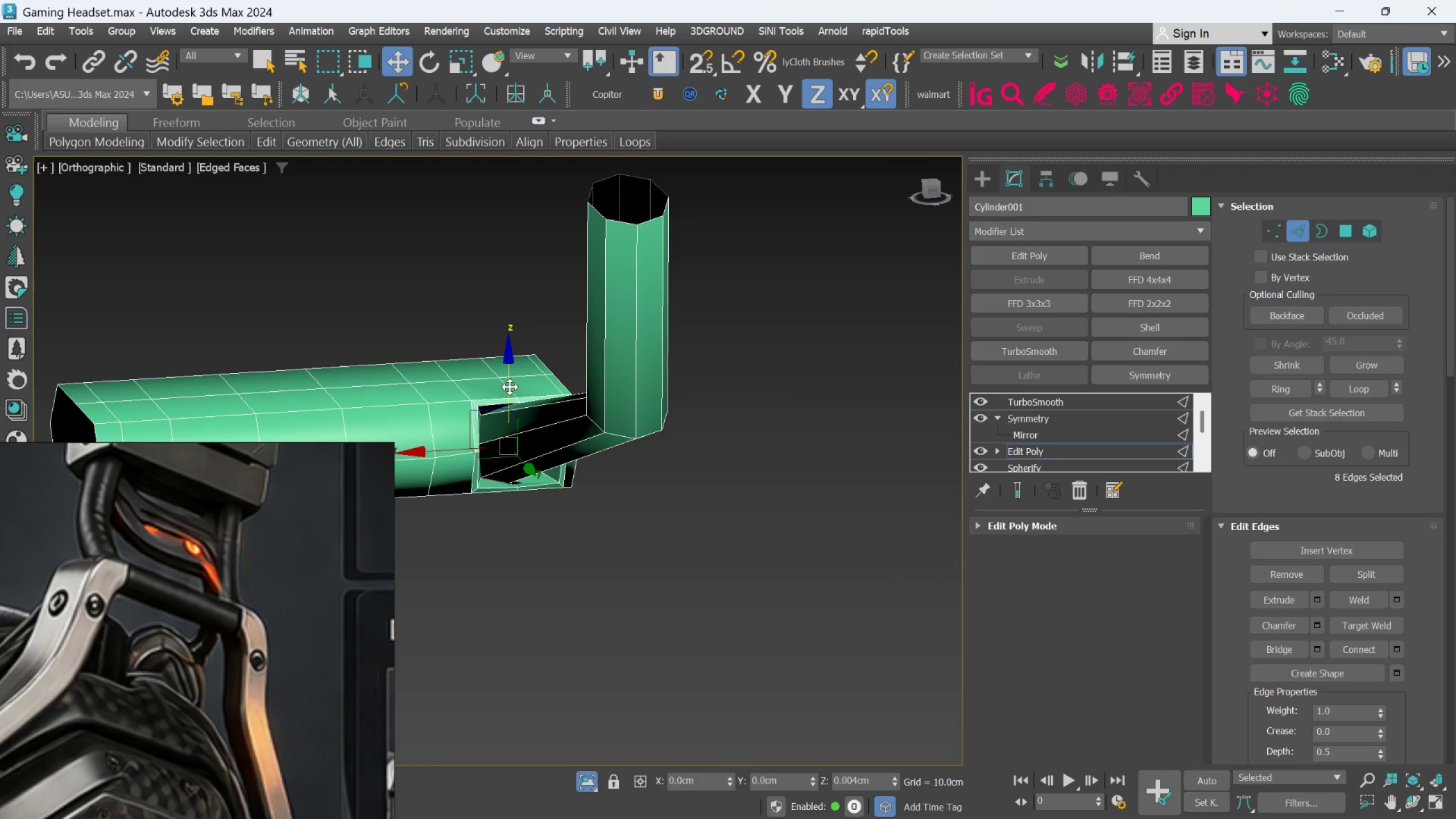 
key(Alt+AltLeft)
 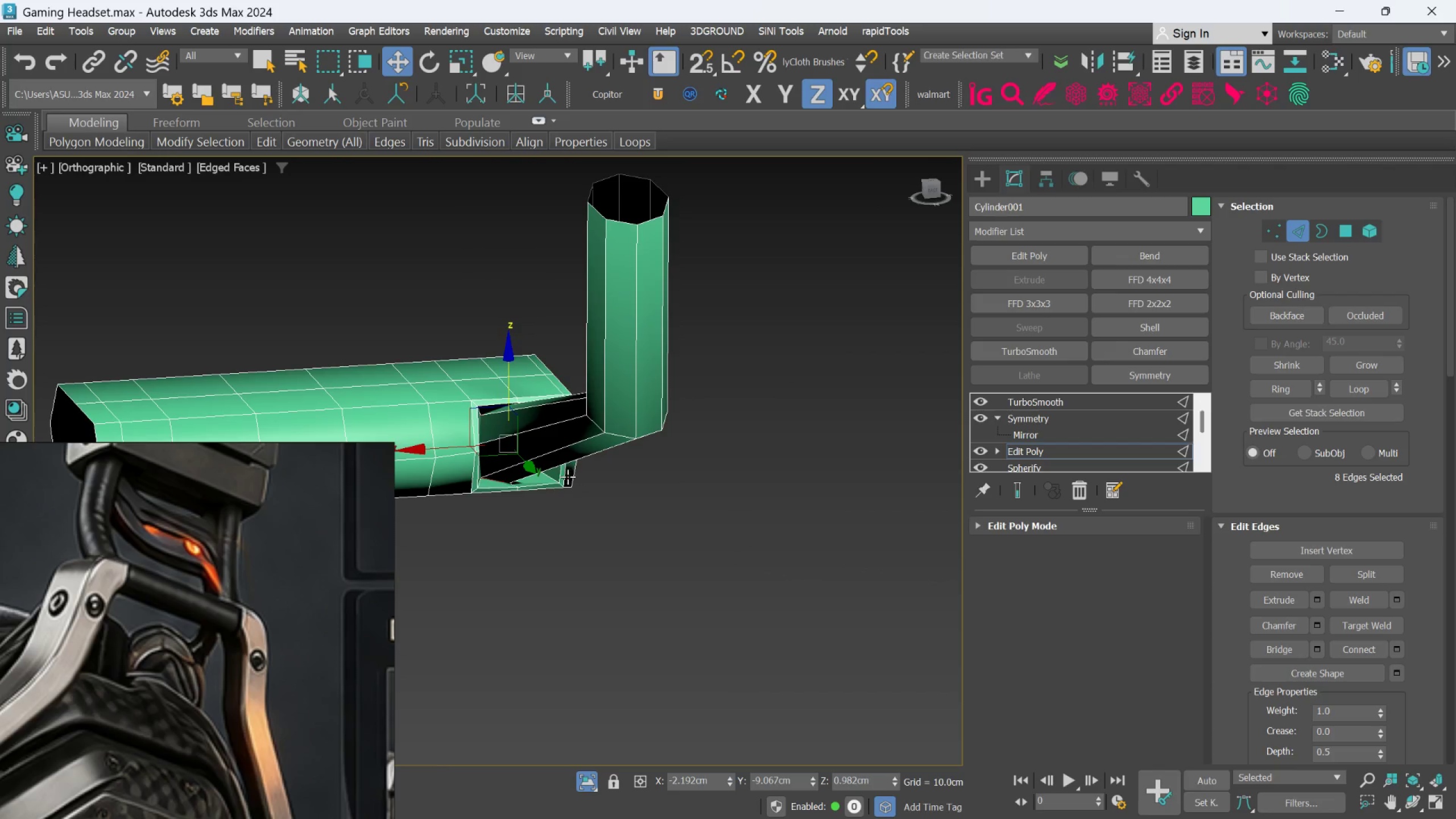 
hold_key(key=AltLeft, duration=1.3)
 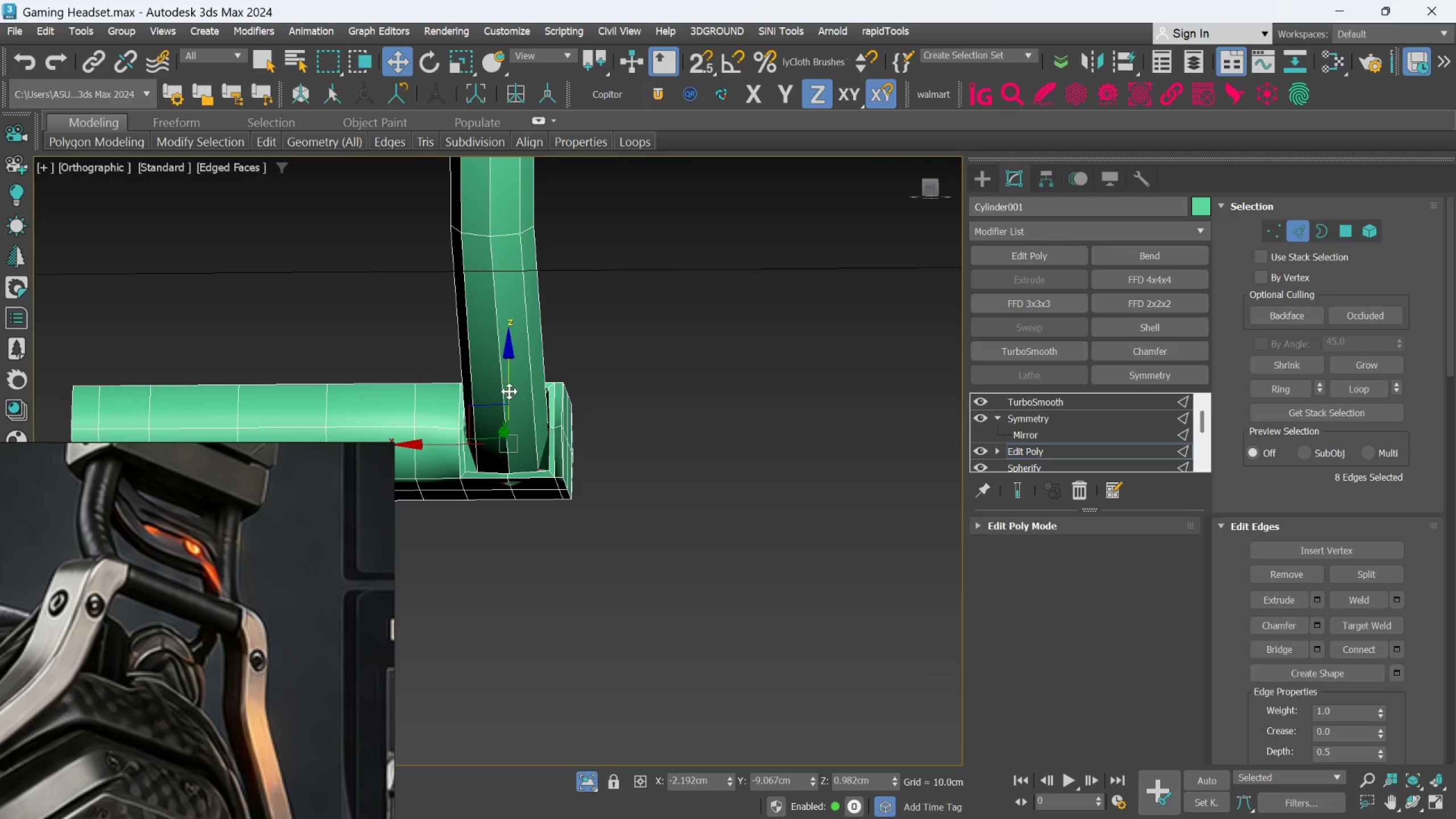 
left_click_drag(start_coordinate=[508, 391], to_coordinate=[506, 386])
 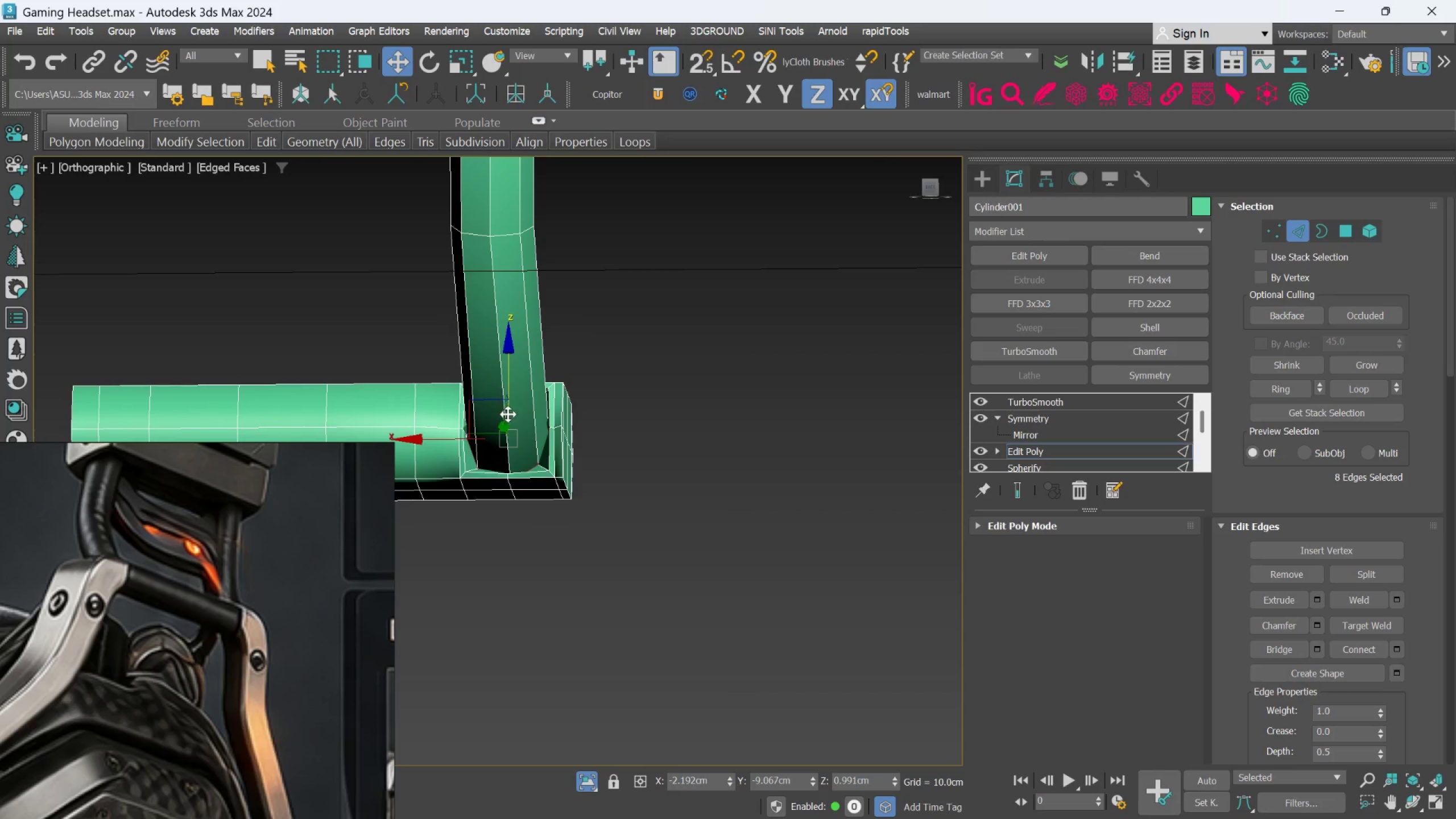 
hold_key(key=AltLeft, duration=1.52)
 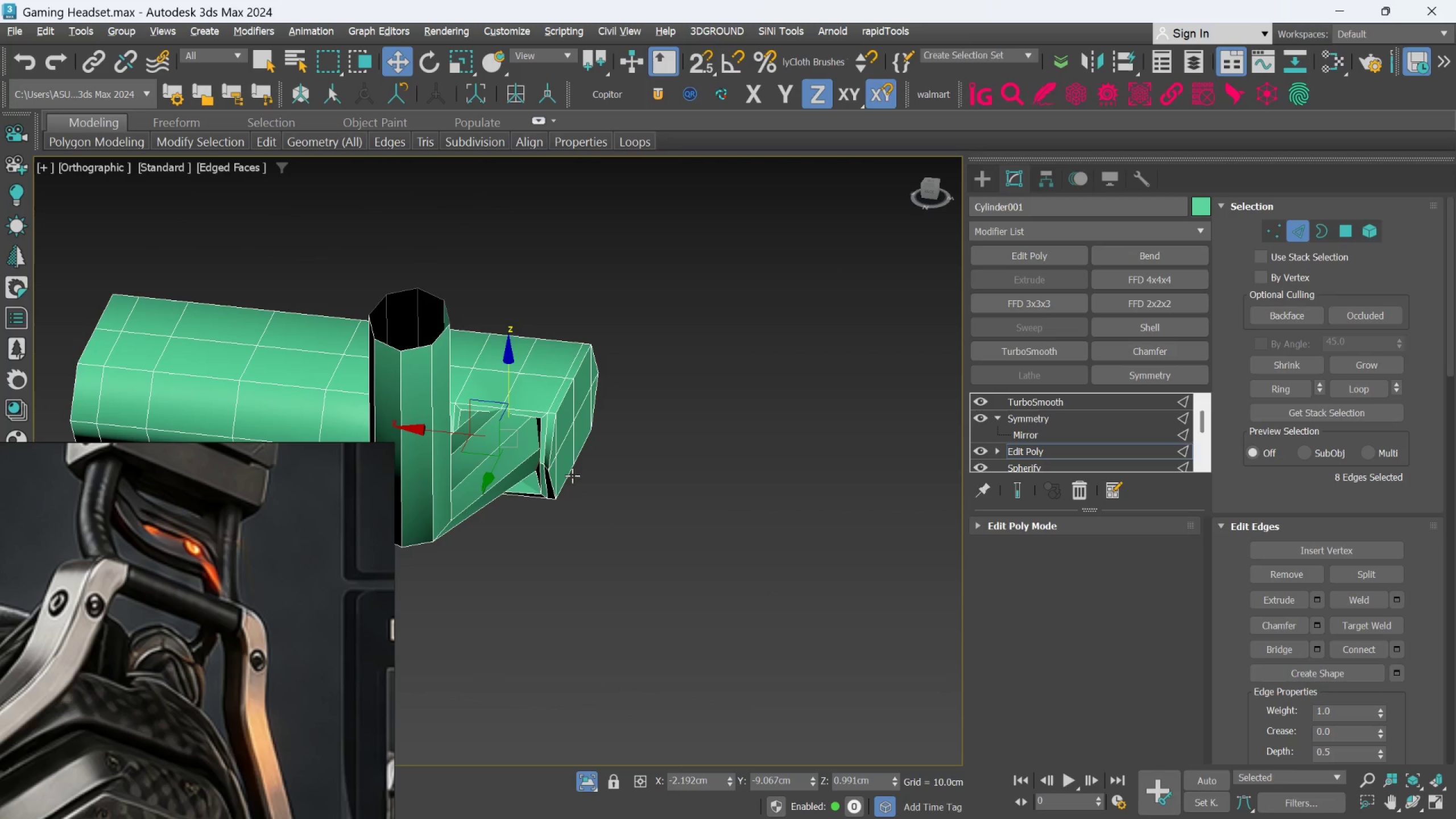 
hold_key(key=AltLeft, duration=0.5)
 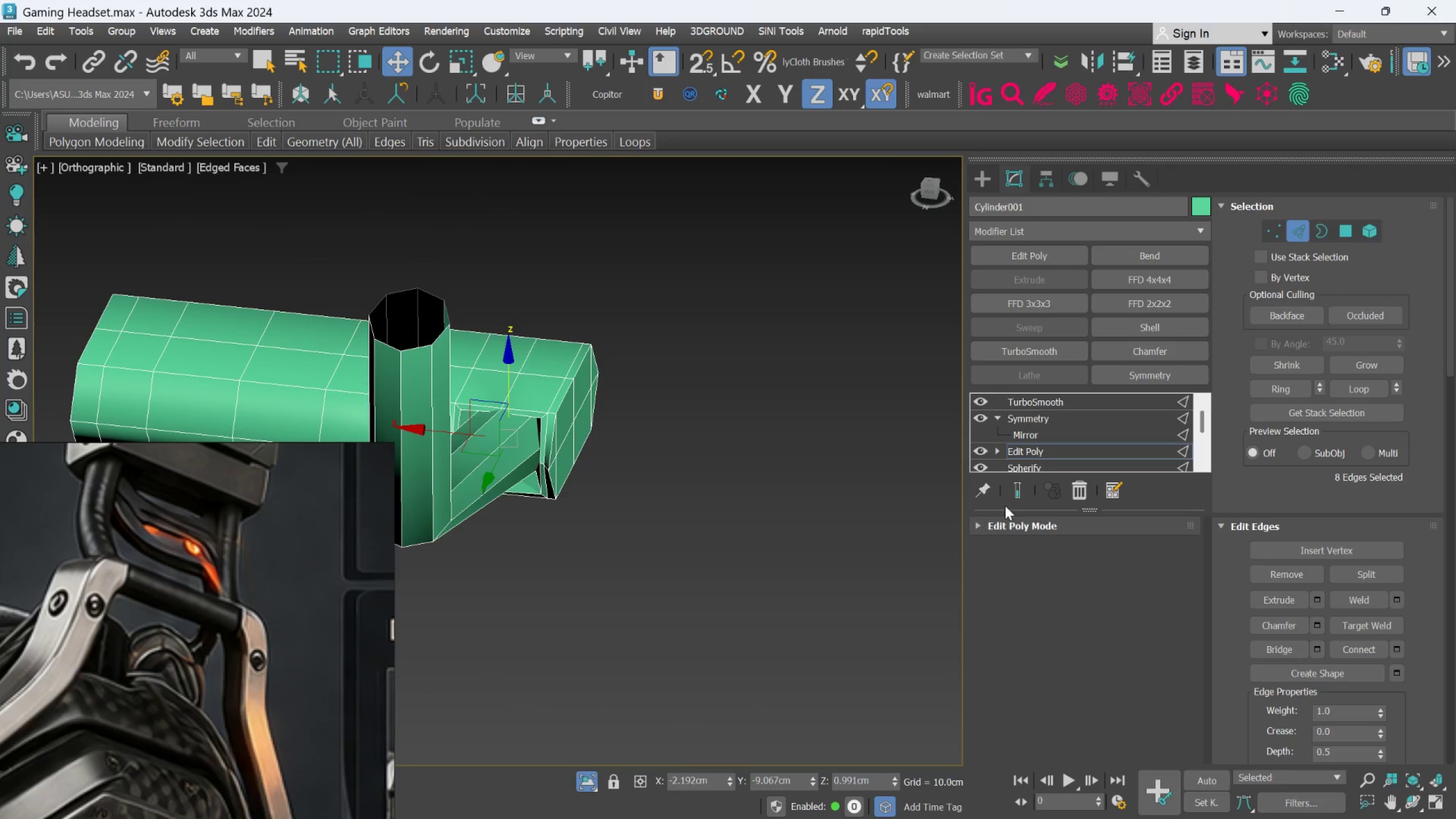 
hold_key(key=AltLeft, duration=2.03)
left_click([1019, 498])
 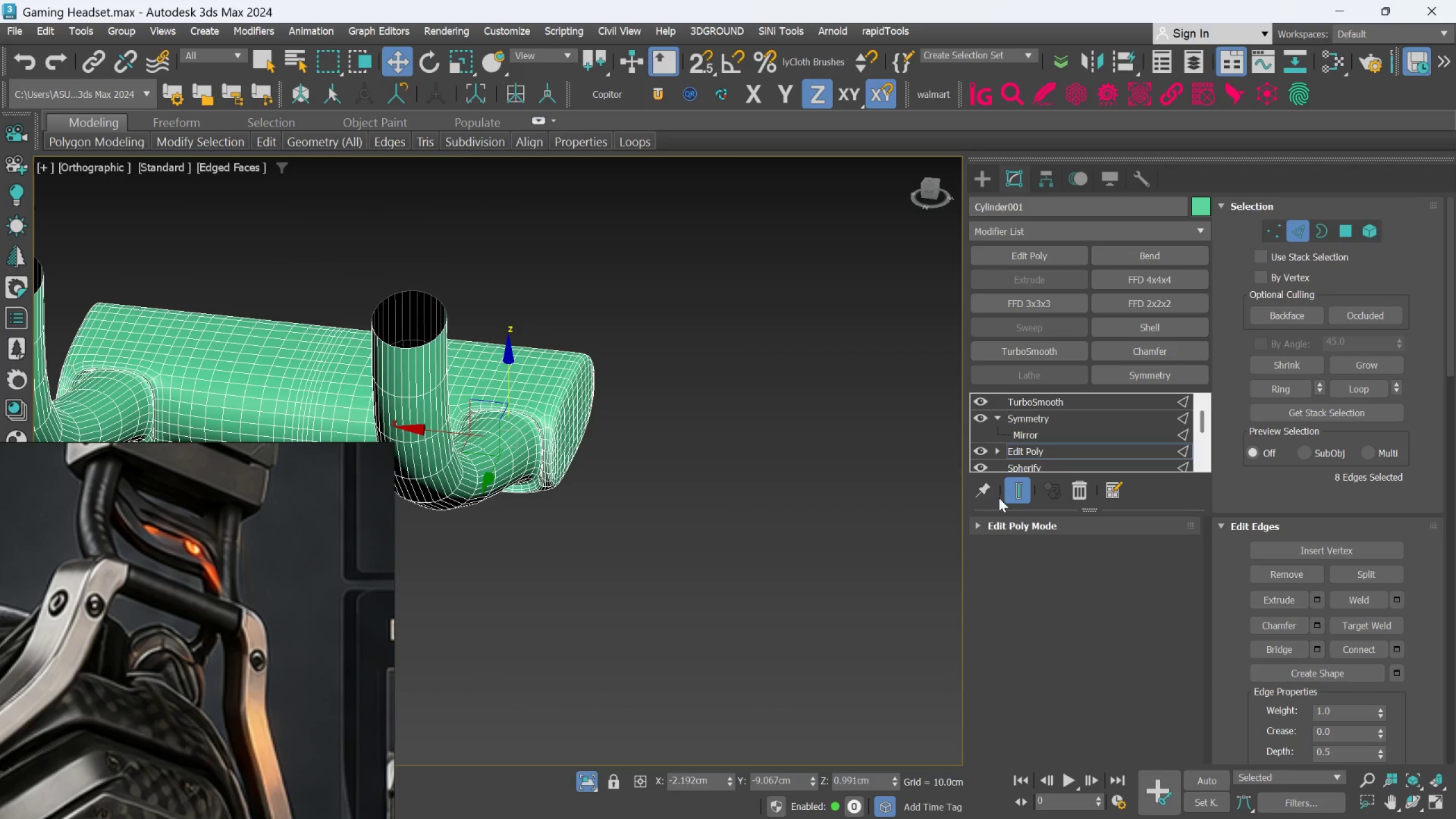 
hold_key(key=AltLeft, duration=1.19)
 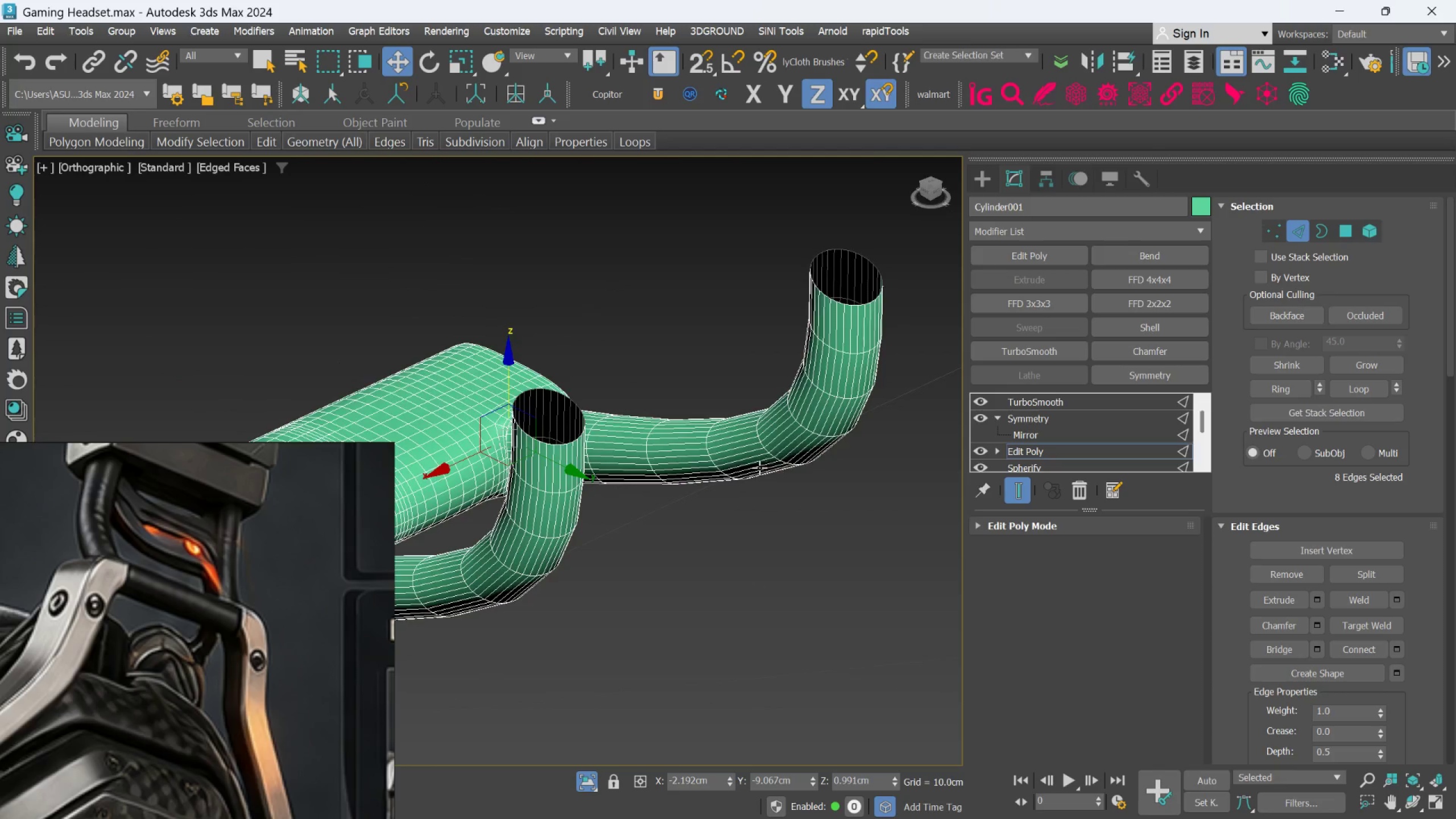 
hold_key(key=AltLeft, duration=0.78)
 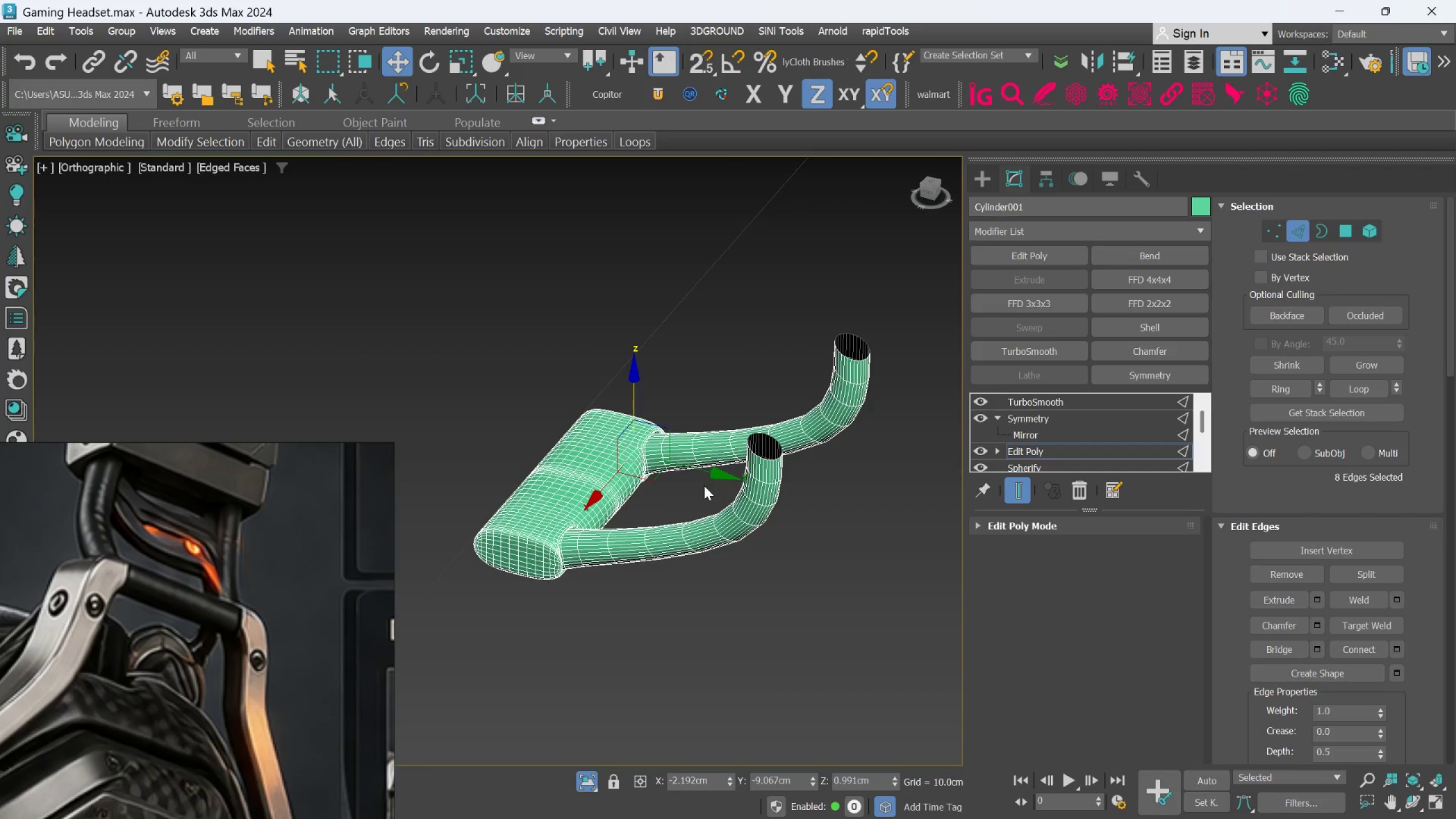 
scroll: coordinate [759, 468], scroll_direction: down, amount: 2.0
 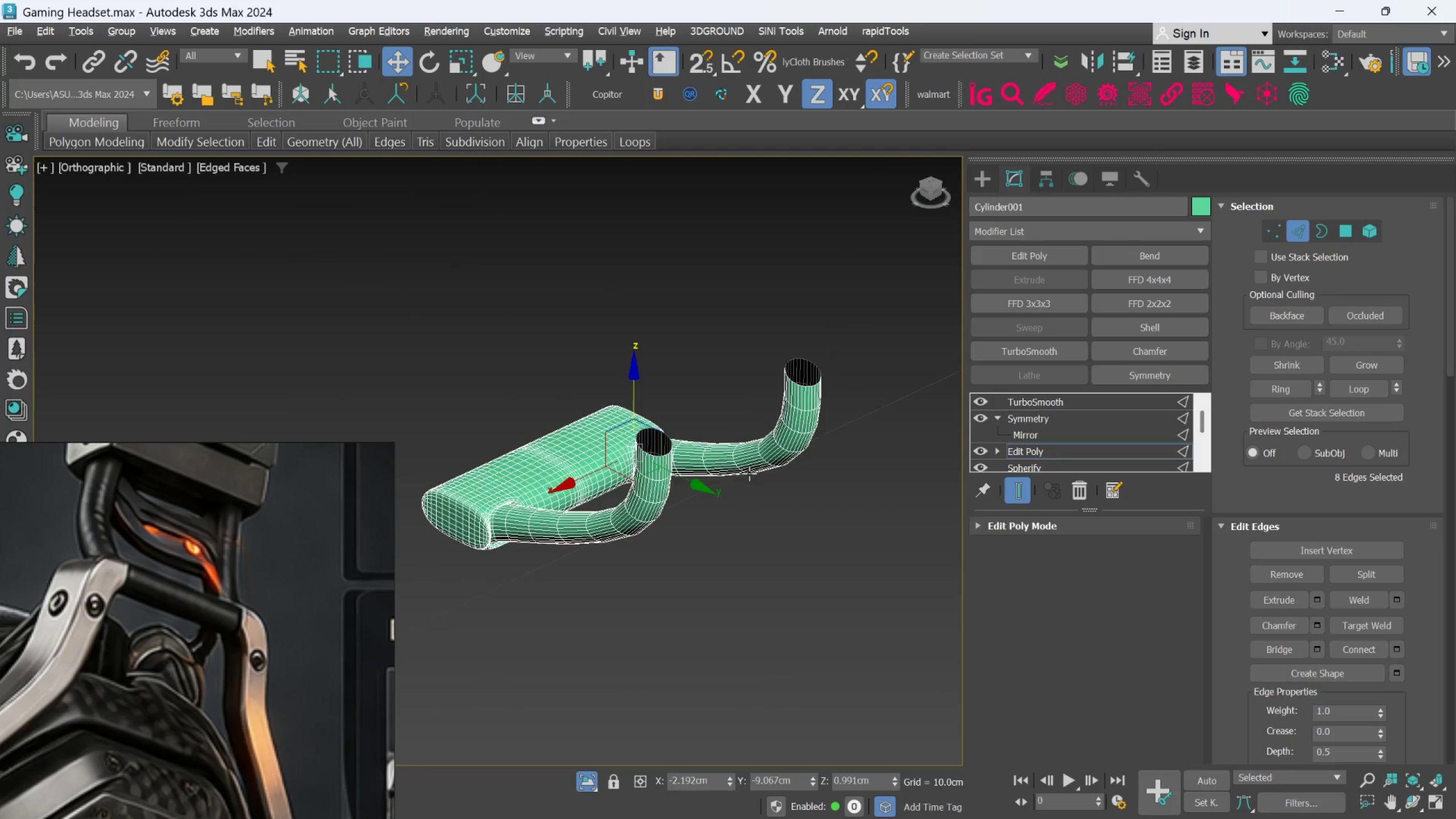 
hold_key(key=AltLeft, duration=0.45)
 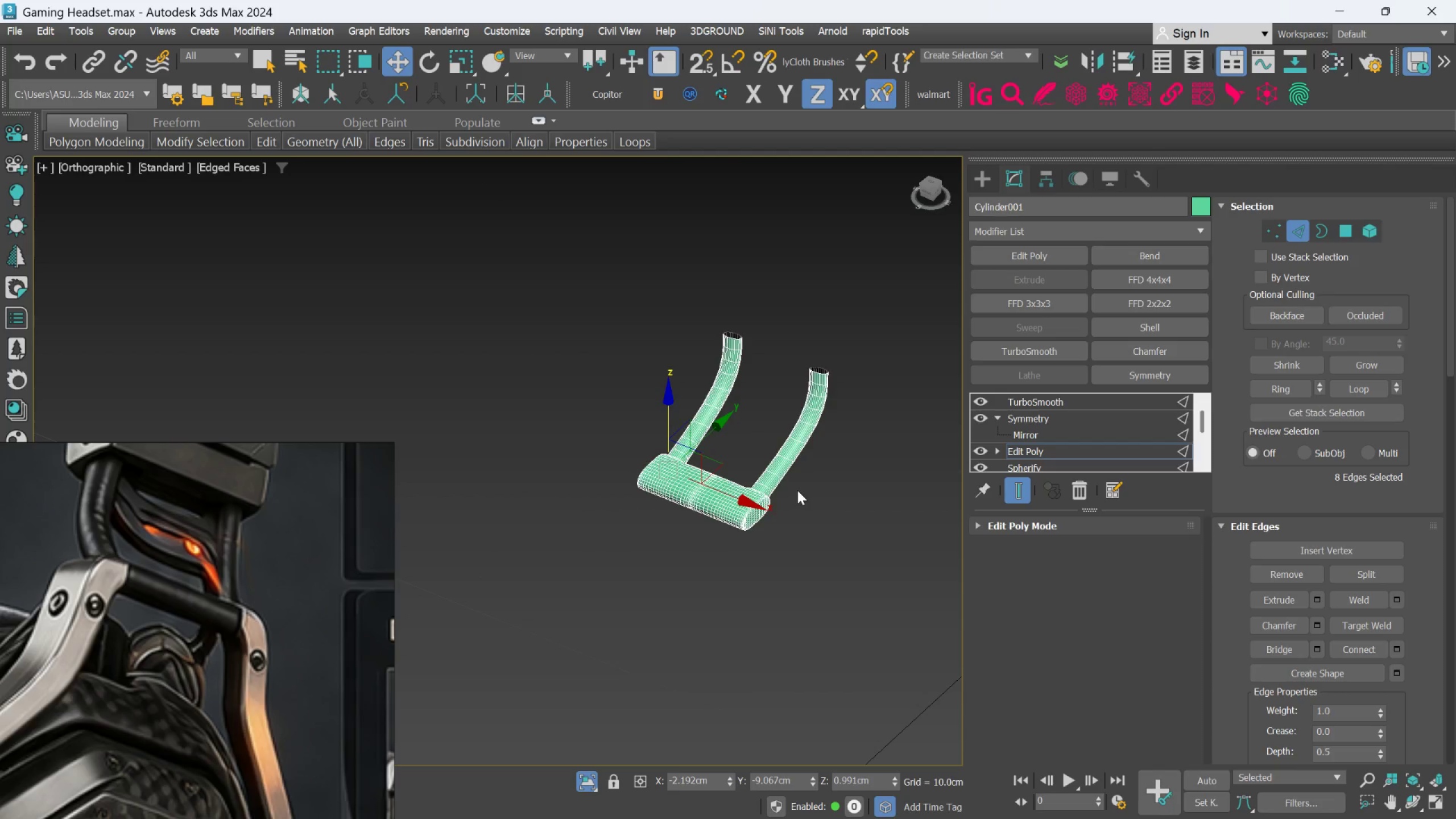 
scroll: coordinate [702, 488], scroll_direction: down, amount: 2.0
 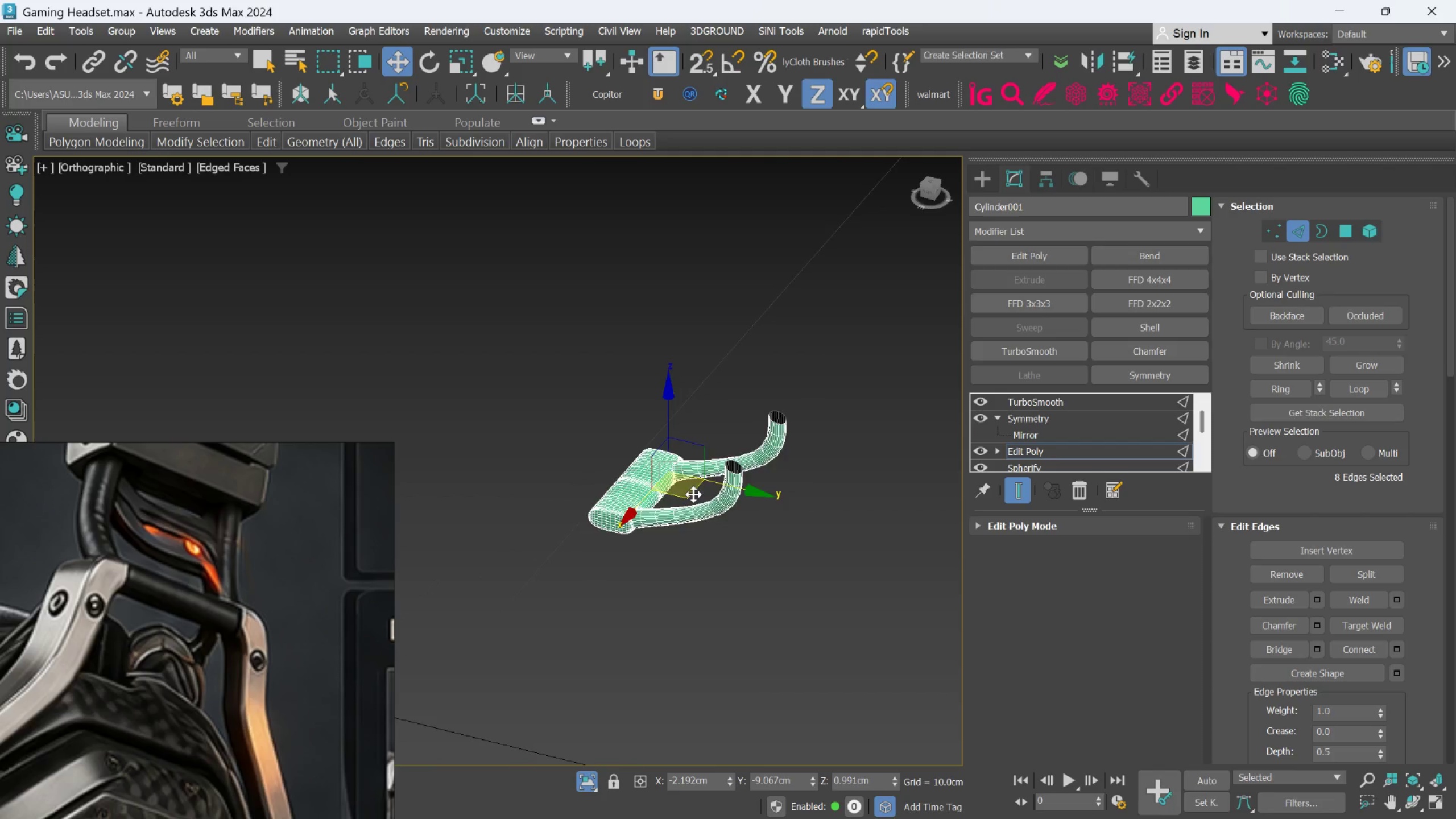 
hold_key(key=AltLeft, duration=0.62)
 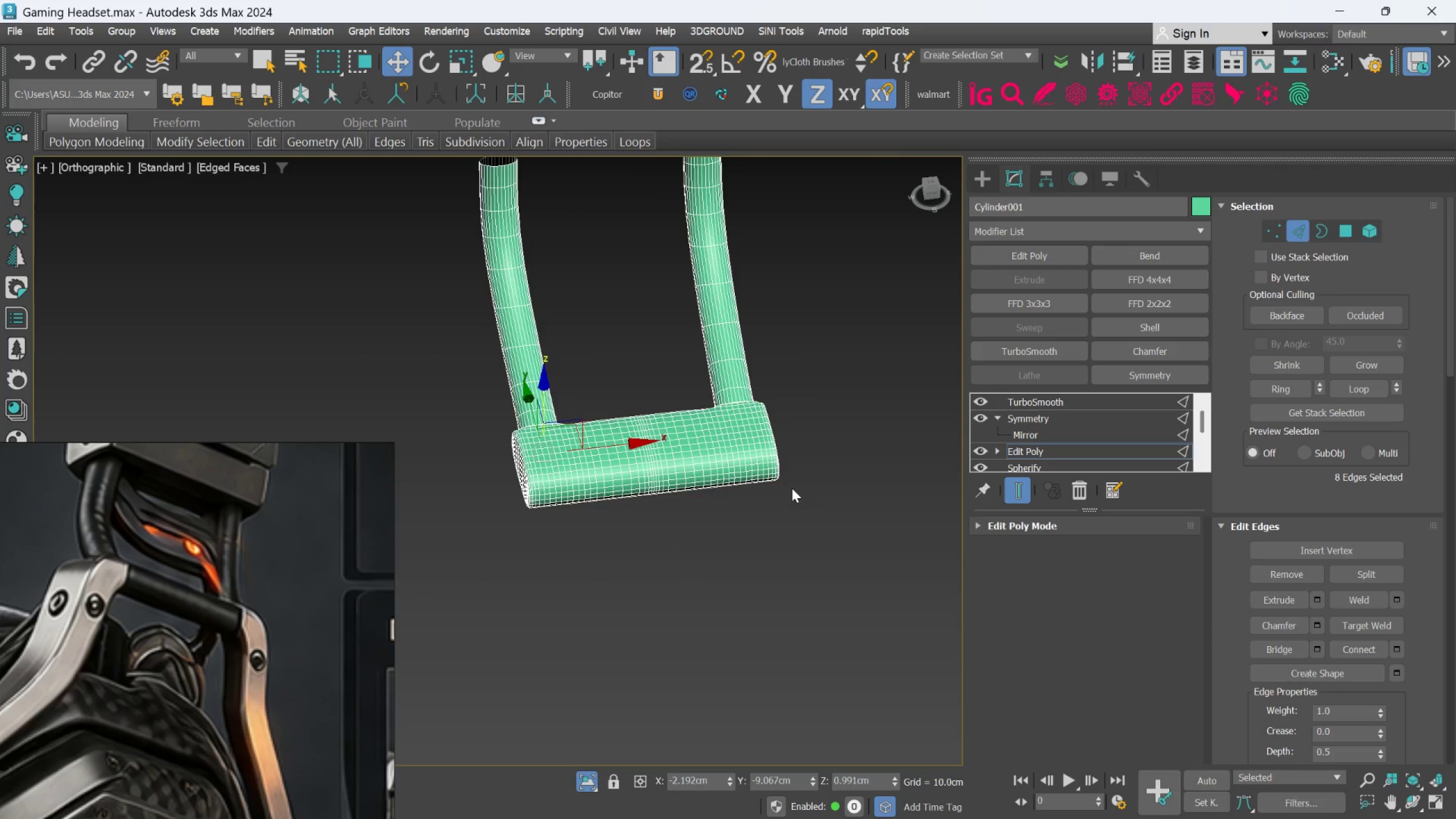 
scroll: coordinate [793, 487], scroll_direction: up, amount: 2.0
 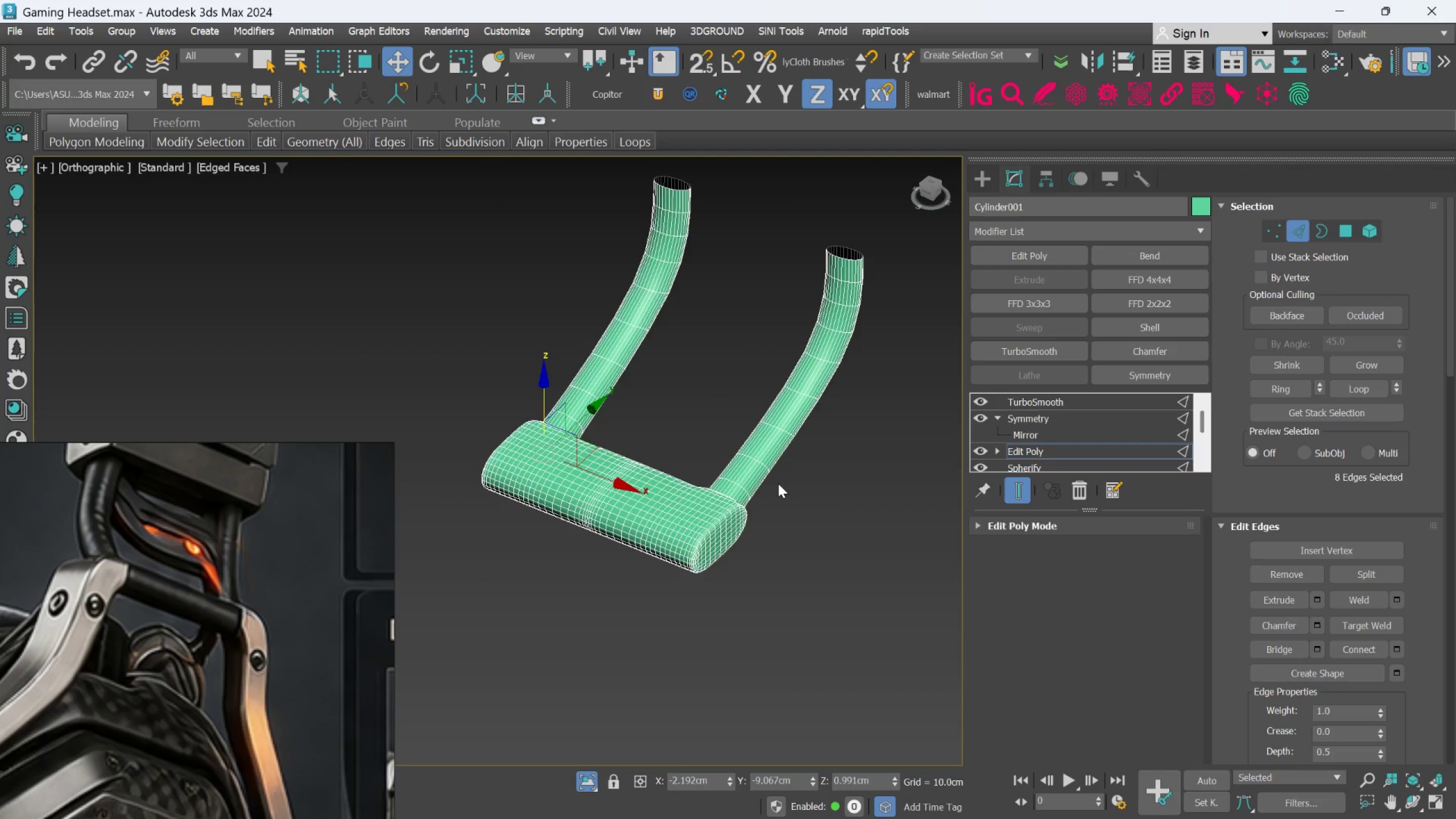 
hold_key(key=AltLeft, duration=1.11)
 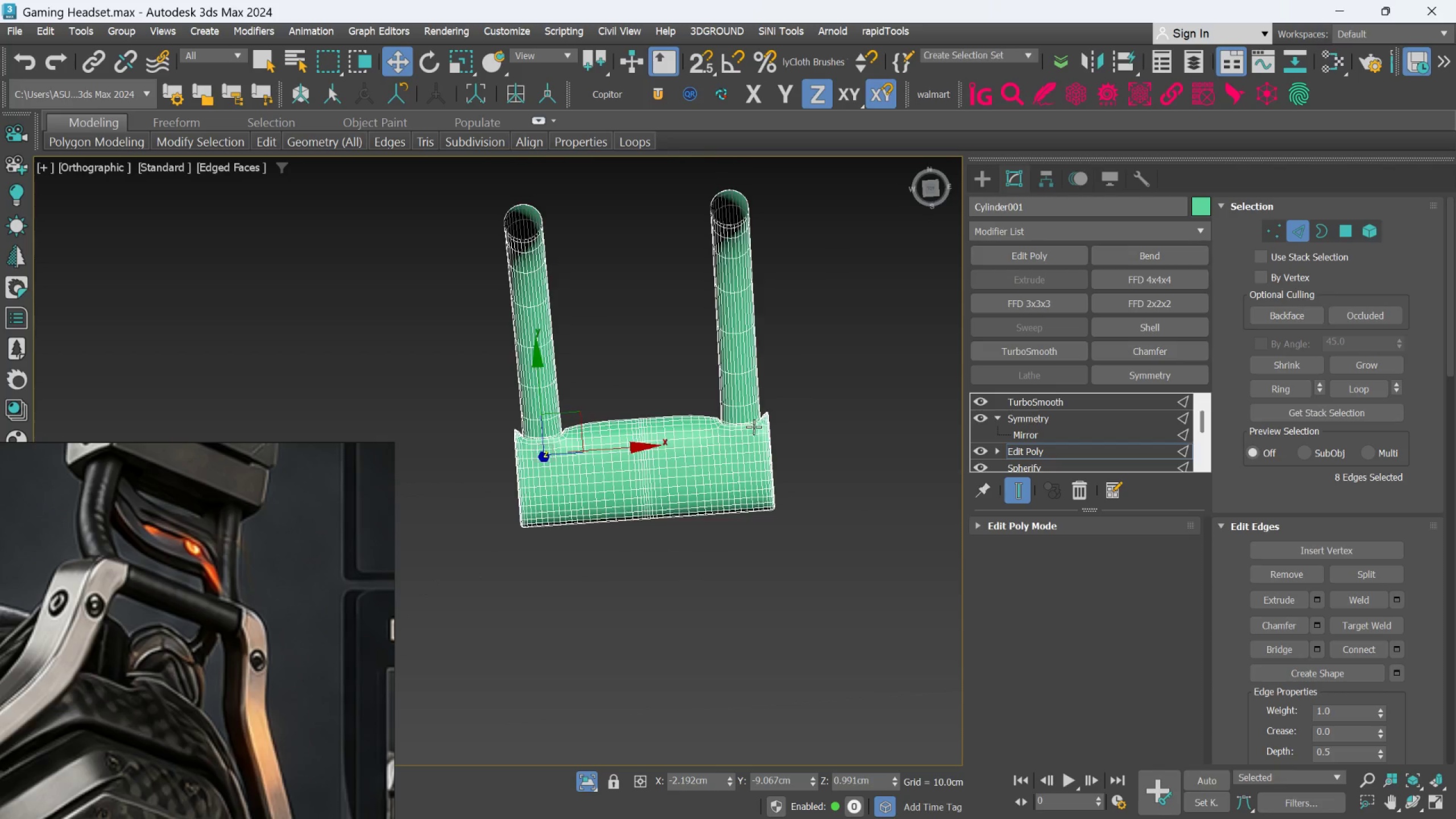 
scroll: coordinate [813, 503], scroll_direction: up, amount: 8.0
 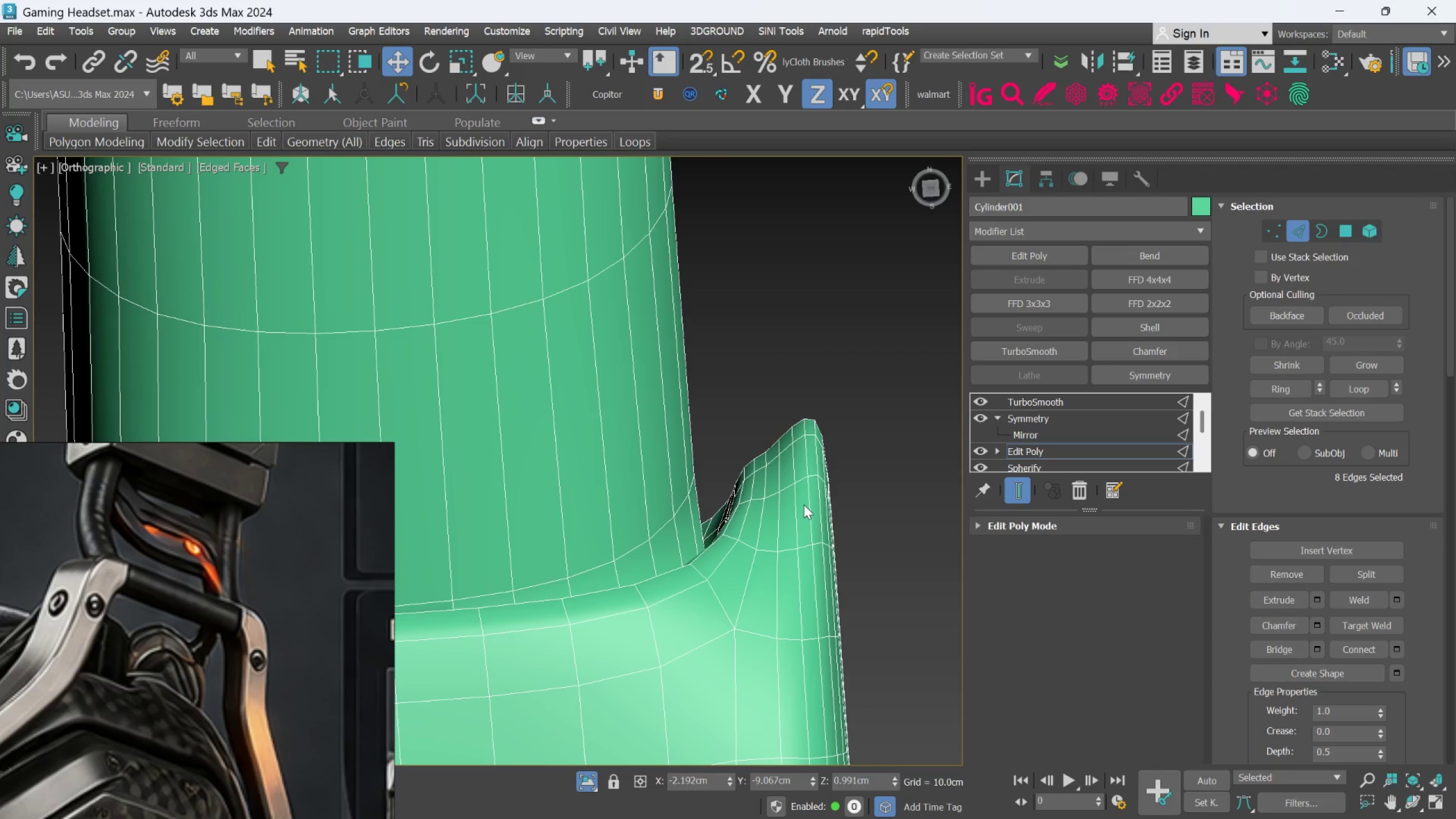 
scroll: coordinate [774, 532], scroll_direction: down, amount: 6.0
 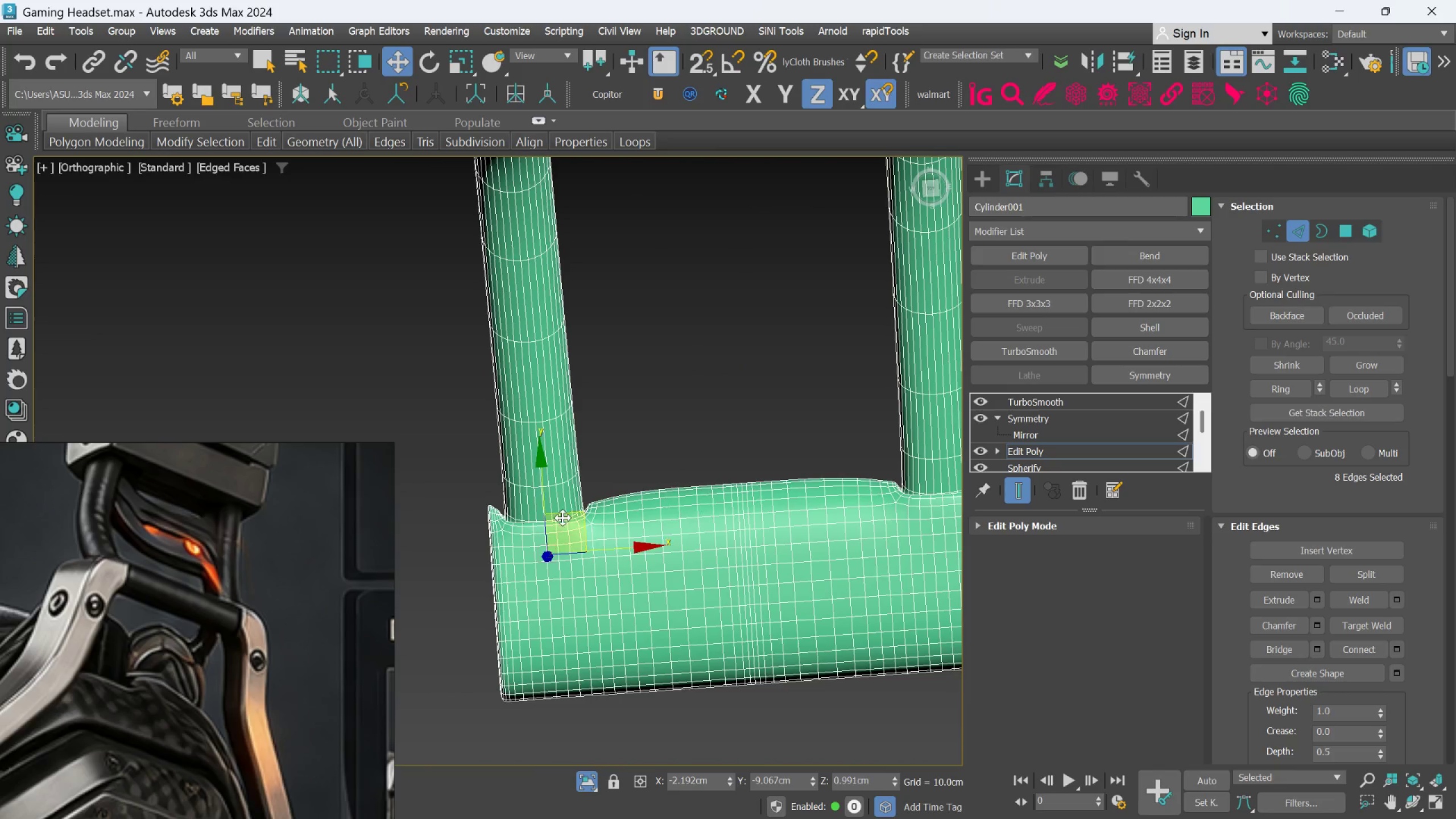 
scroll: coordinate [551, 516], scroll_direction: up, amount: 3.0
 